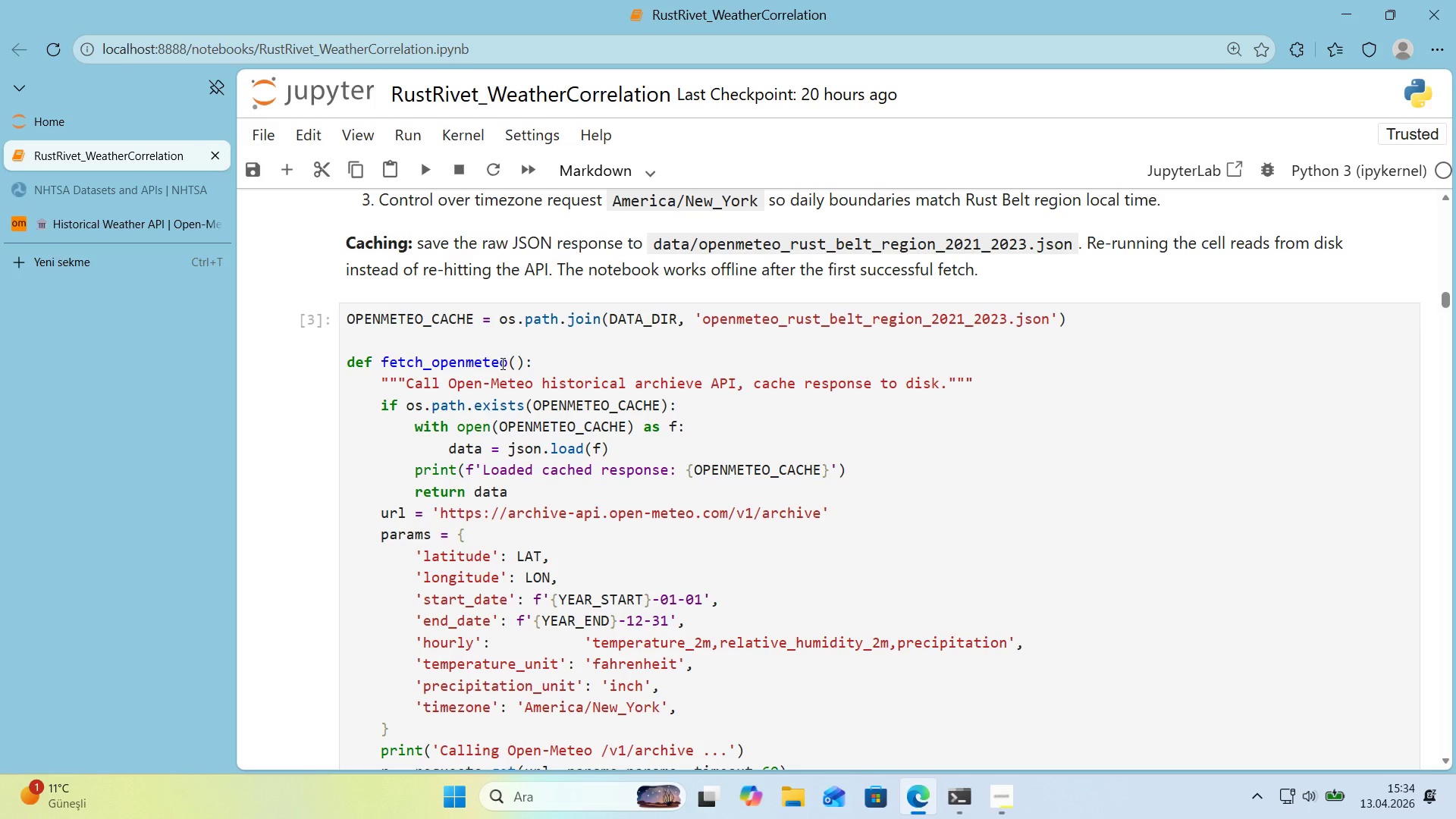 
left_click([507, 362])
 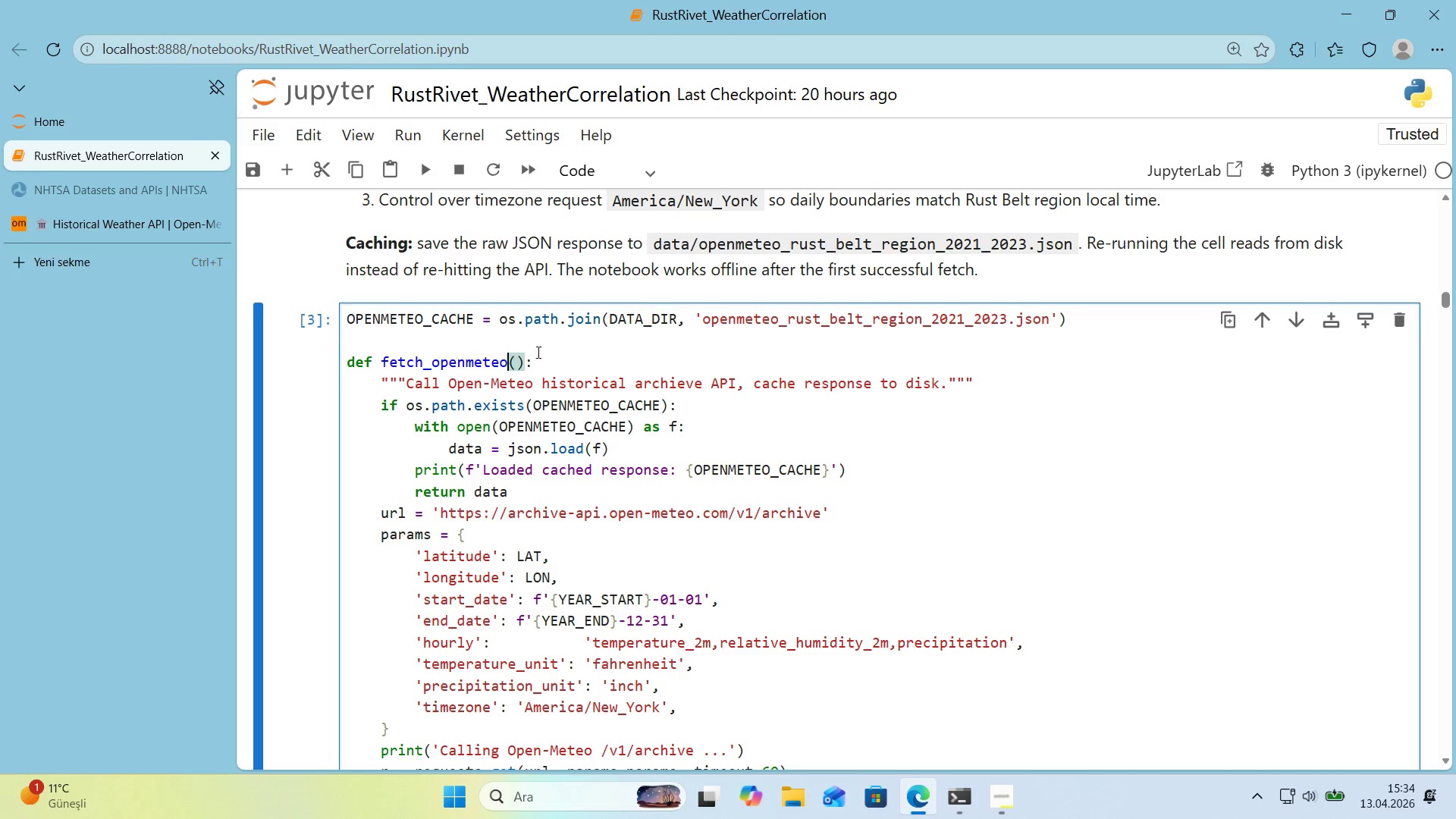 
wait(6.38)
 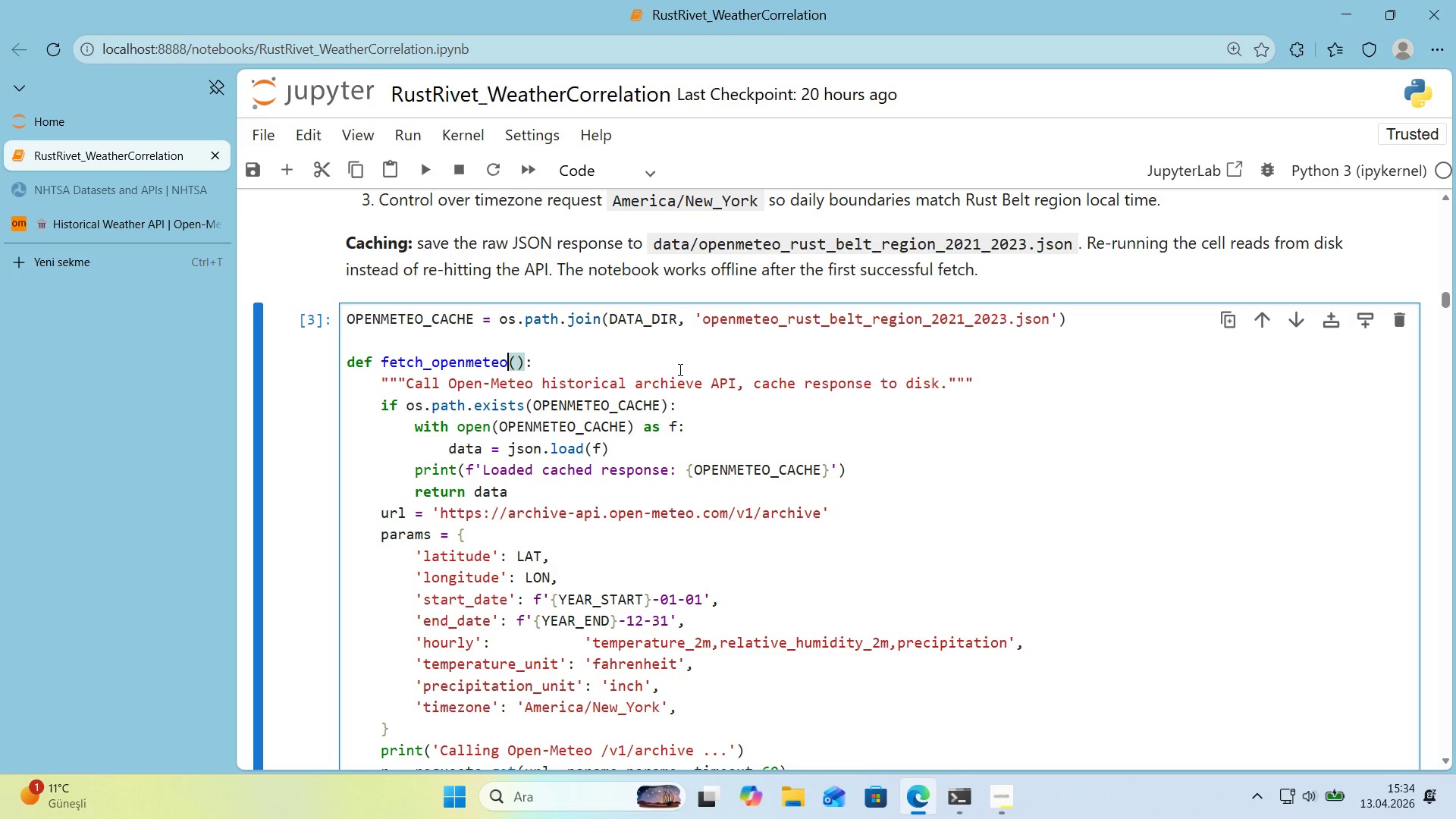 
left_click_drag(start_coordinate=[510, 359], to_coordinate=[456, 359])
 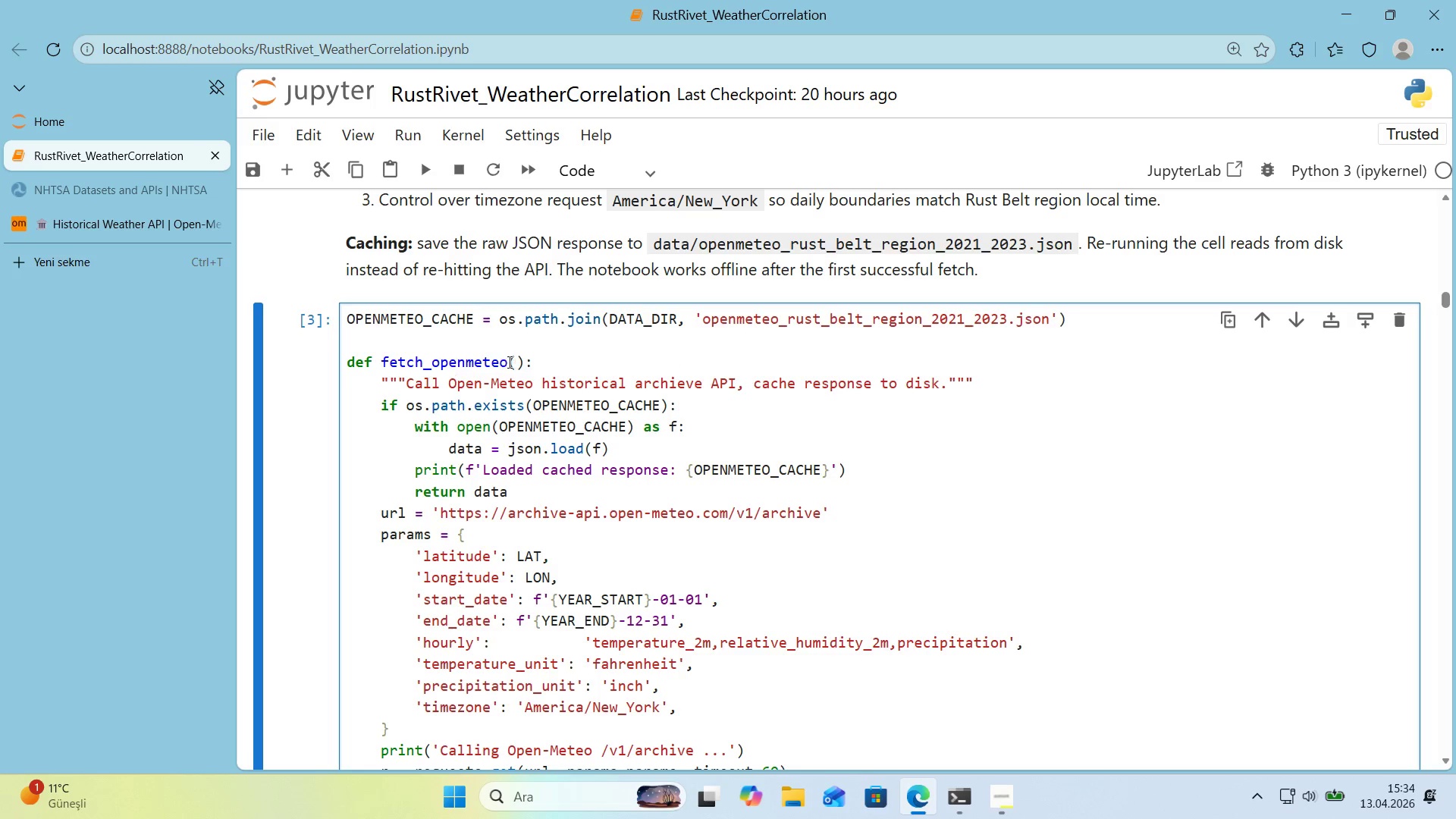 
left_click([510, 362])
 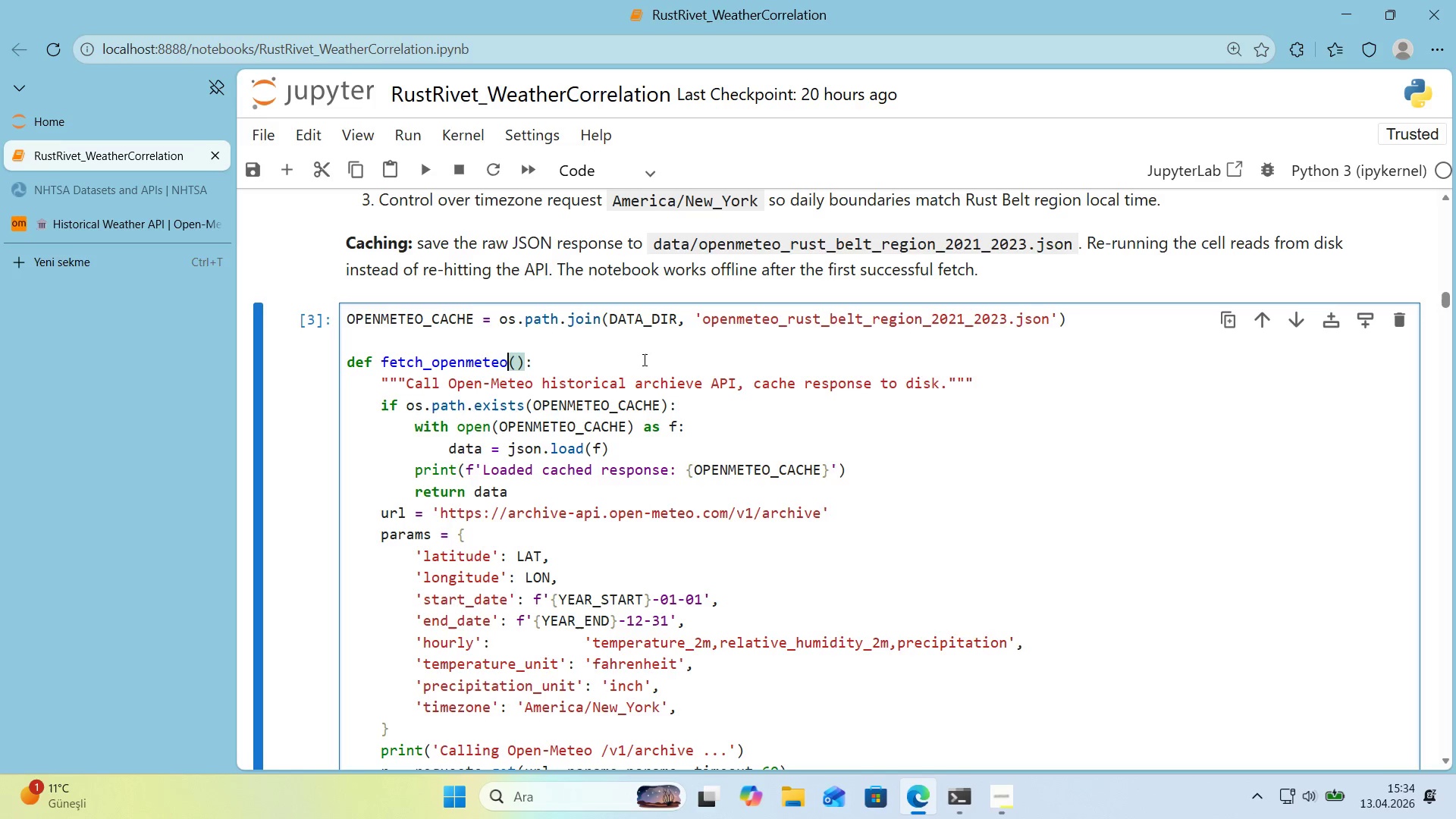 
type(_fot)
key(Backspace)
type(r_c'ty)
 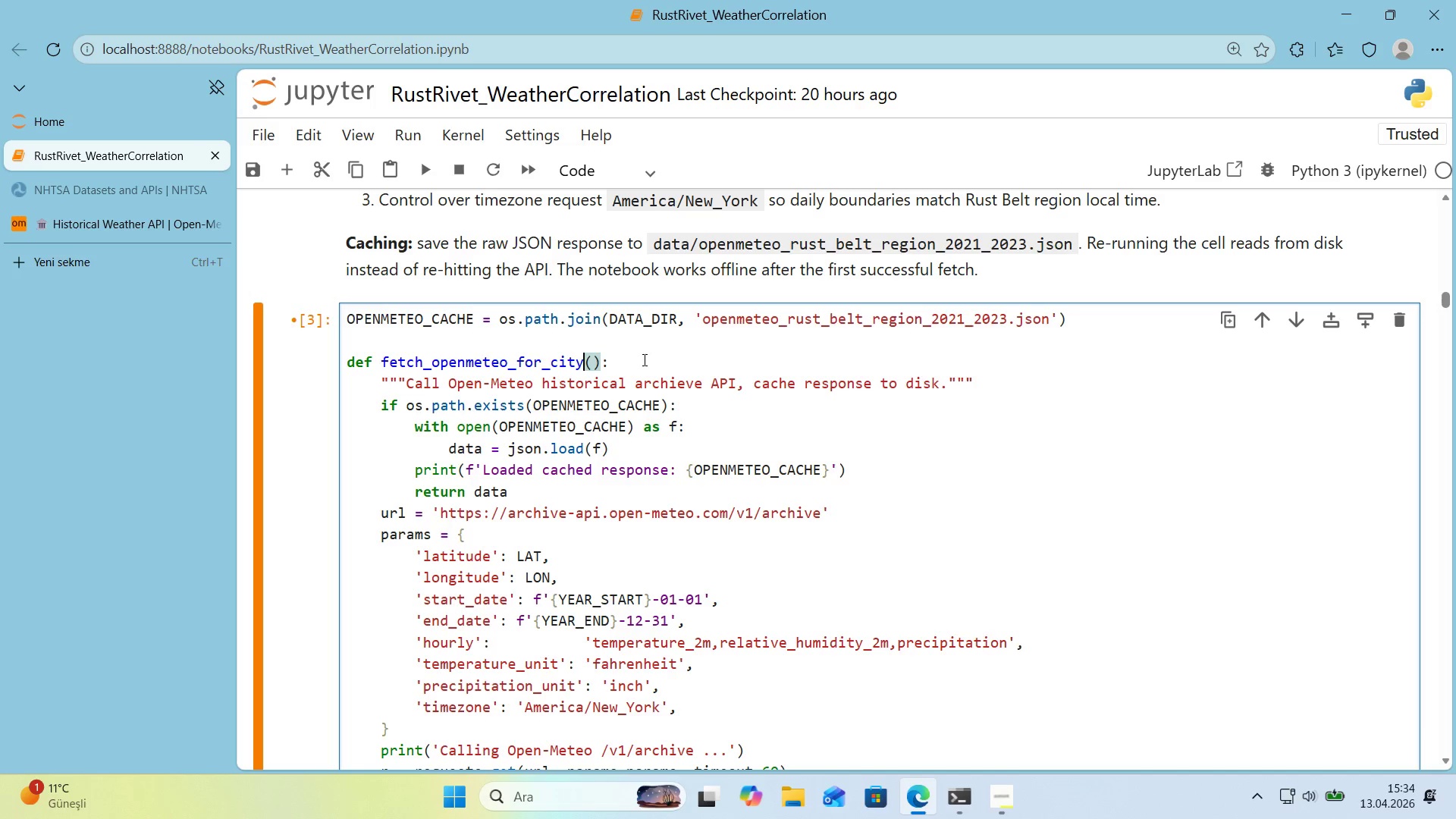 
key(ArrowRight)
 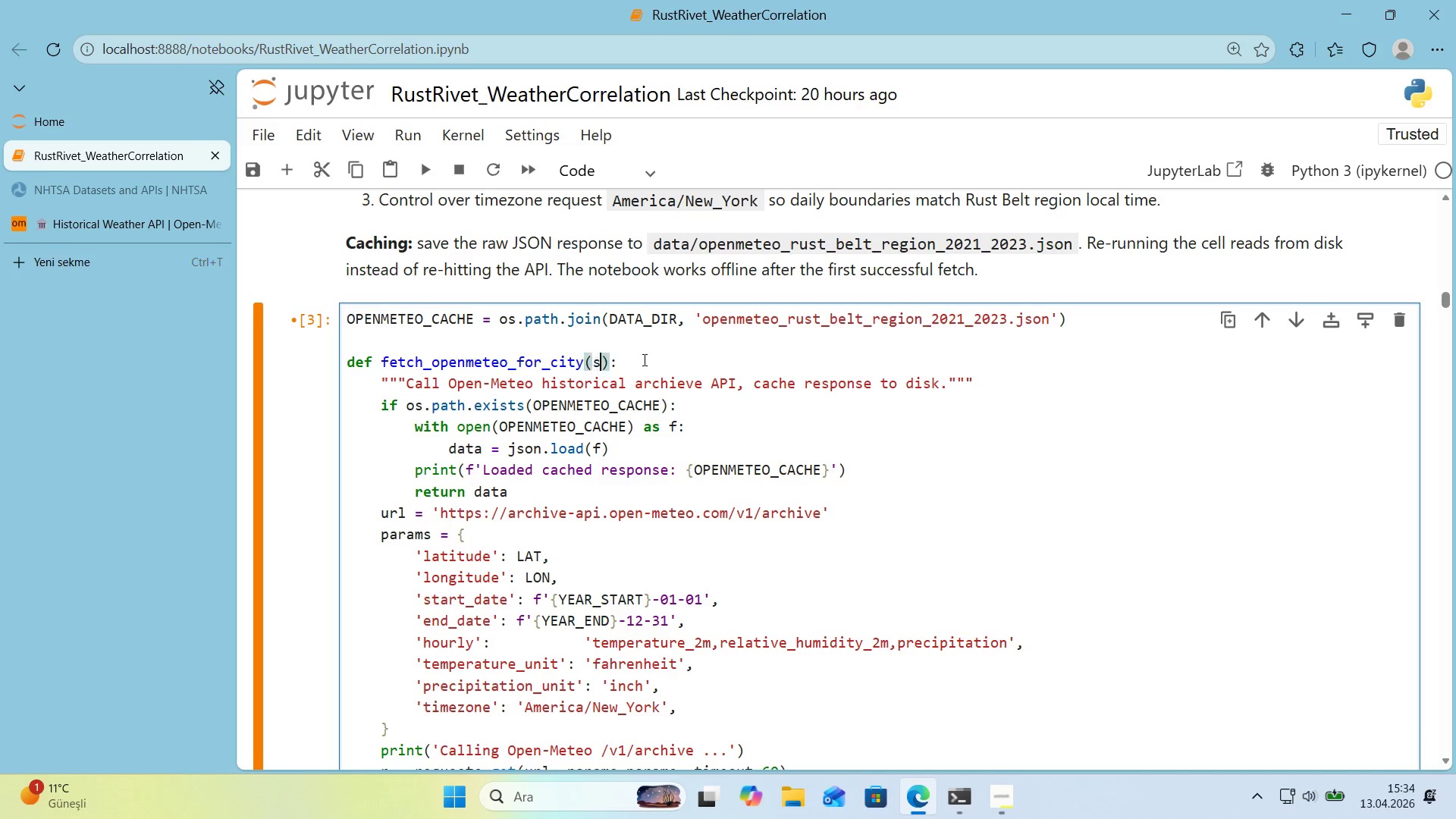 
type(state,)
 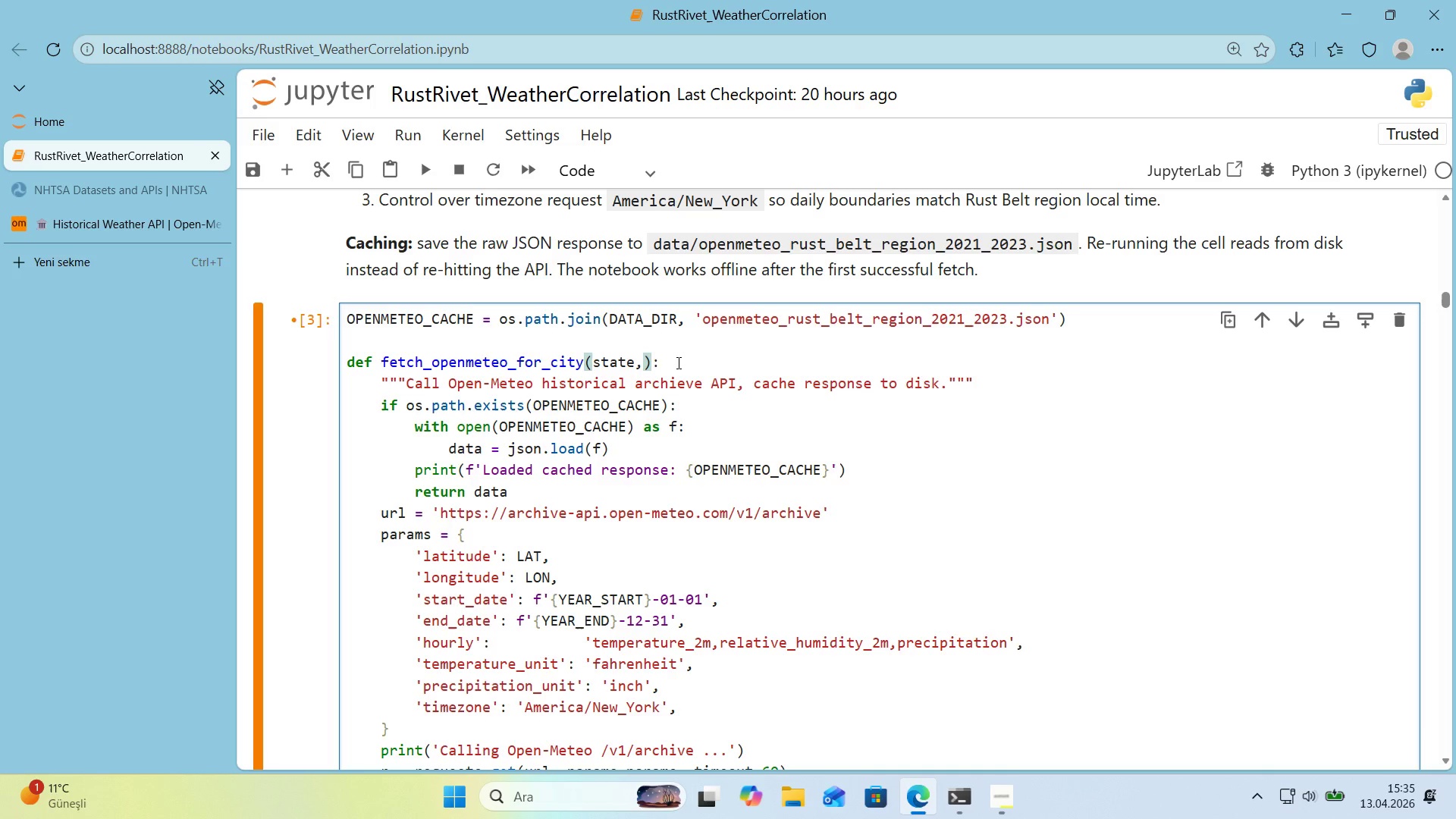 
wait(27.12)
 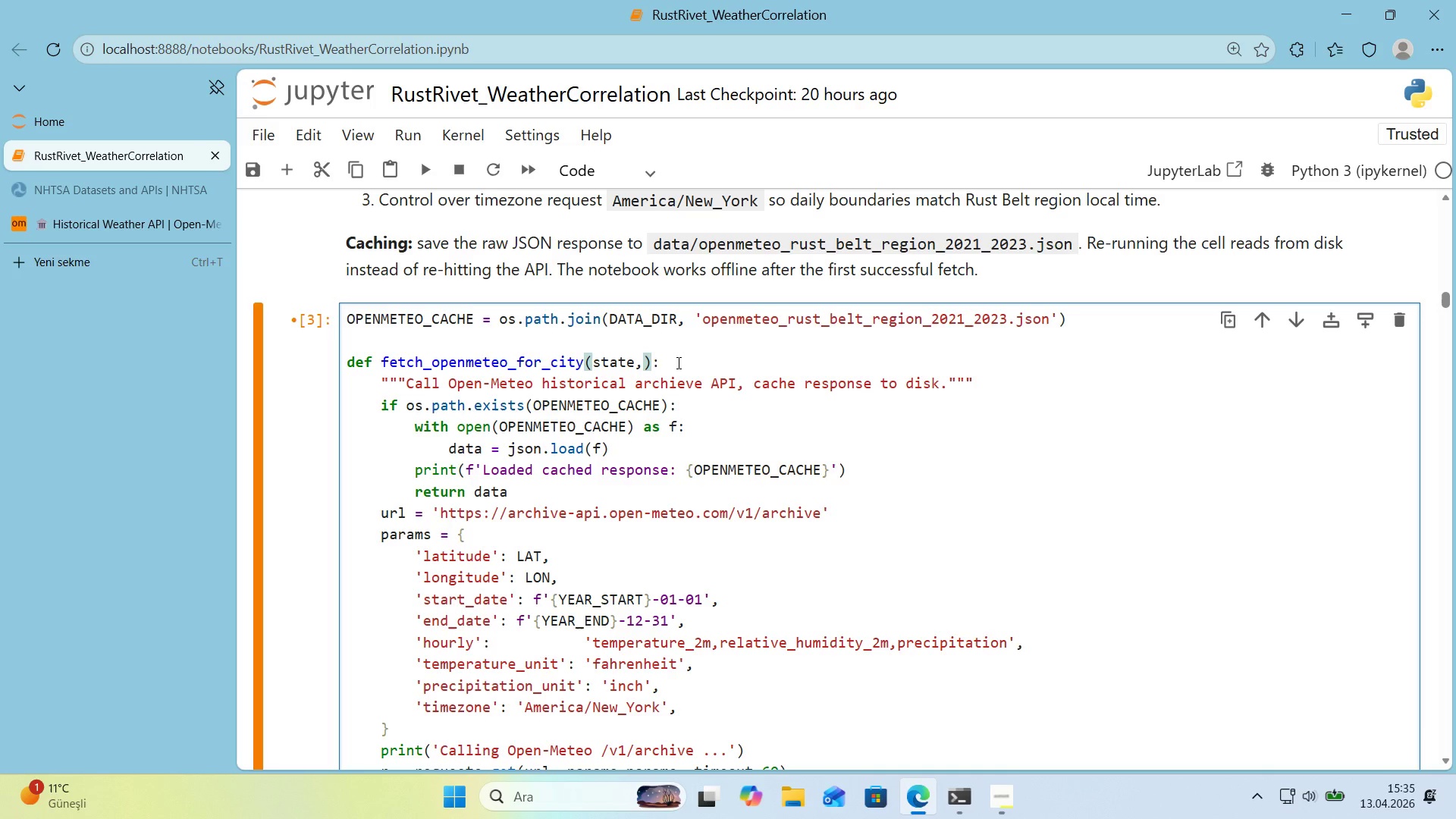 
type( c'ty, lat, lon)
 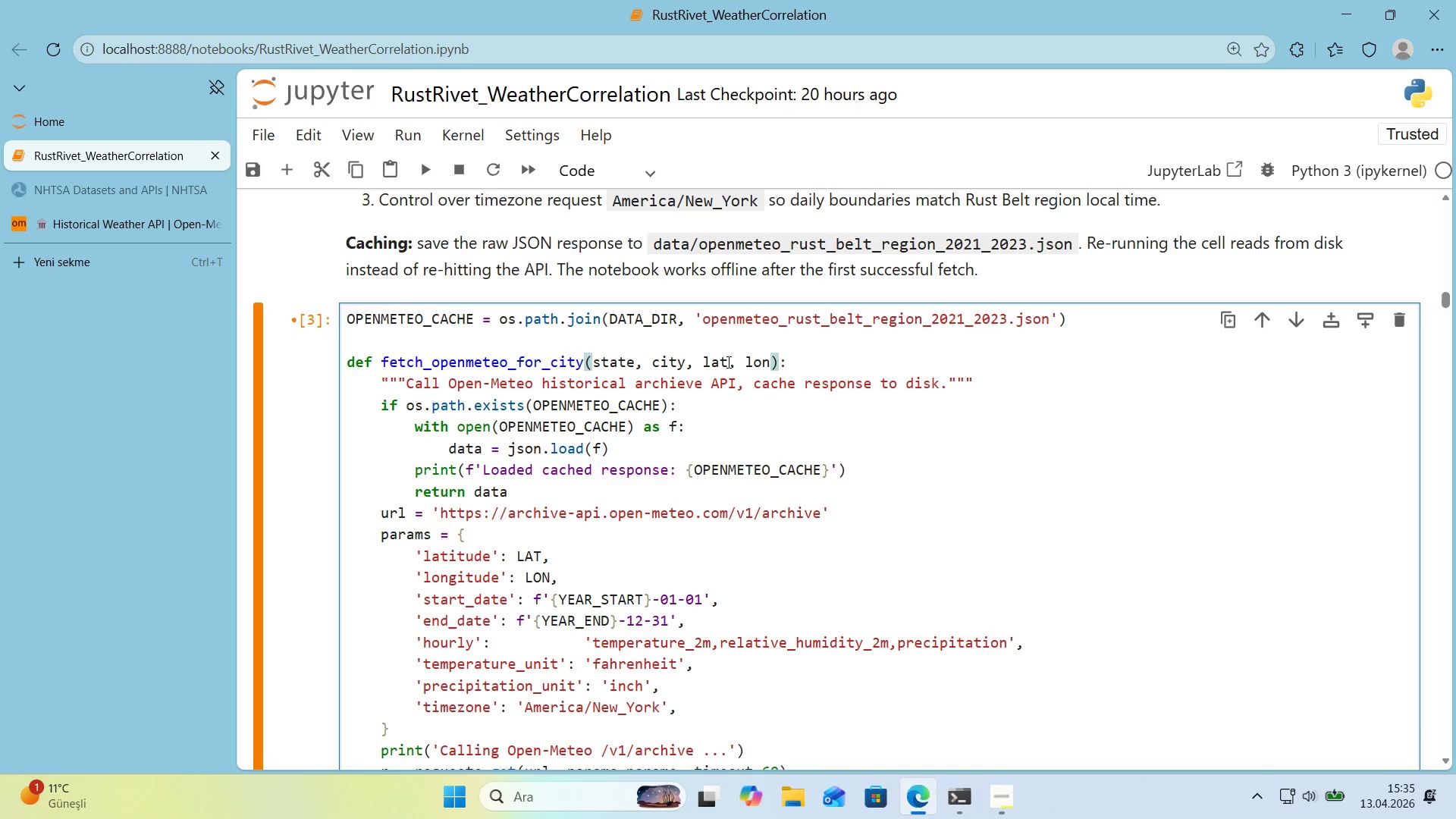 
left_click([737, 360])
 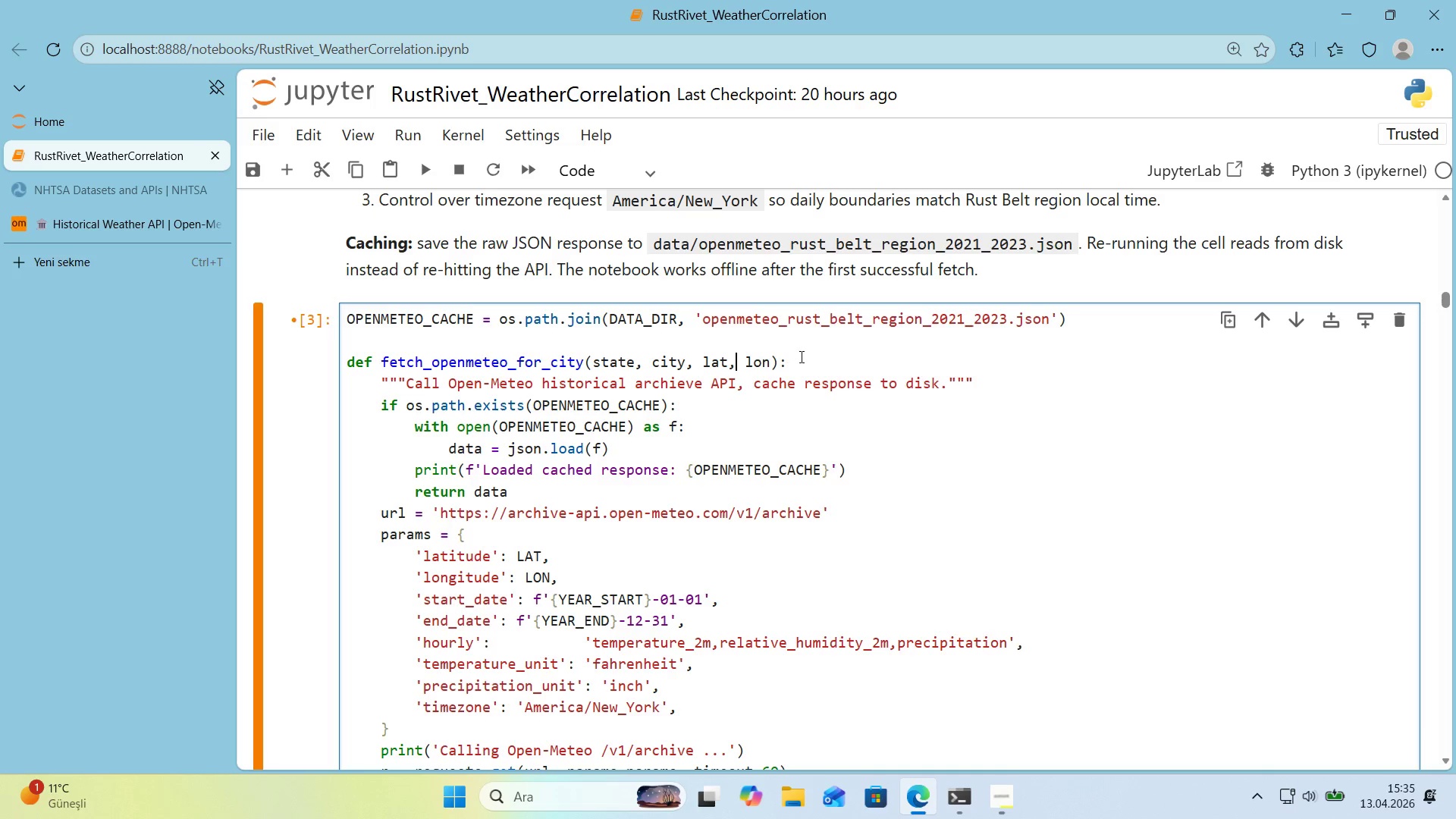 
left_click([805, 357])
 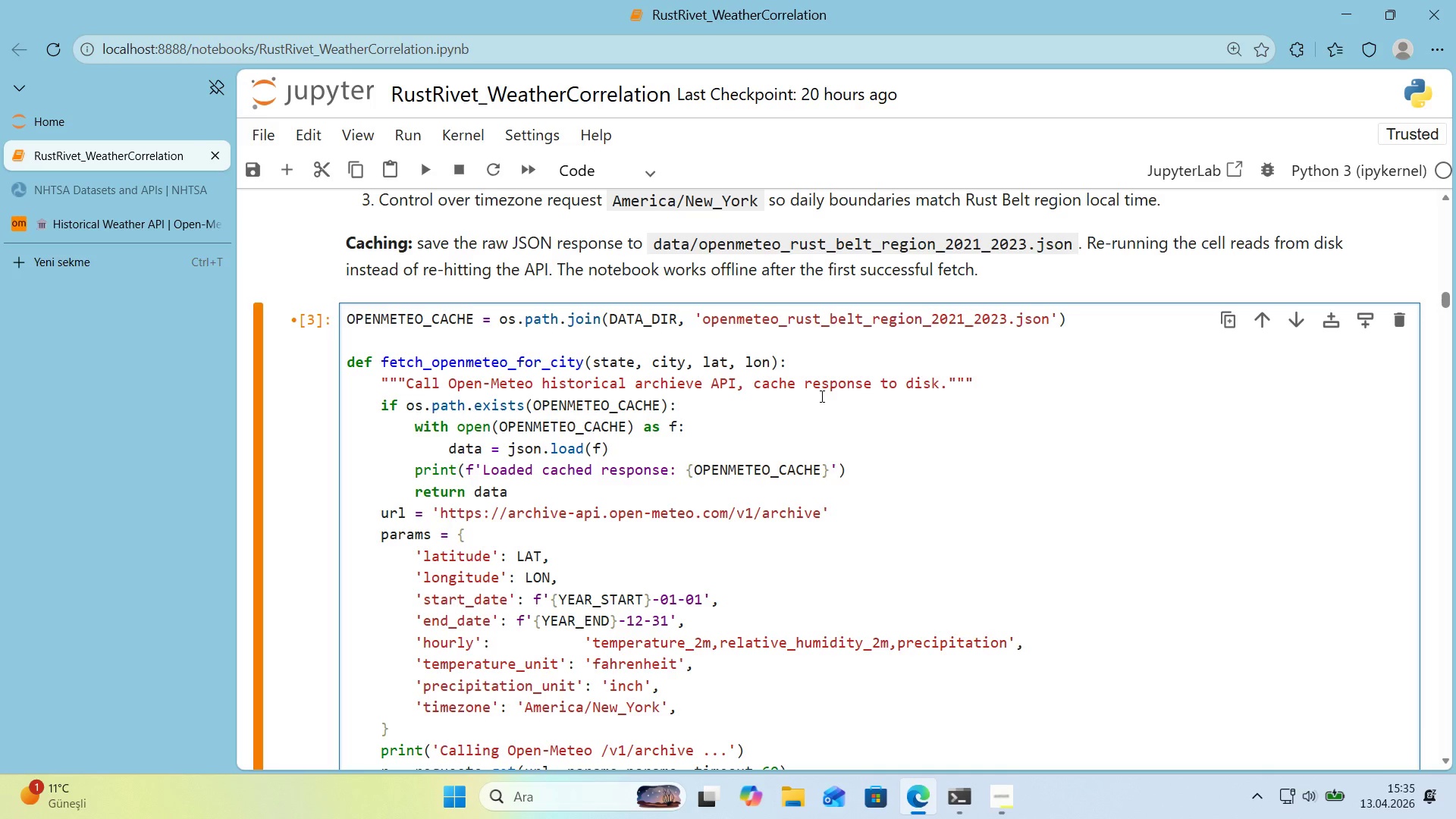 
wait(8.34)
 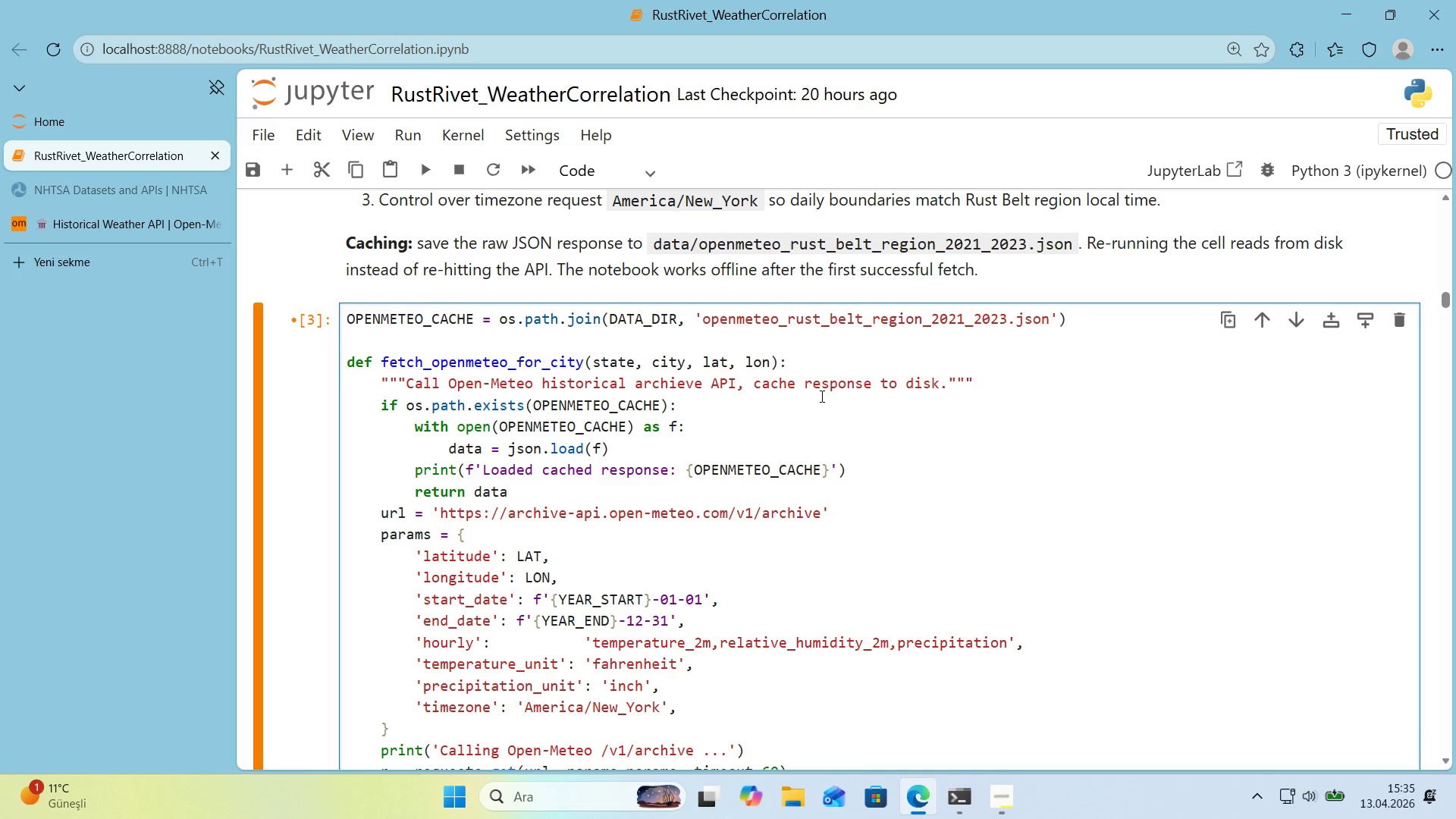 
left_click([1014, 388])
 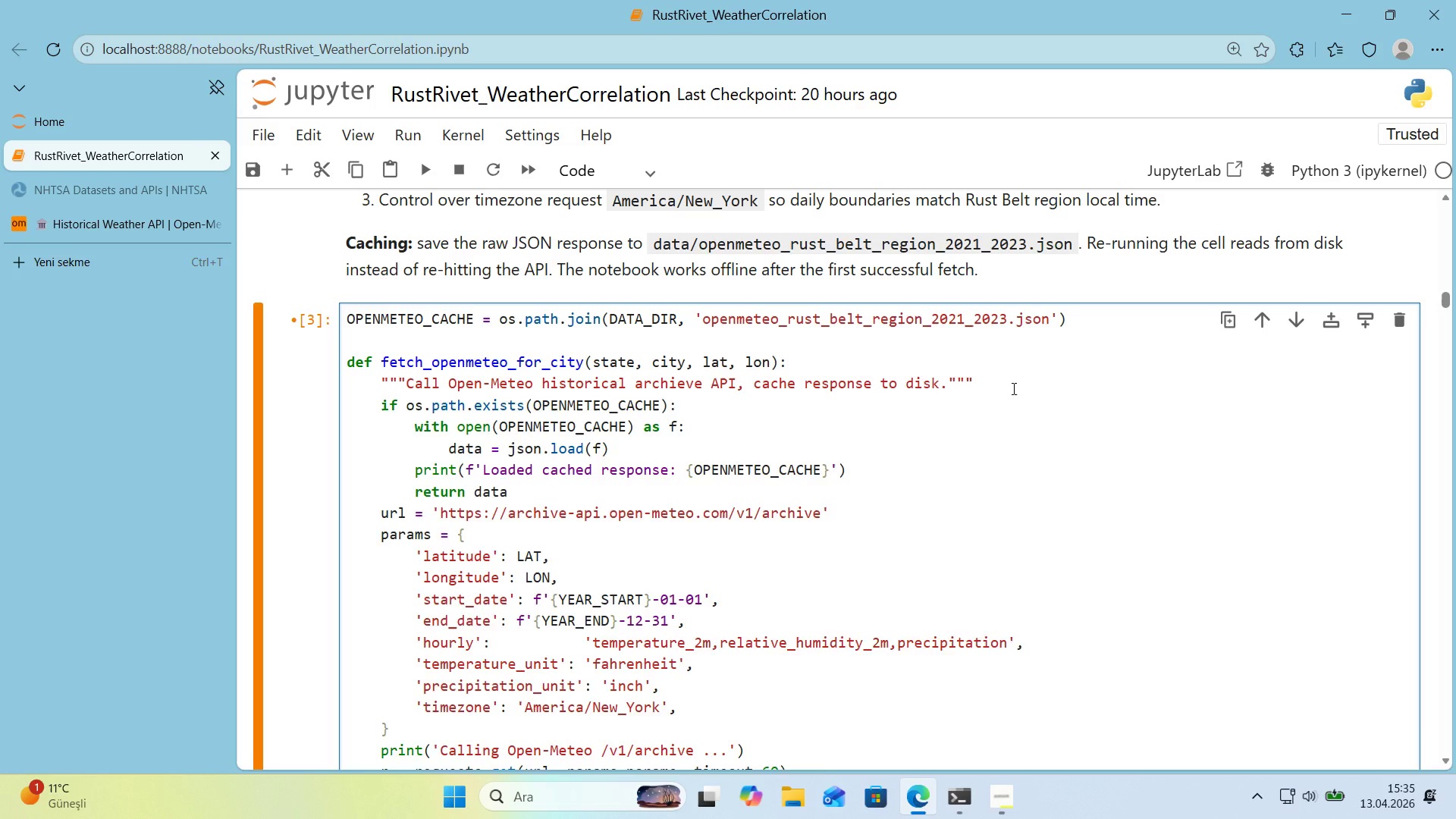 
key(Enter)
 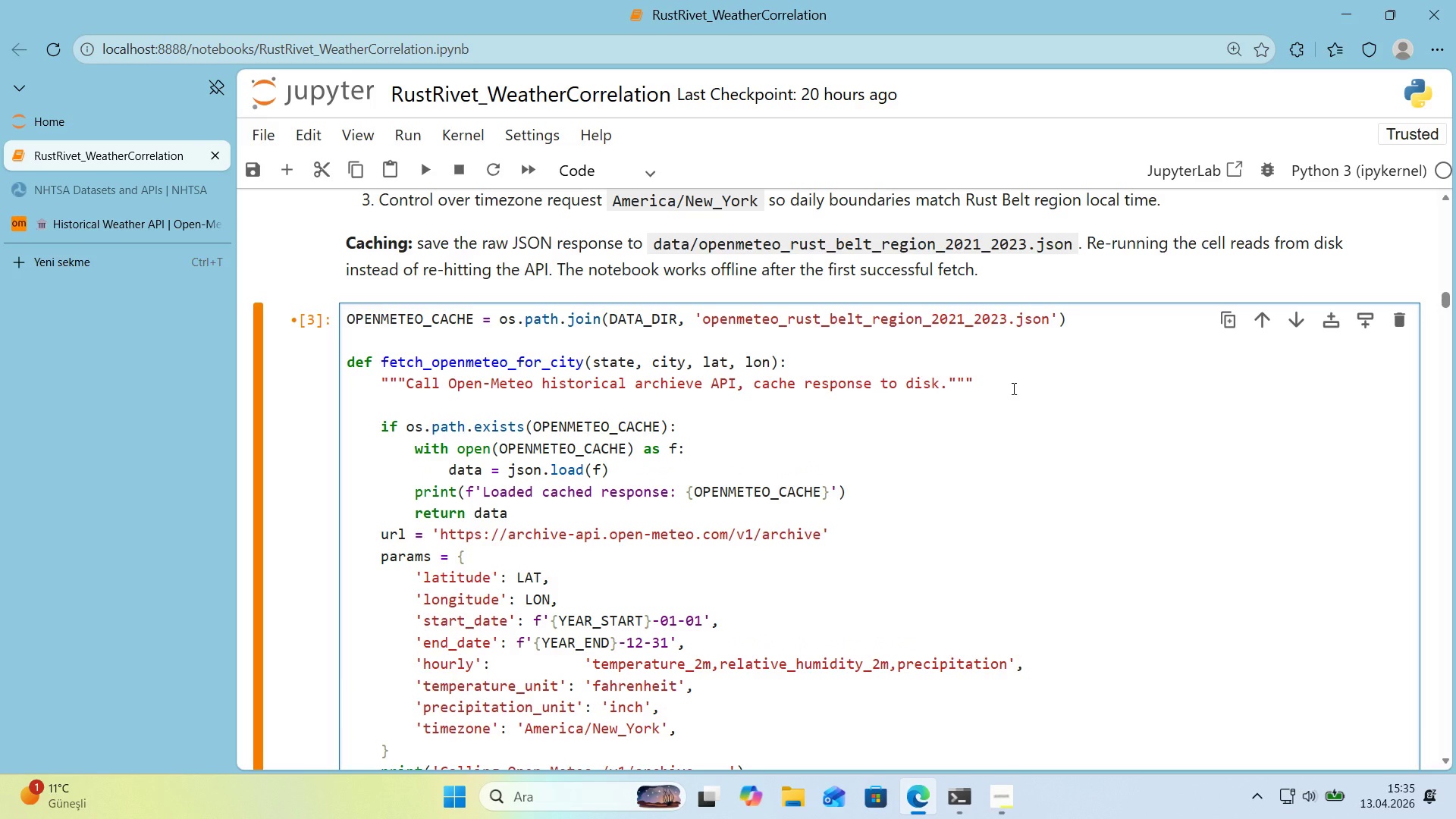 
type(cache_path ) os.path.jo'n*()
 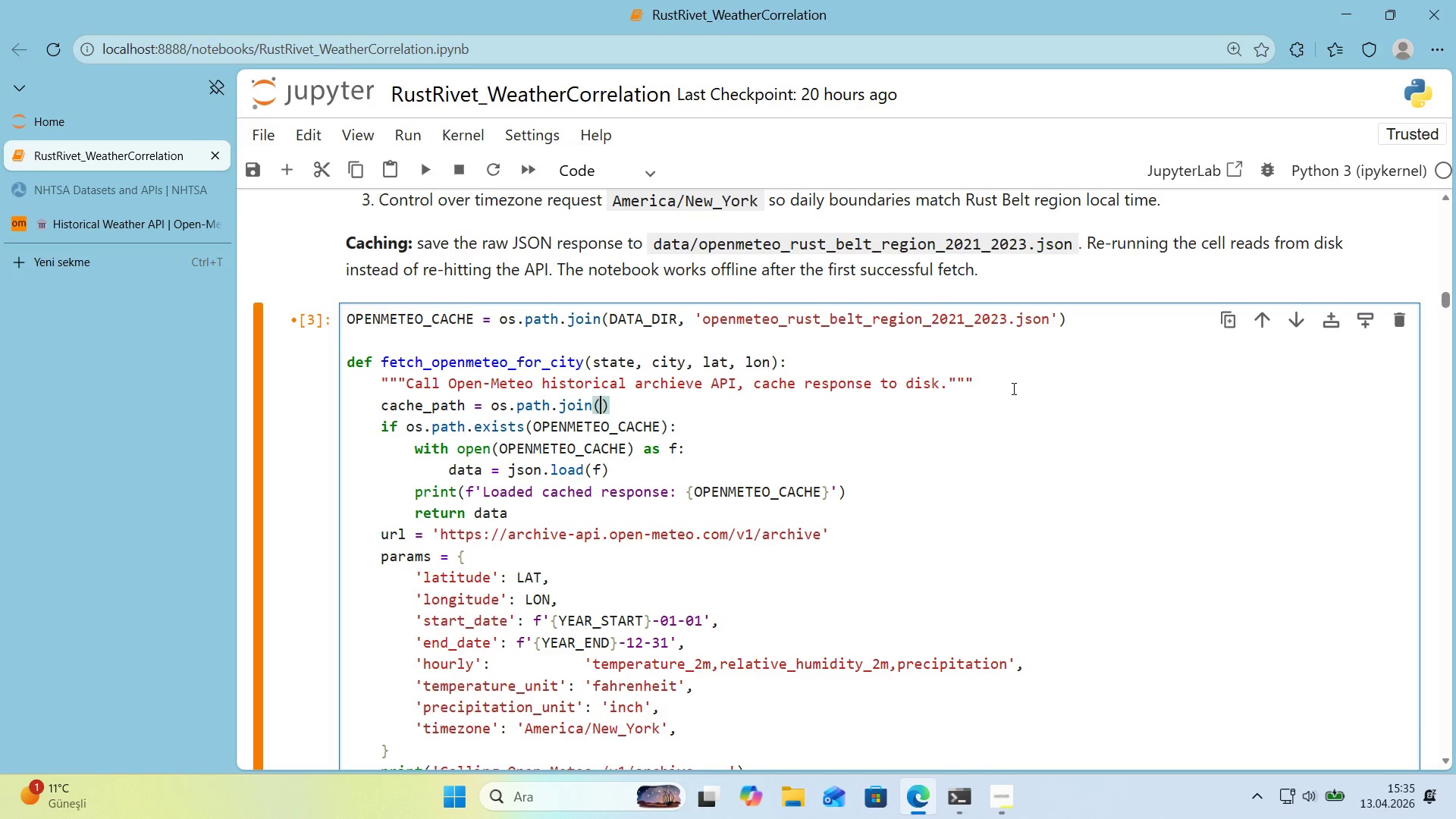 
 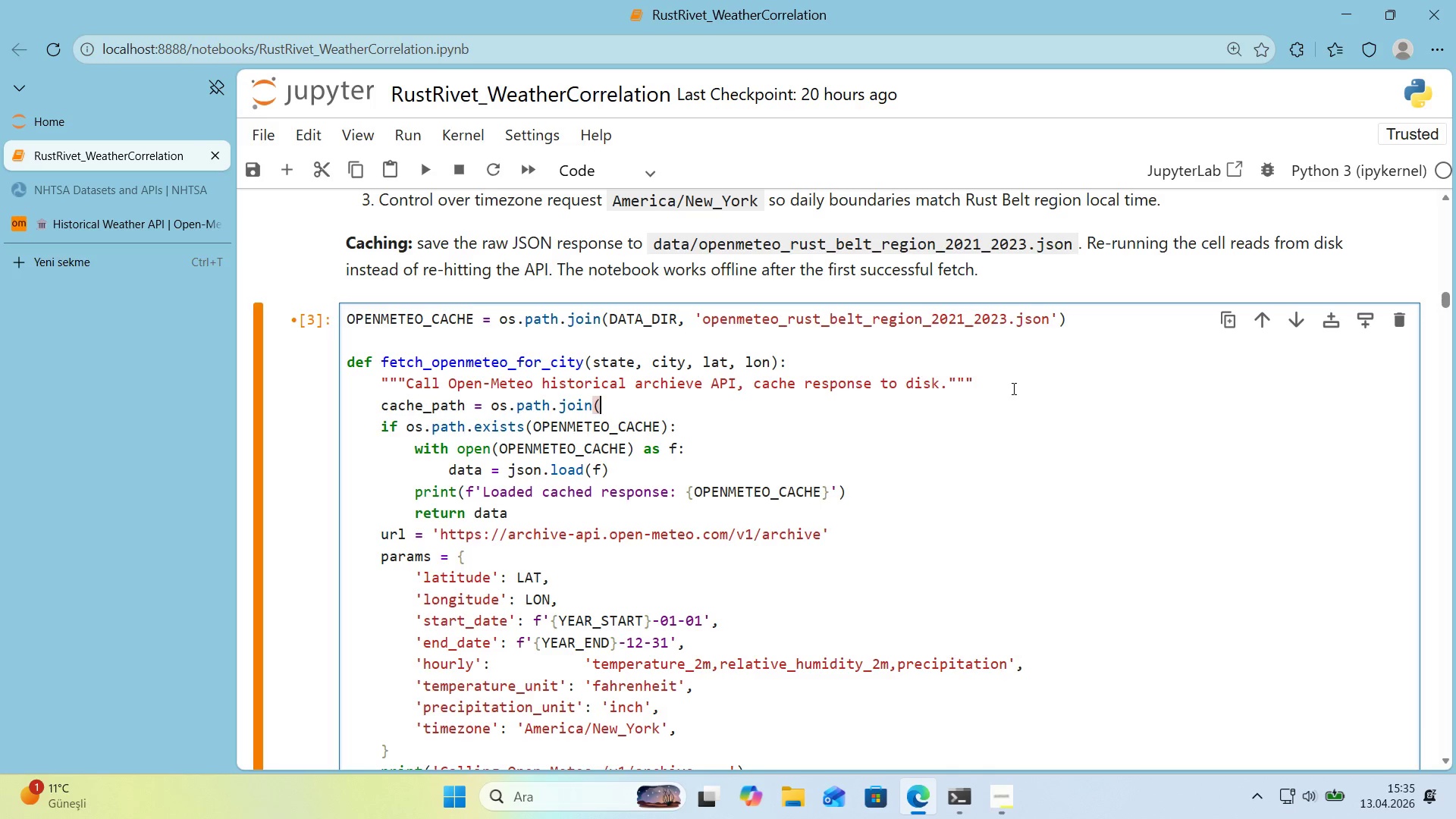 
key(ArrowLeft)
 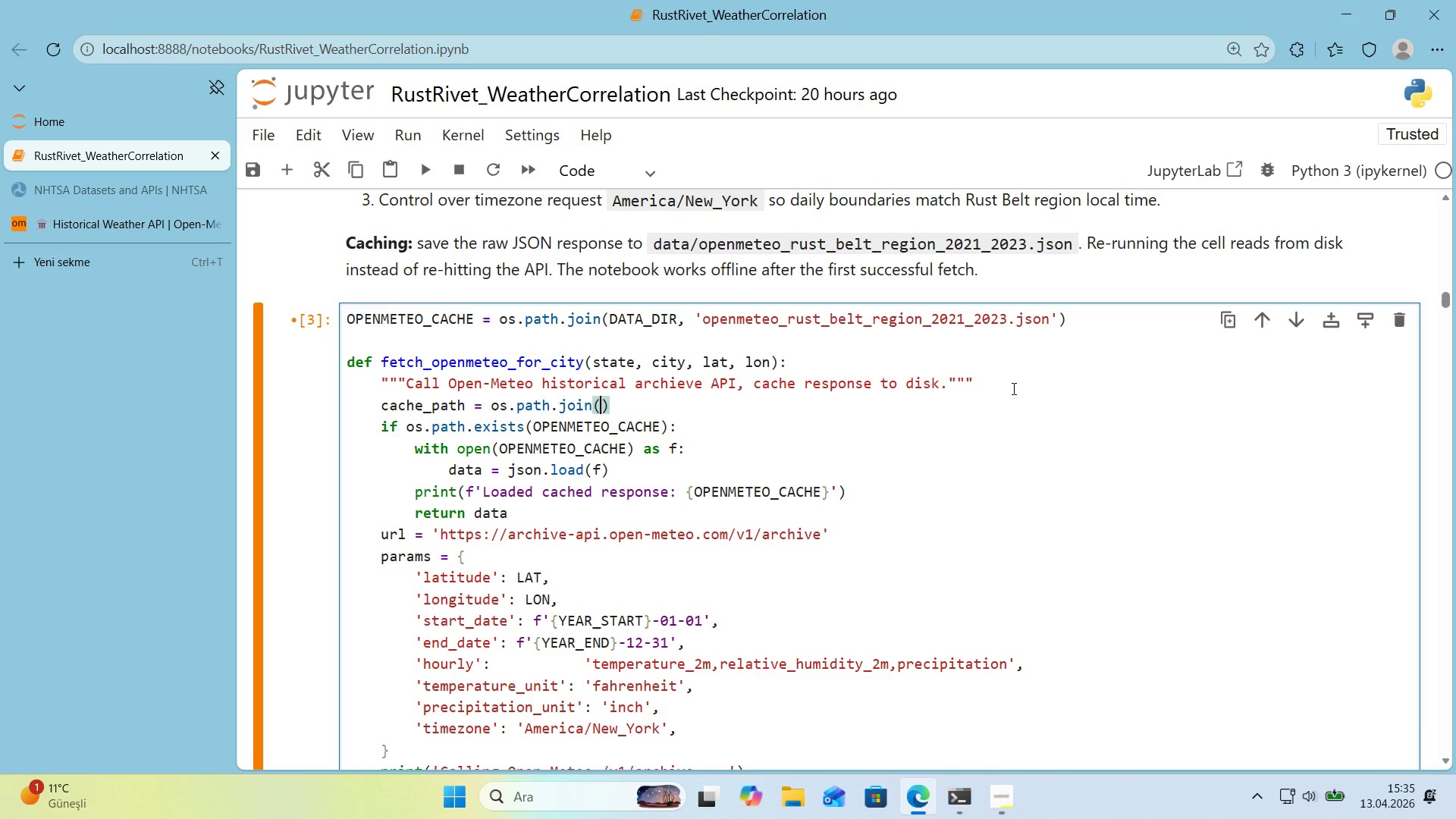 
type(DATA_DIR)
 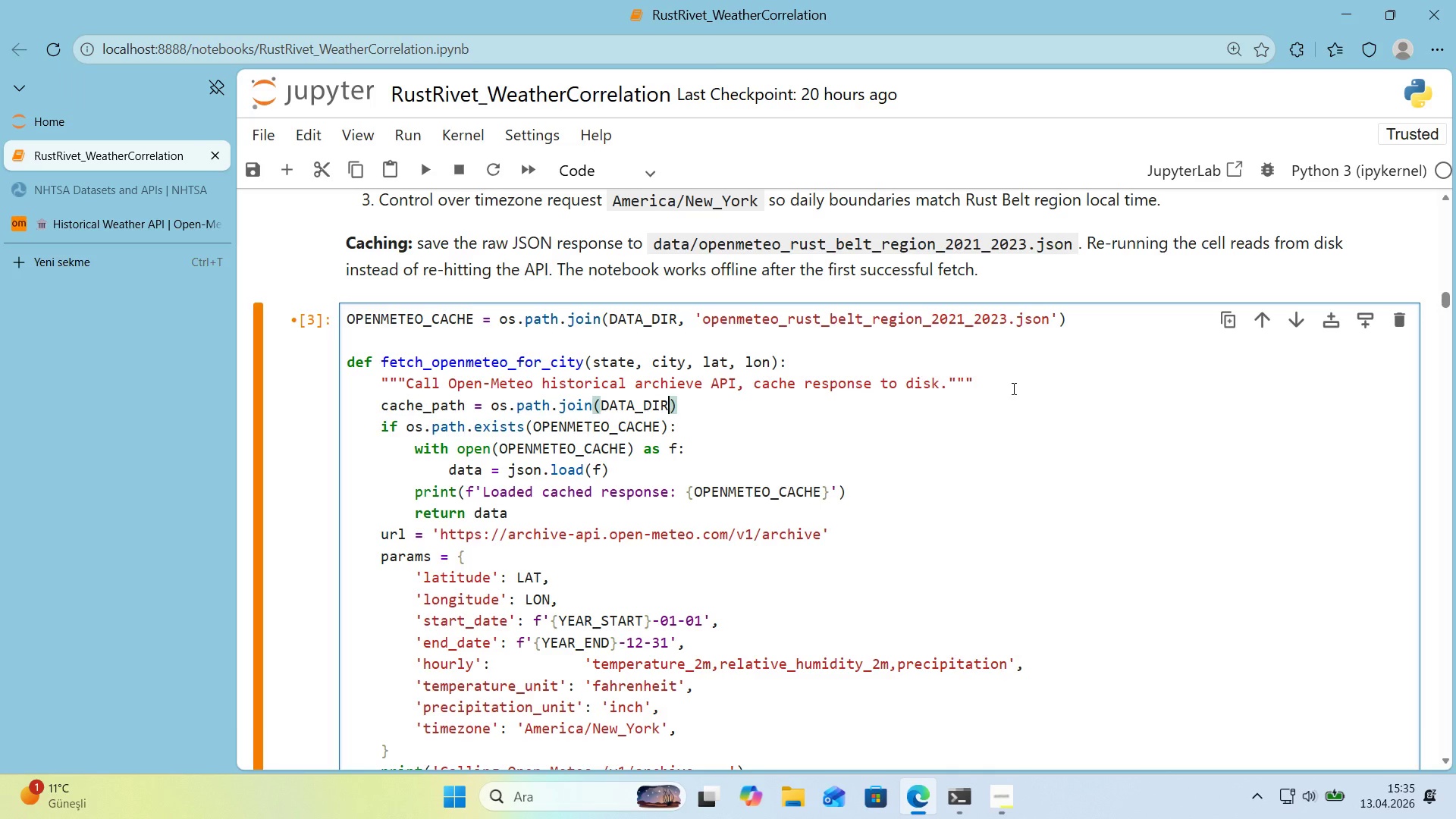 
left_click_drag(start_coordinate=[1114, 317], to_coordinate=[343, 324])
 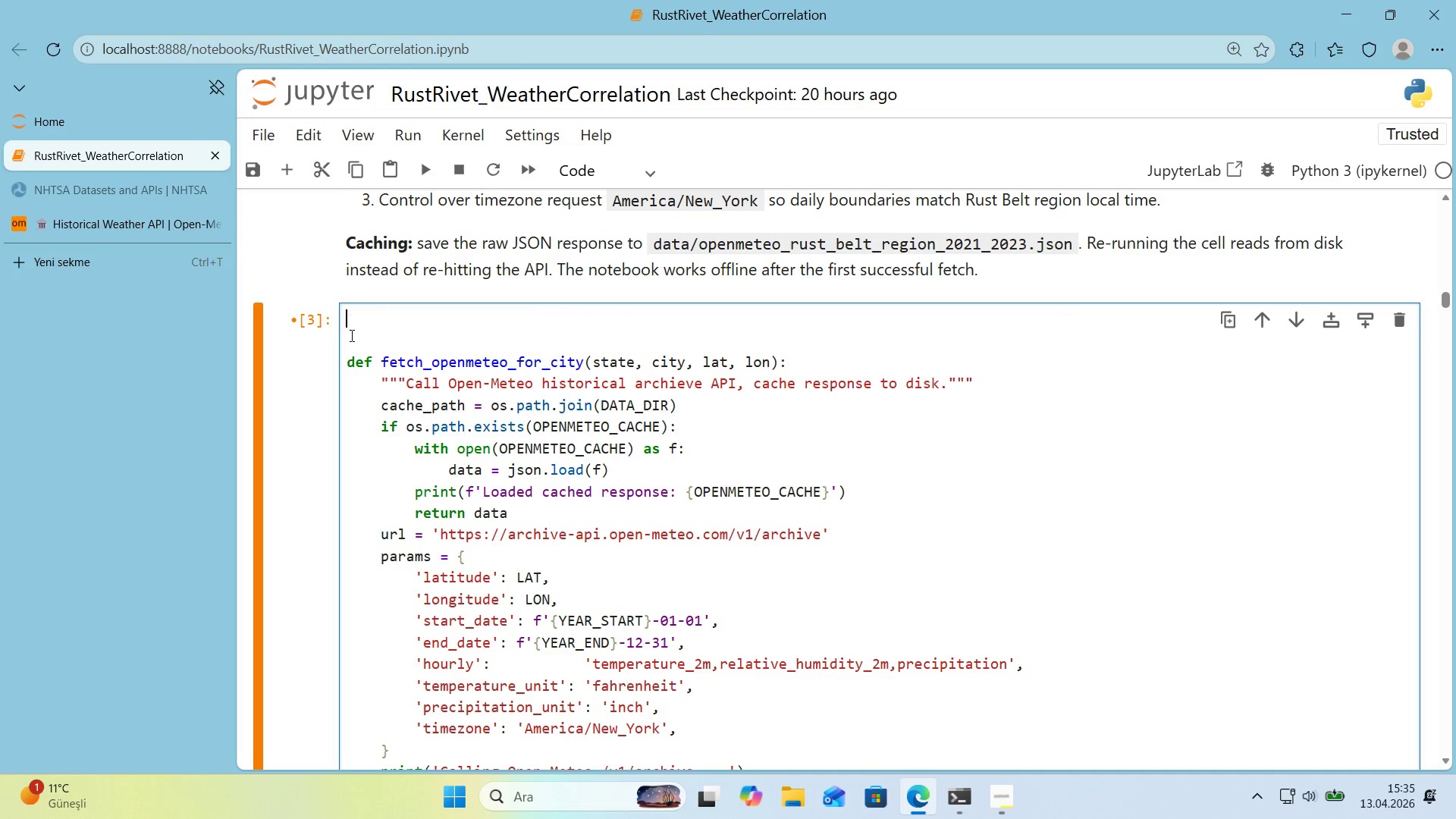 
key(Backspace)
 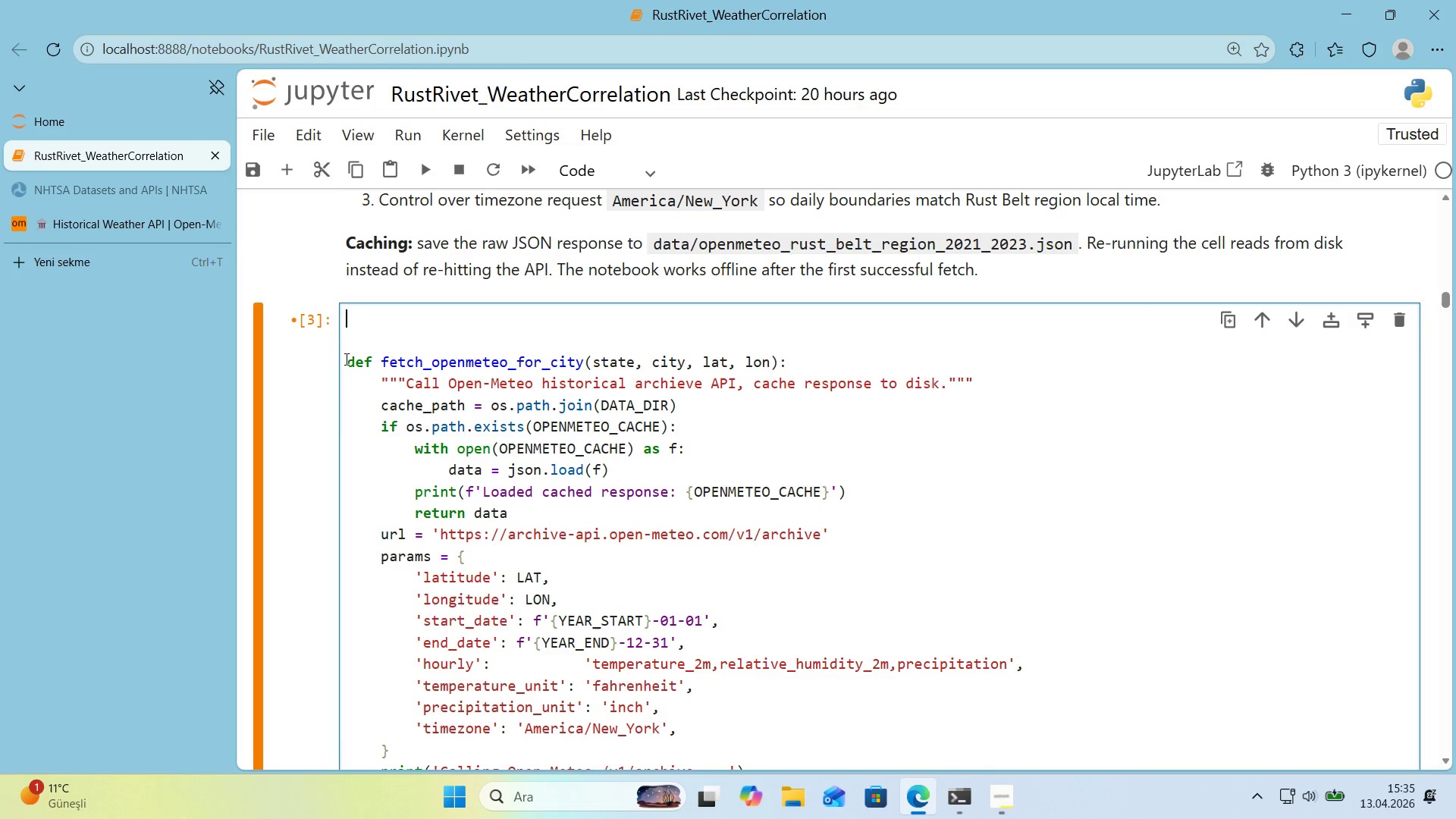 
left_click([346, 360])
 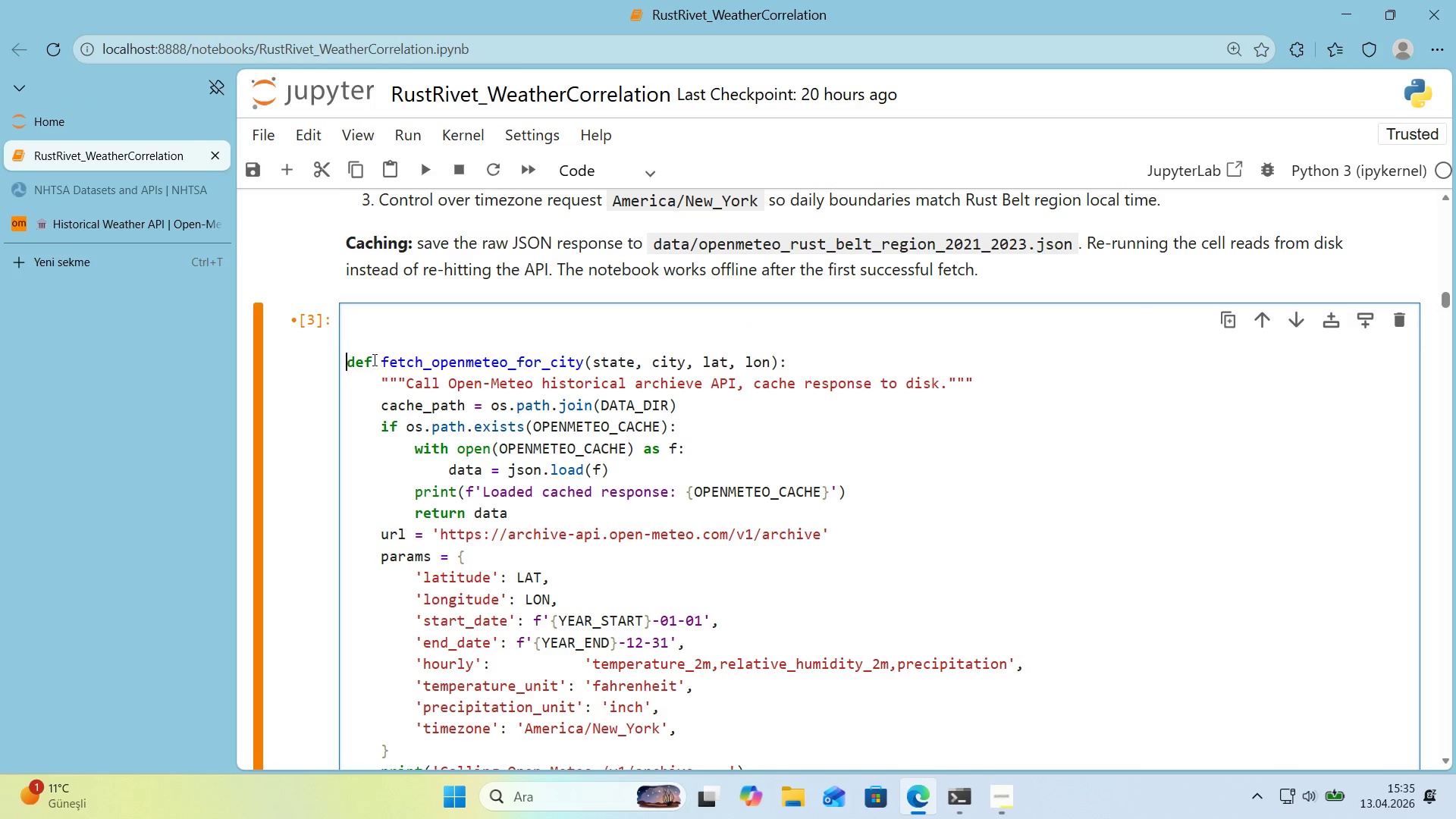 
key(Backspace)
 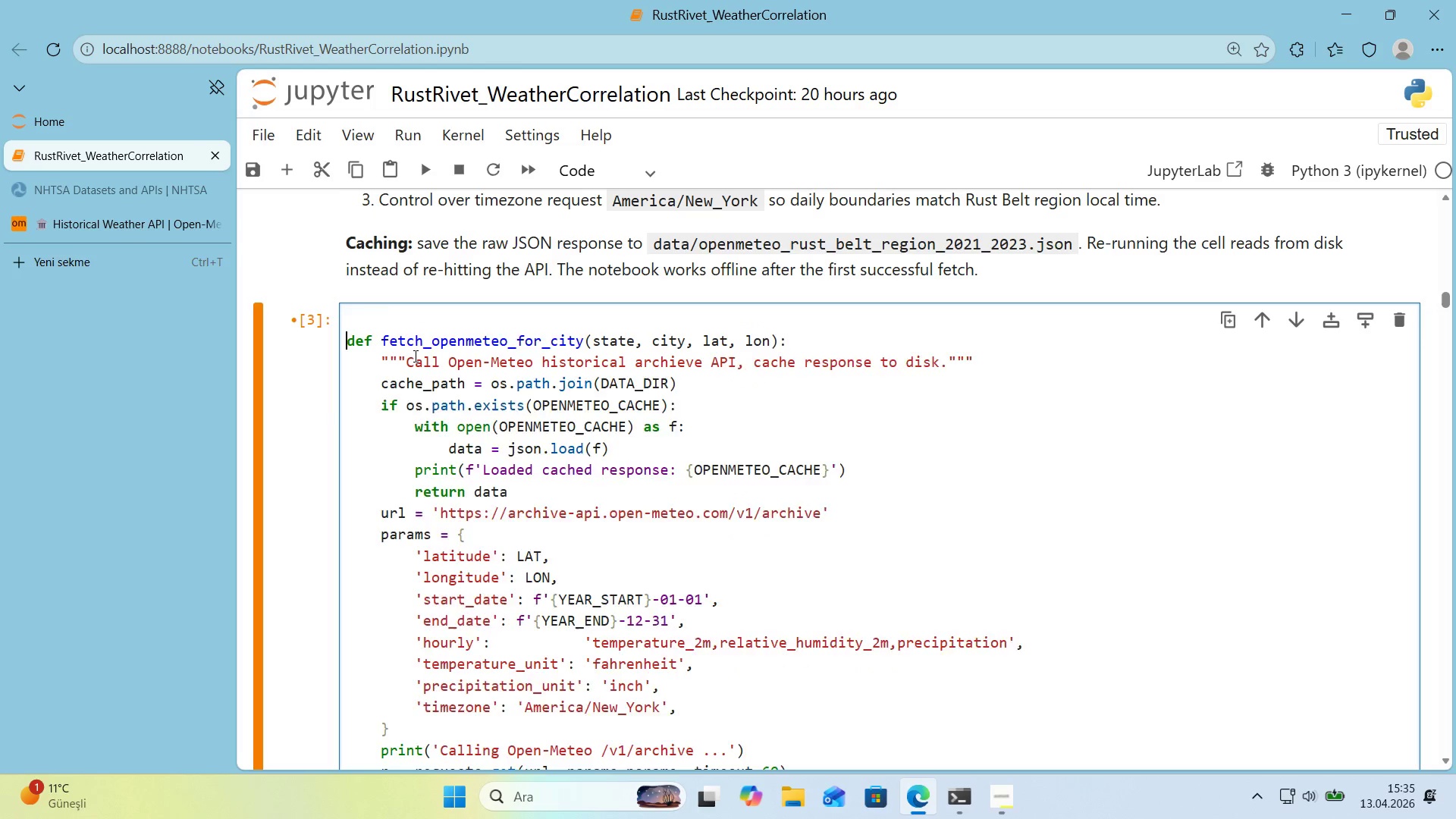 
key(Backspace)
 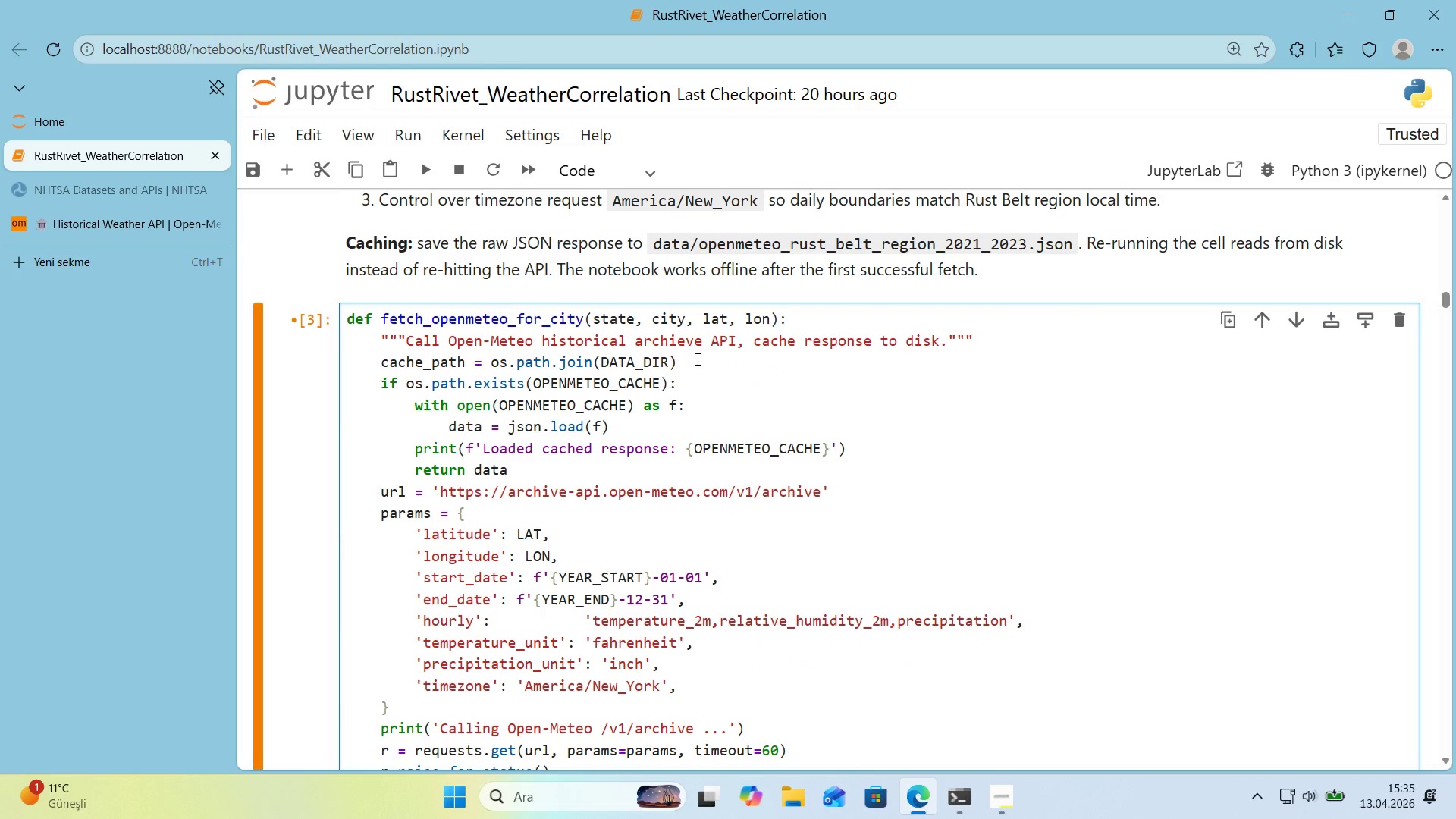 
left_click([665, 364])
 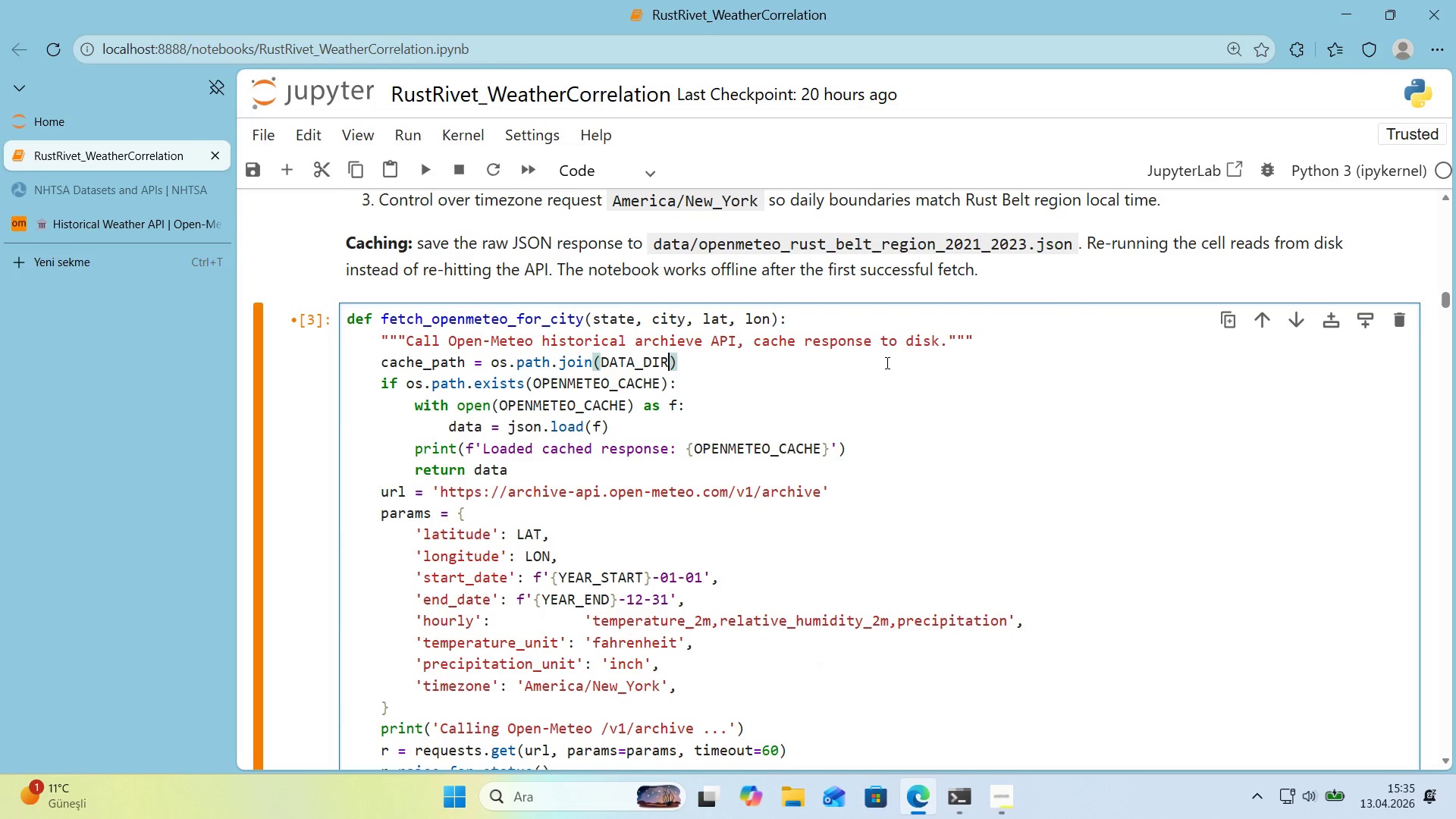 
type(, F)
key(Backspace)
type(f@@)
 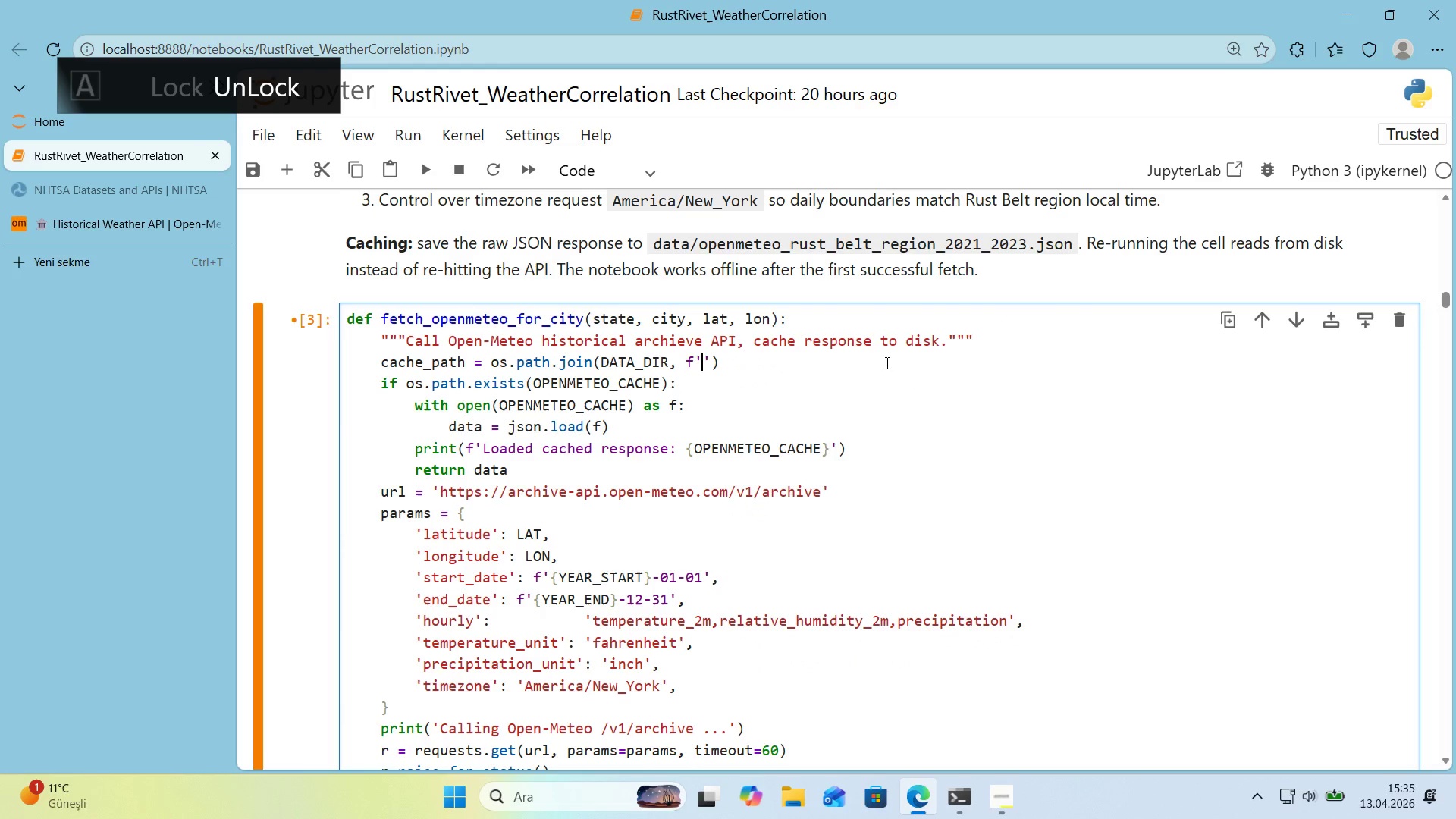 
key(ArrowLeft)
 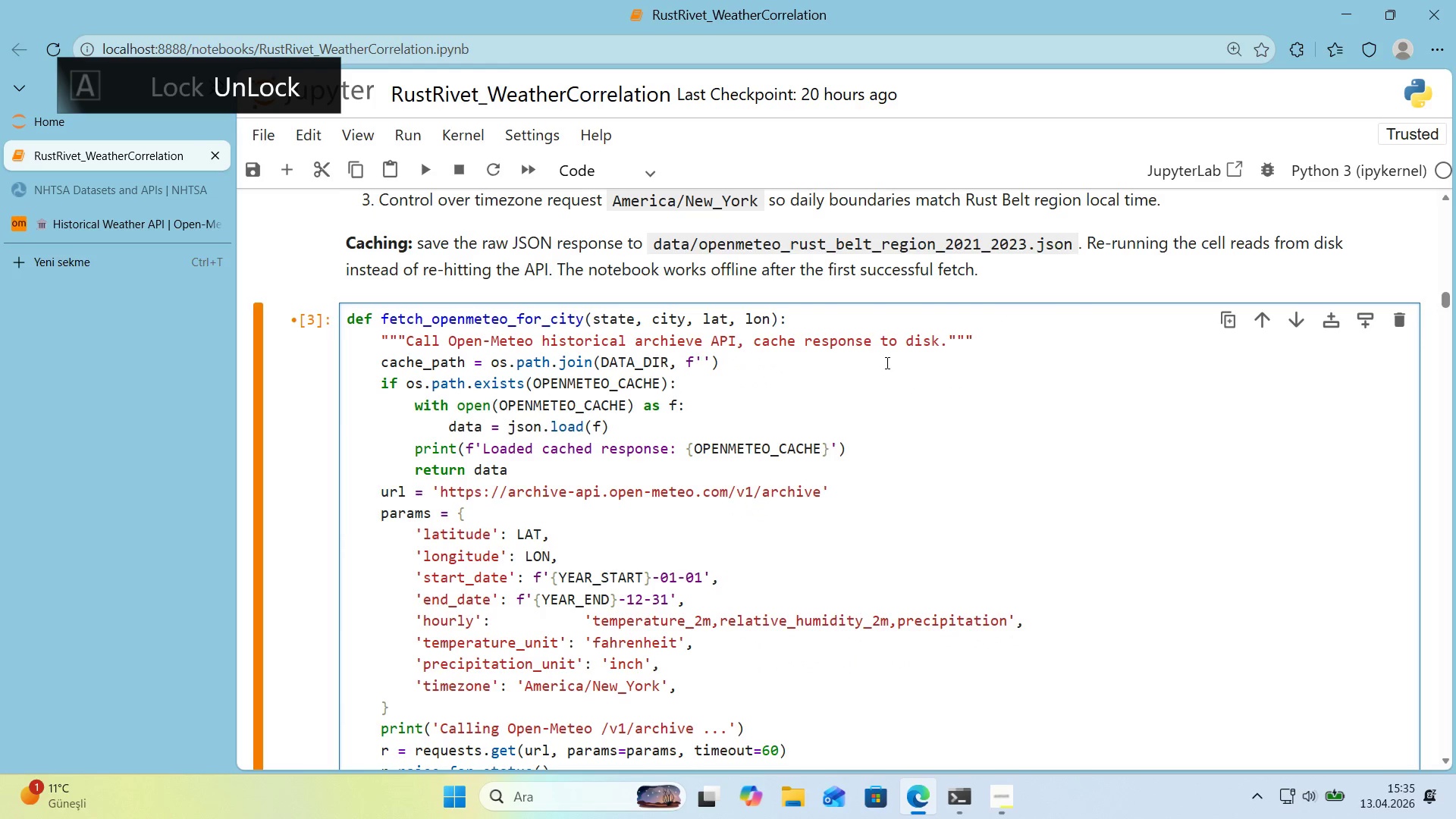 
type(openmeteo_)
 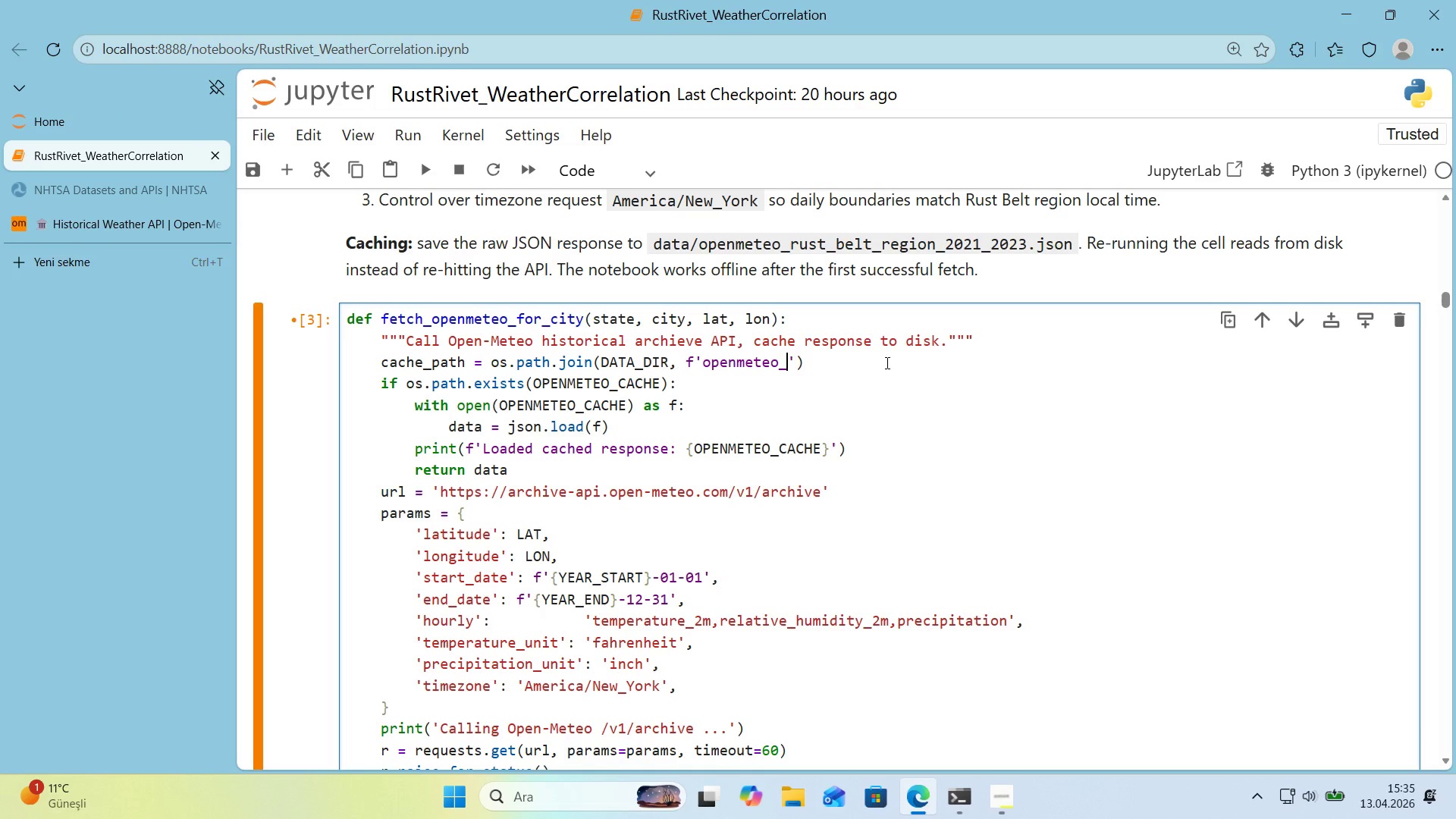 
key(Alt+Control+8)
 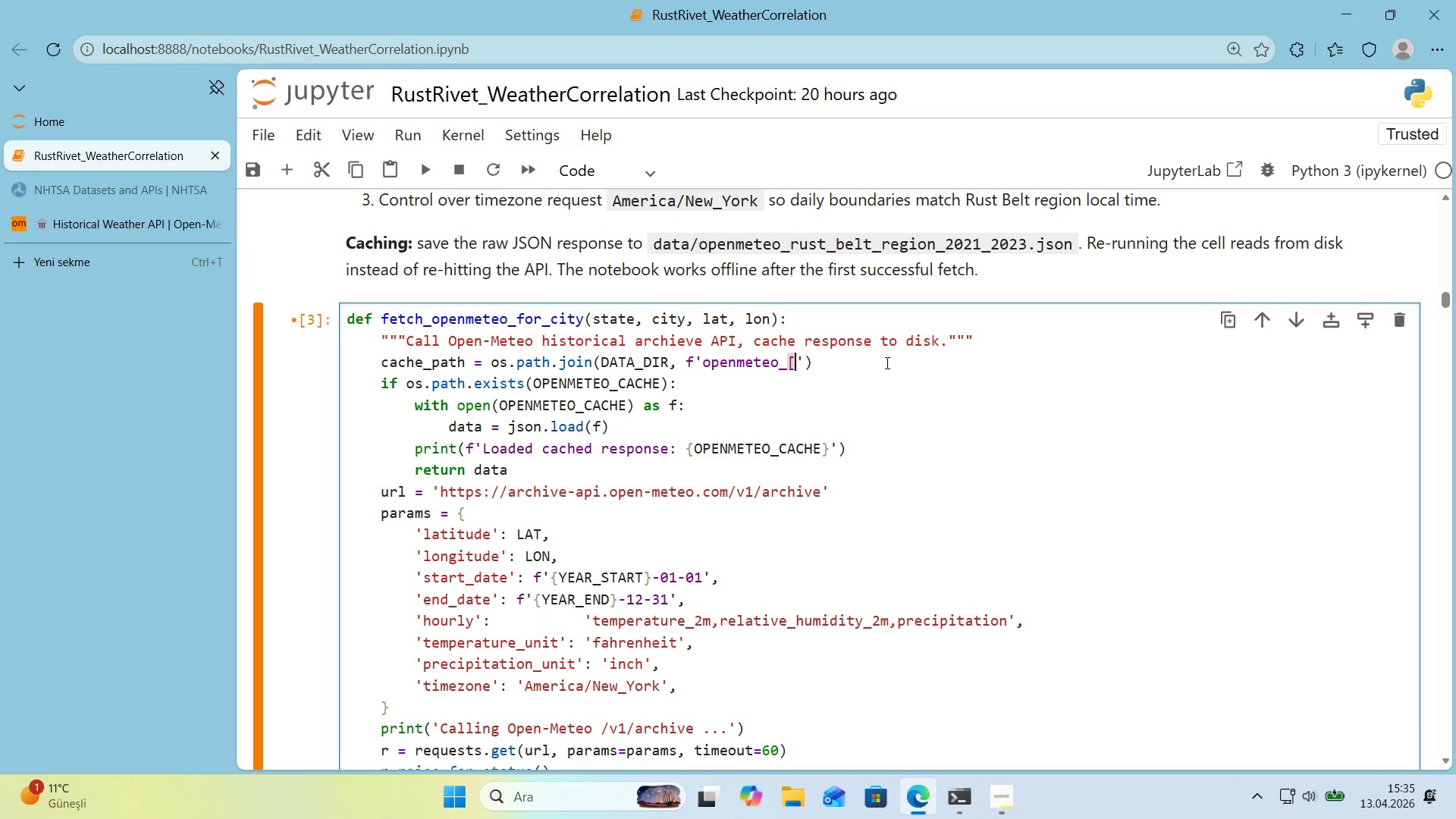 
key(Alt+Control+9)
 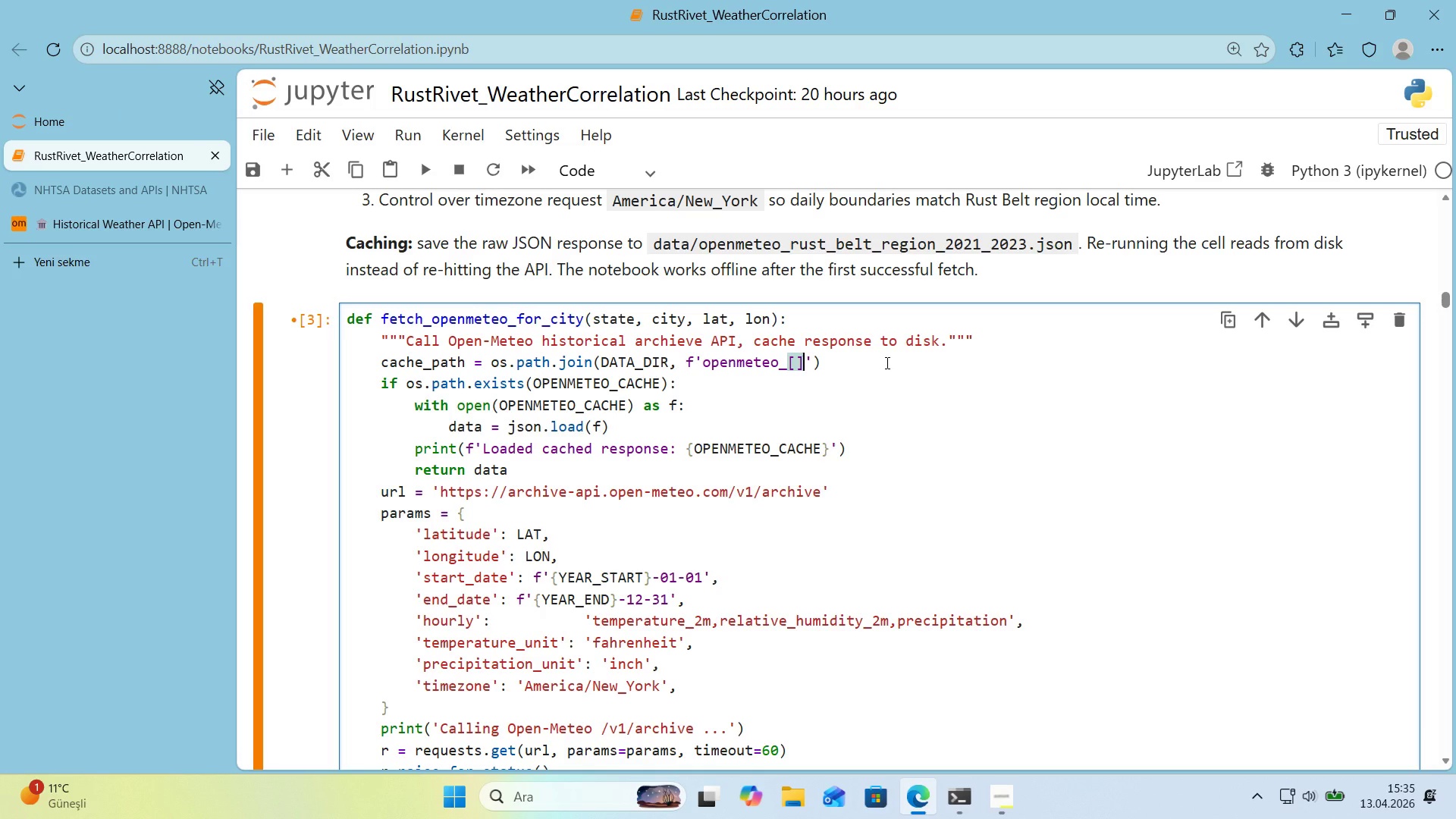 
key(Backspace)
 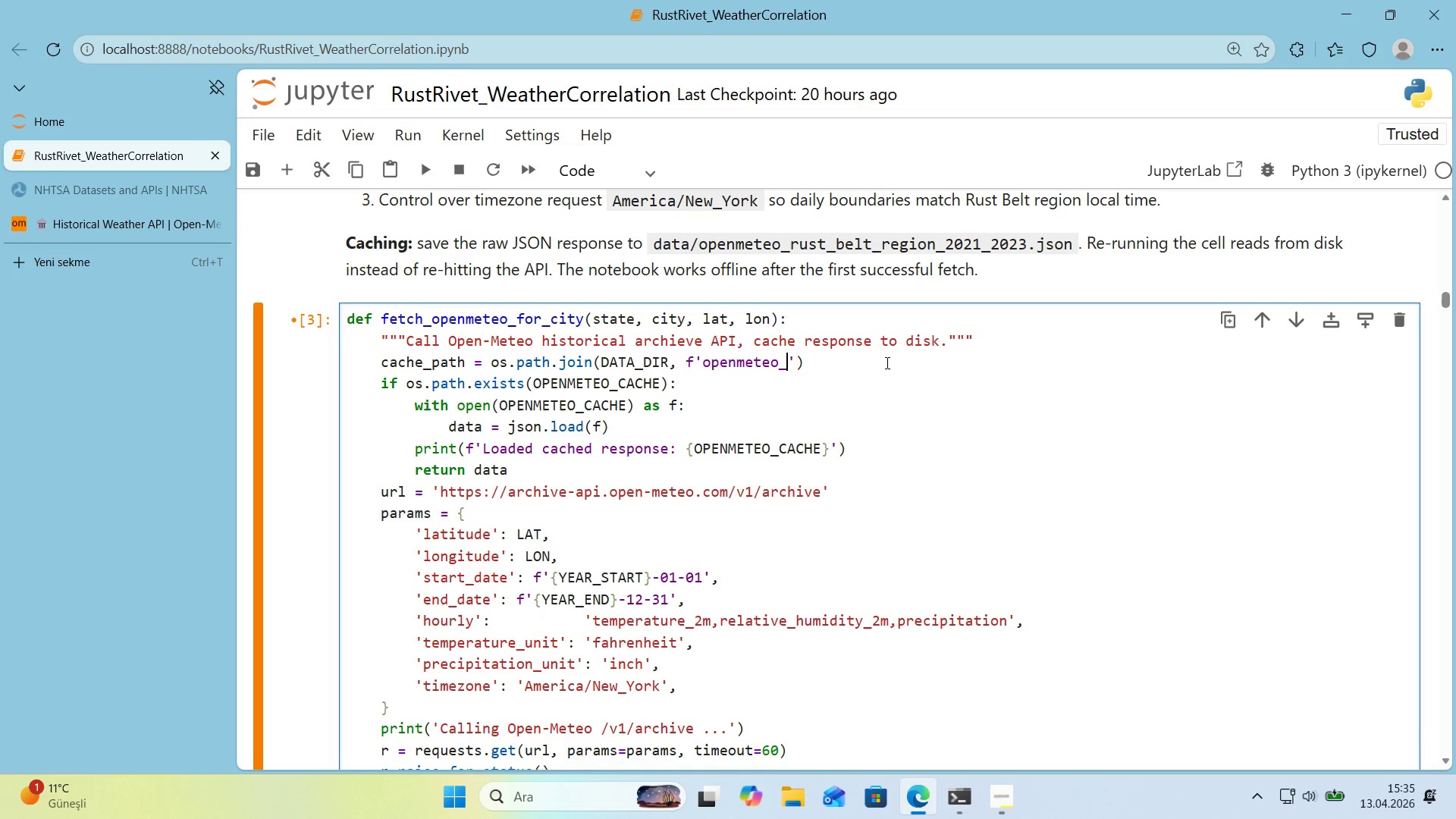 
key(Backspace)
 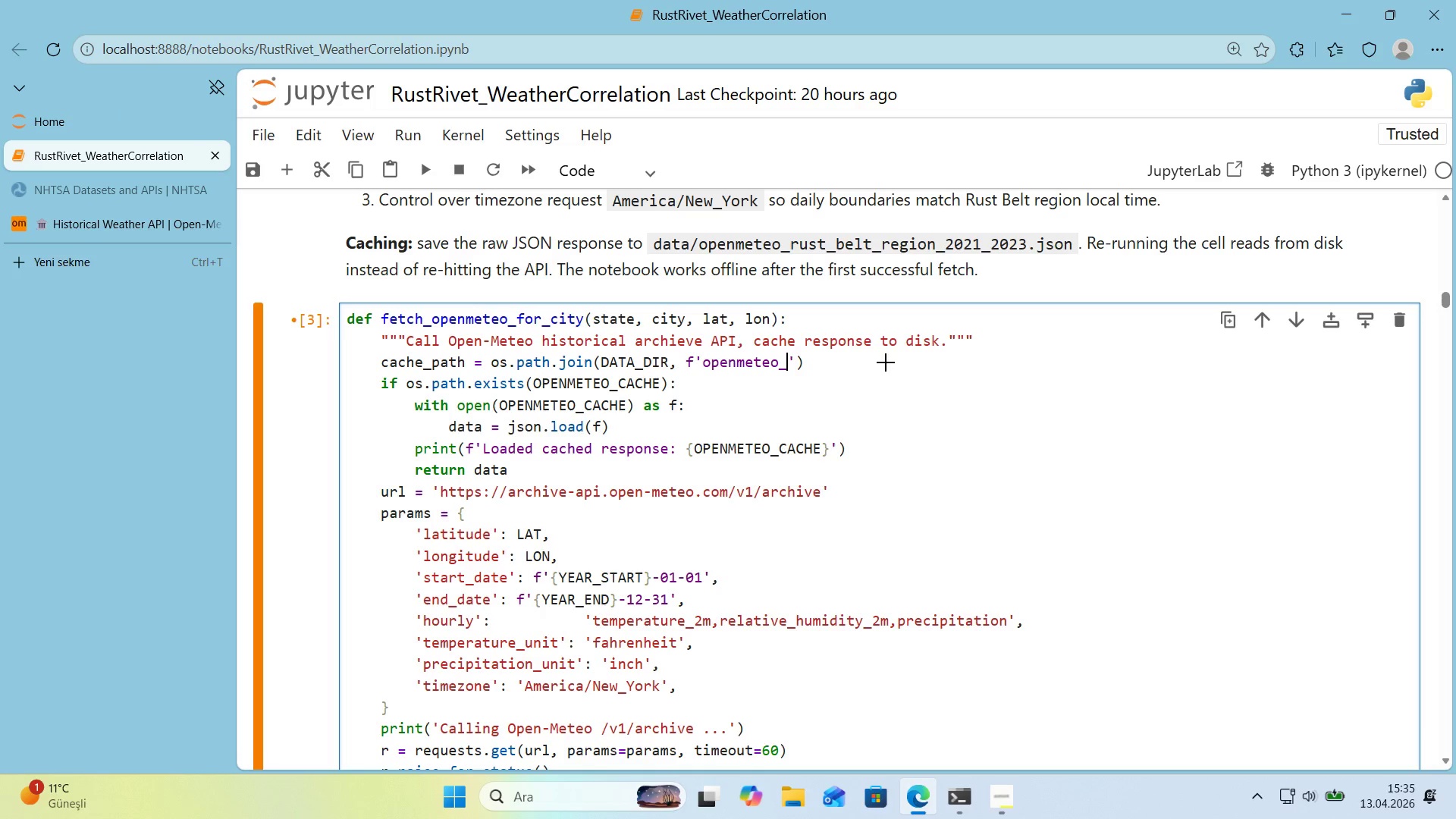 
key(Alt+Control+7)
 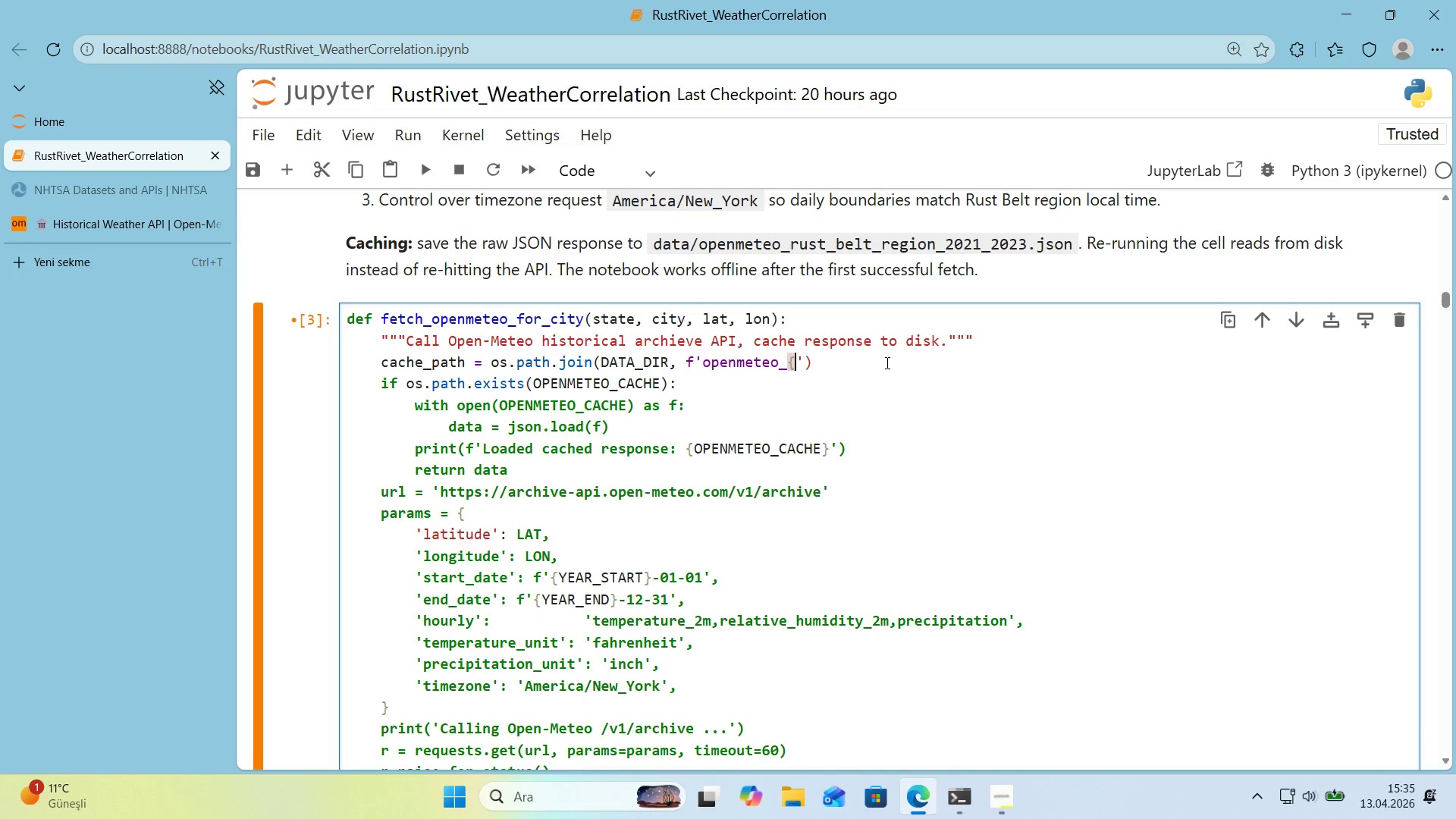 
key(Alt+Control+0)
 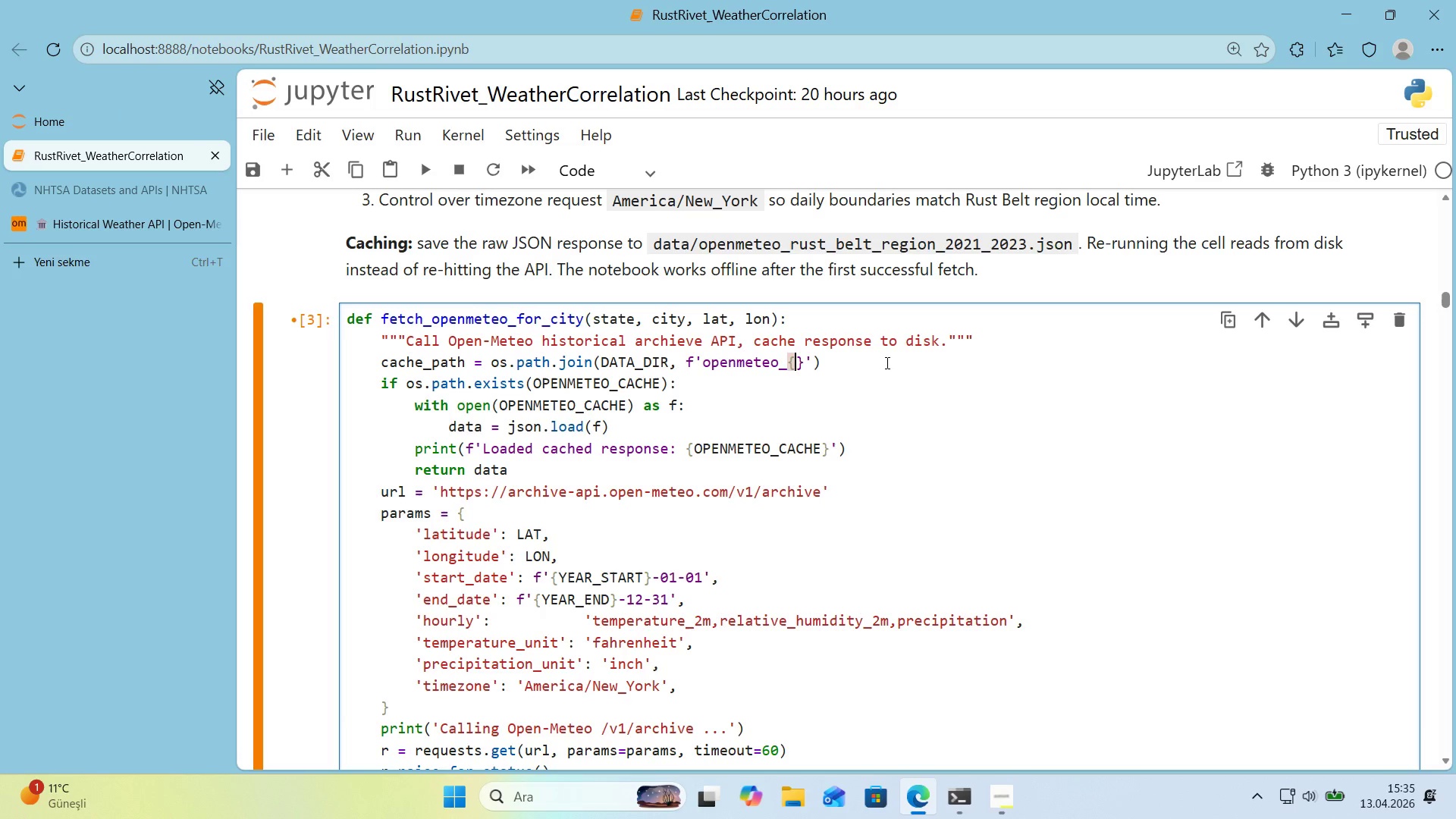 
key(ArrowLeft)
 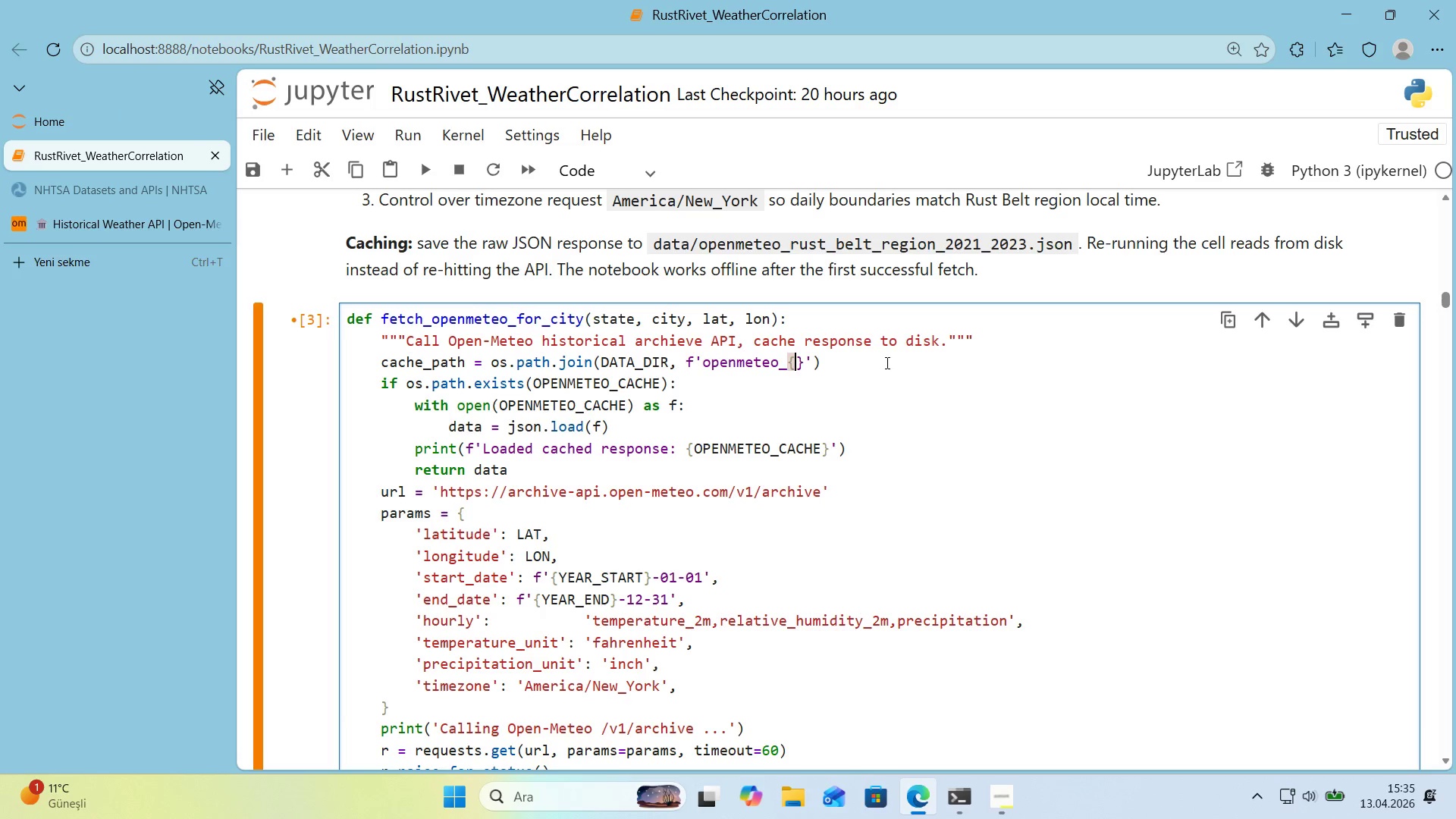 
type(a)
key(Backspace)
type(state)
 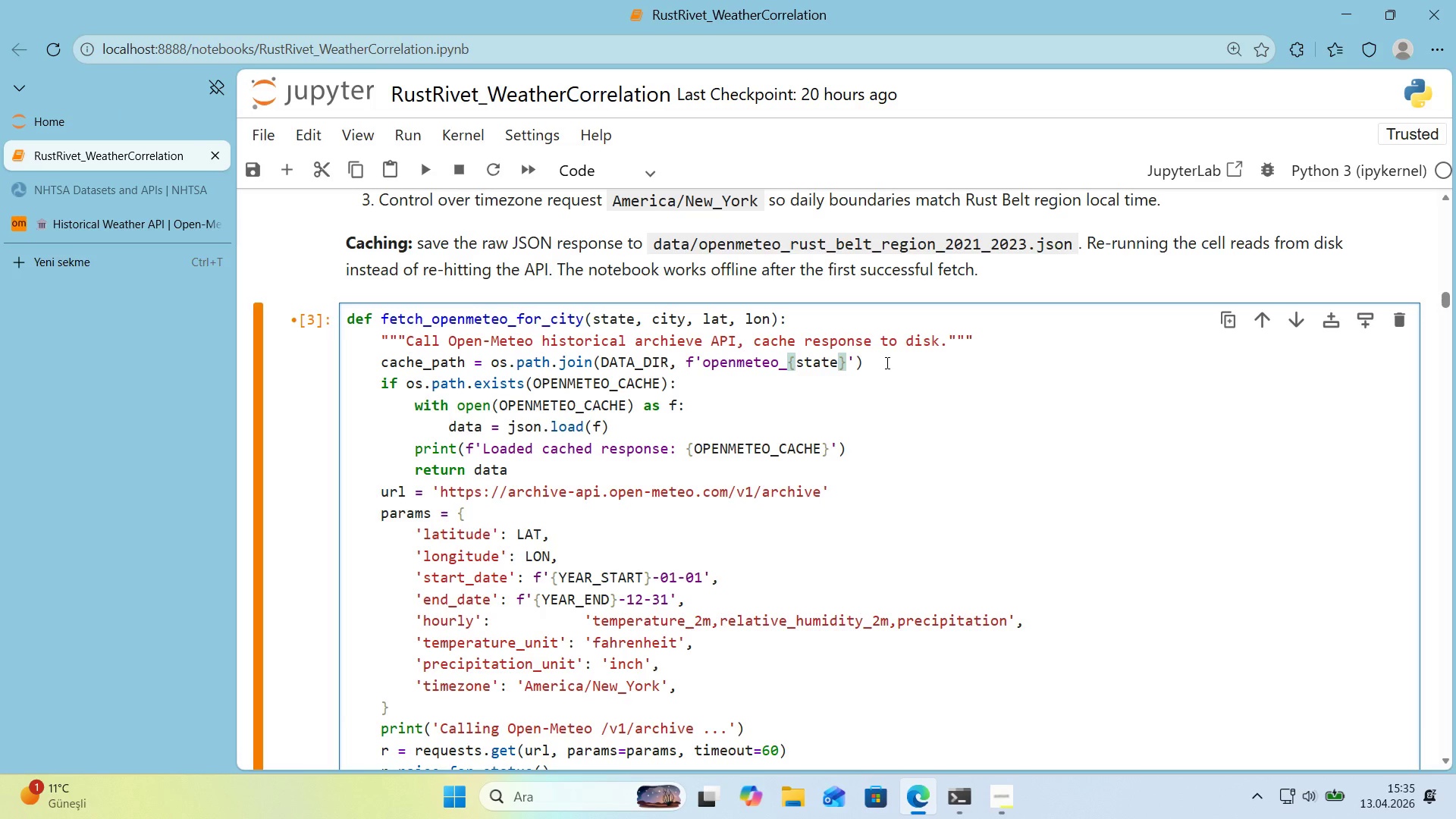 
key(ArrowRight)
 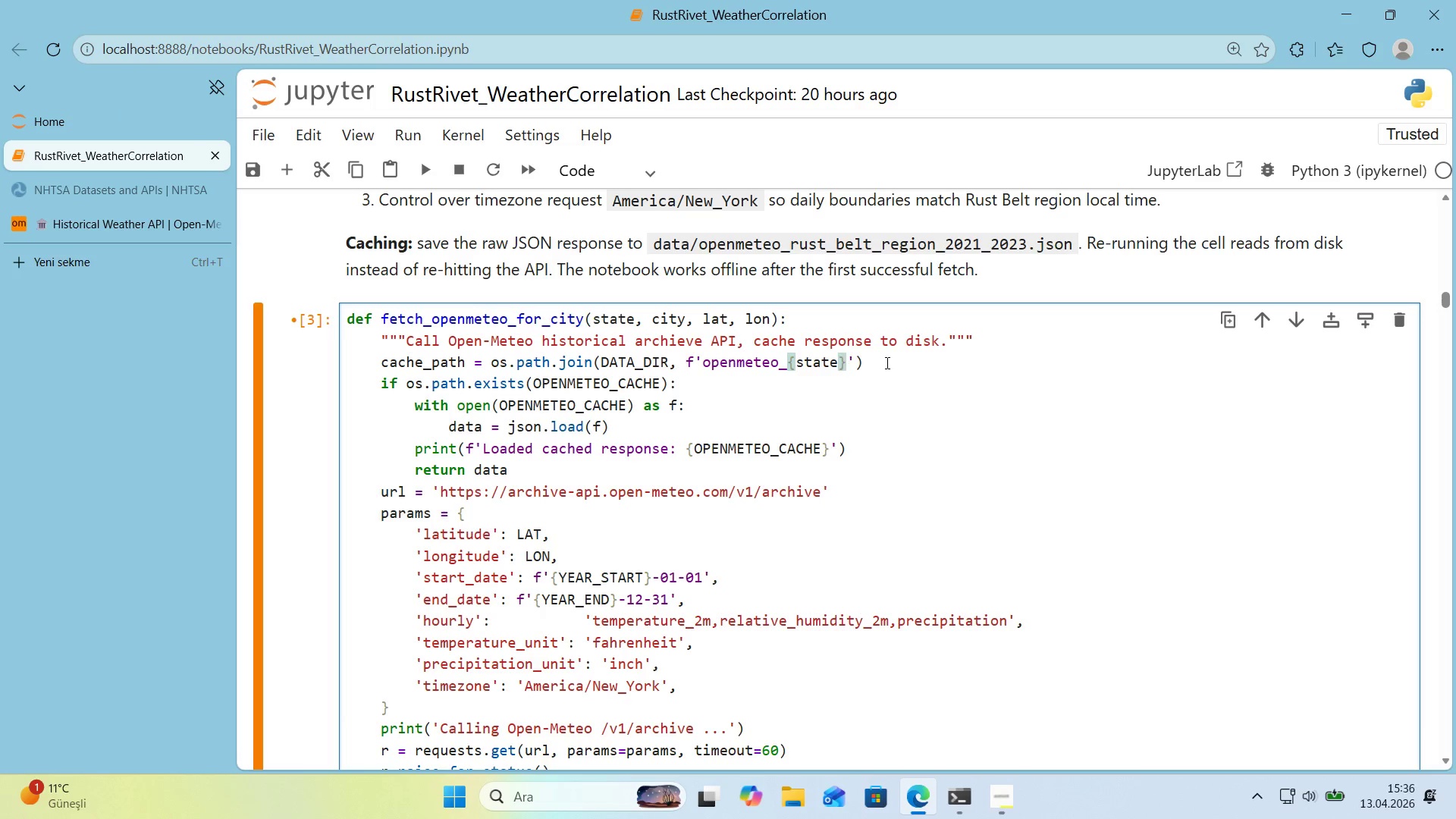 
type(_c'ty)
 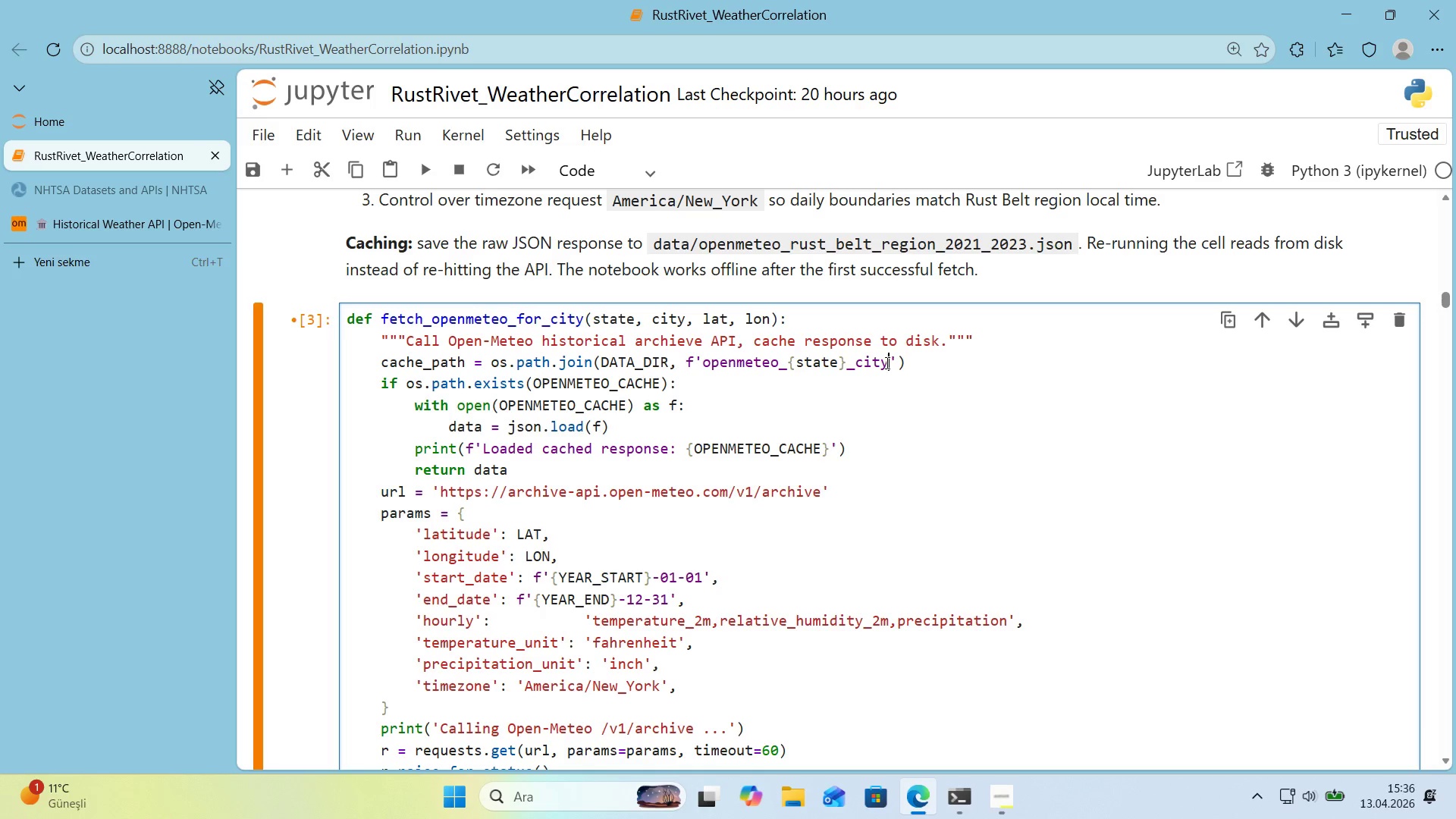 
key(ArrowLeft)
 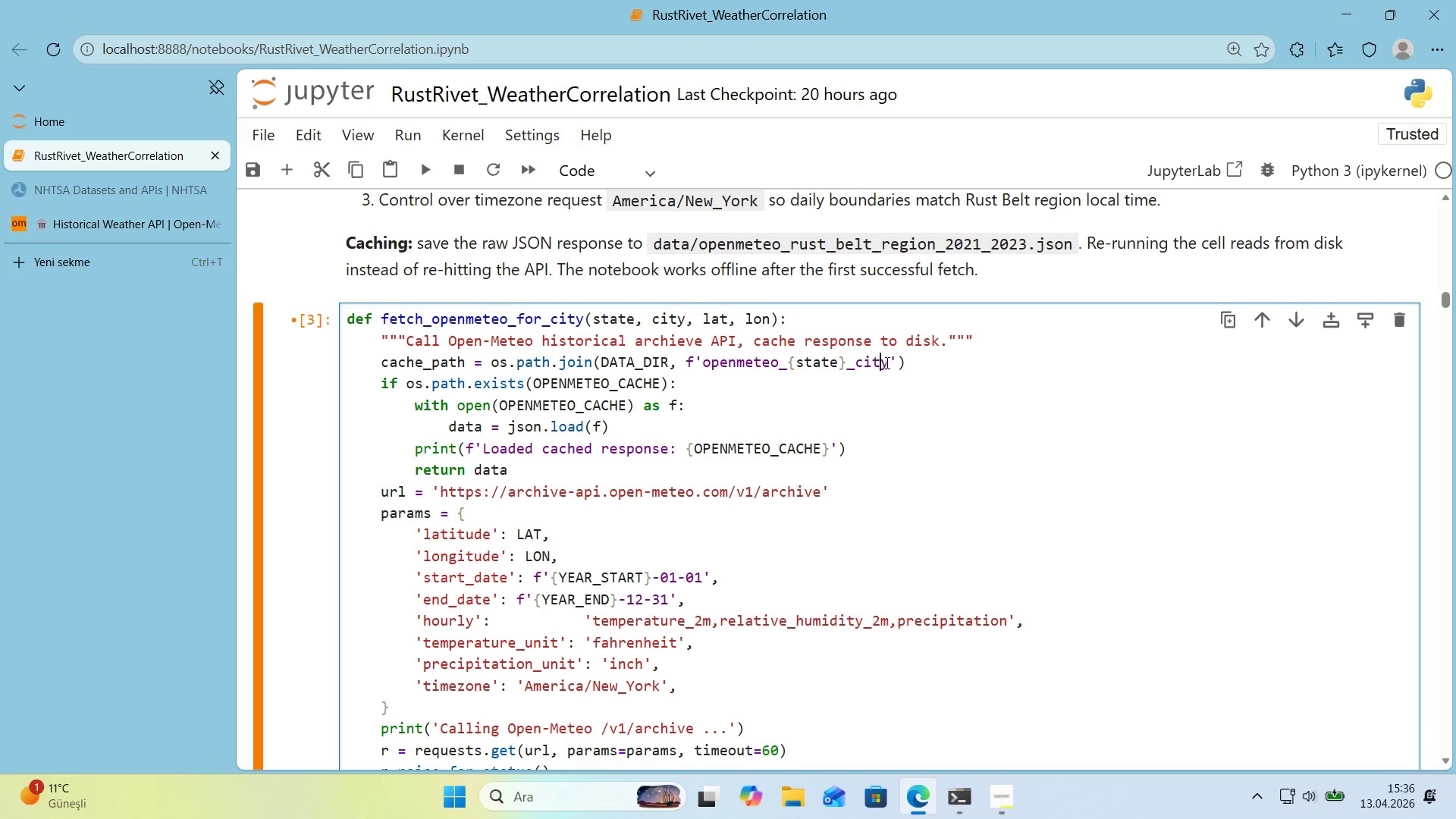 
key(ArrowLeft)
 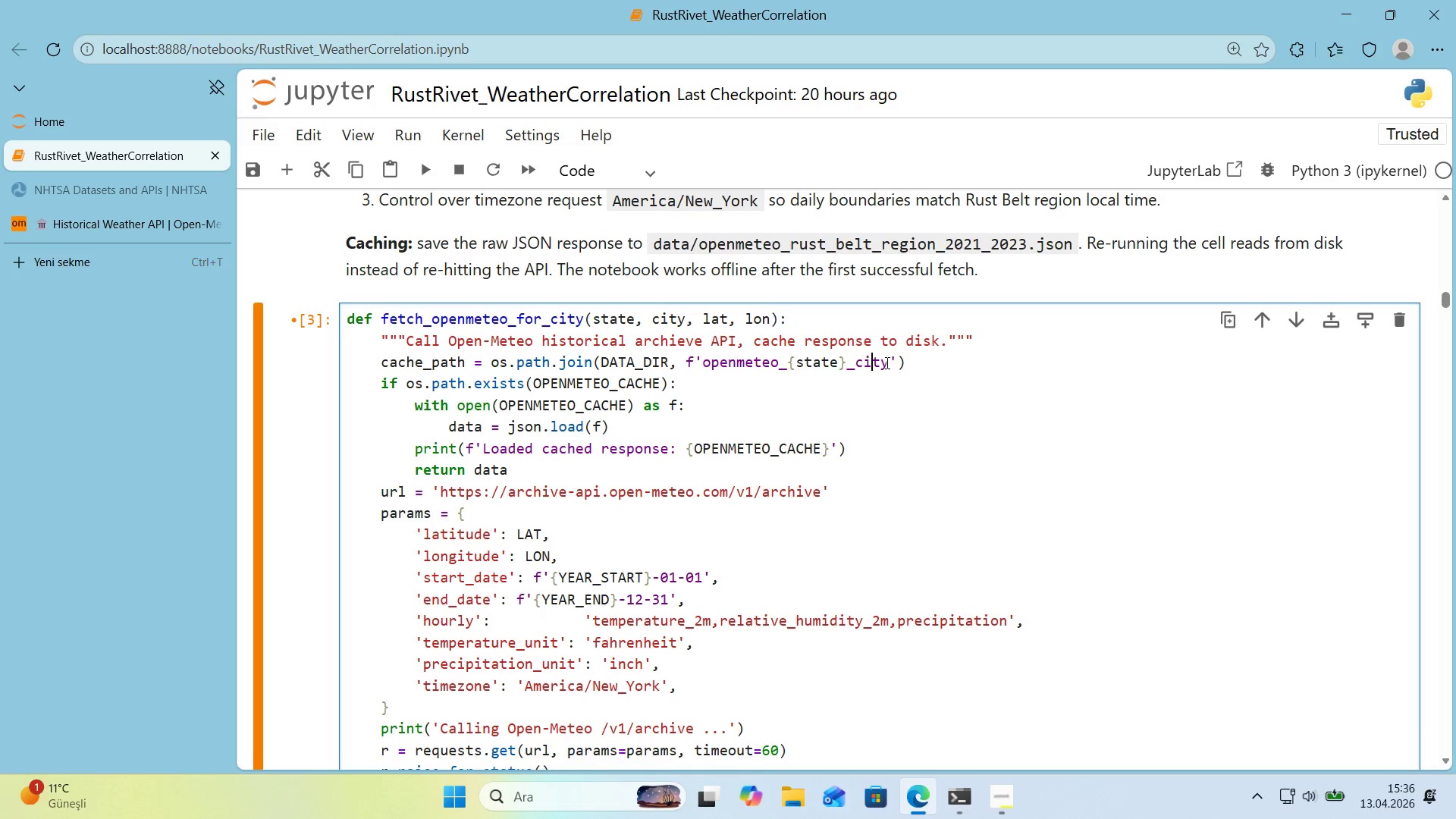 
key(ArrowLeft)
 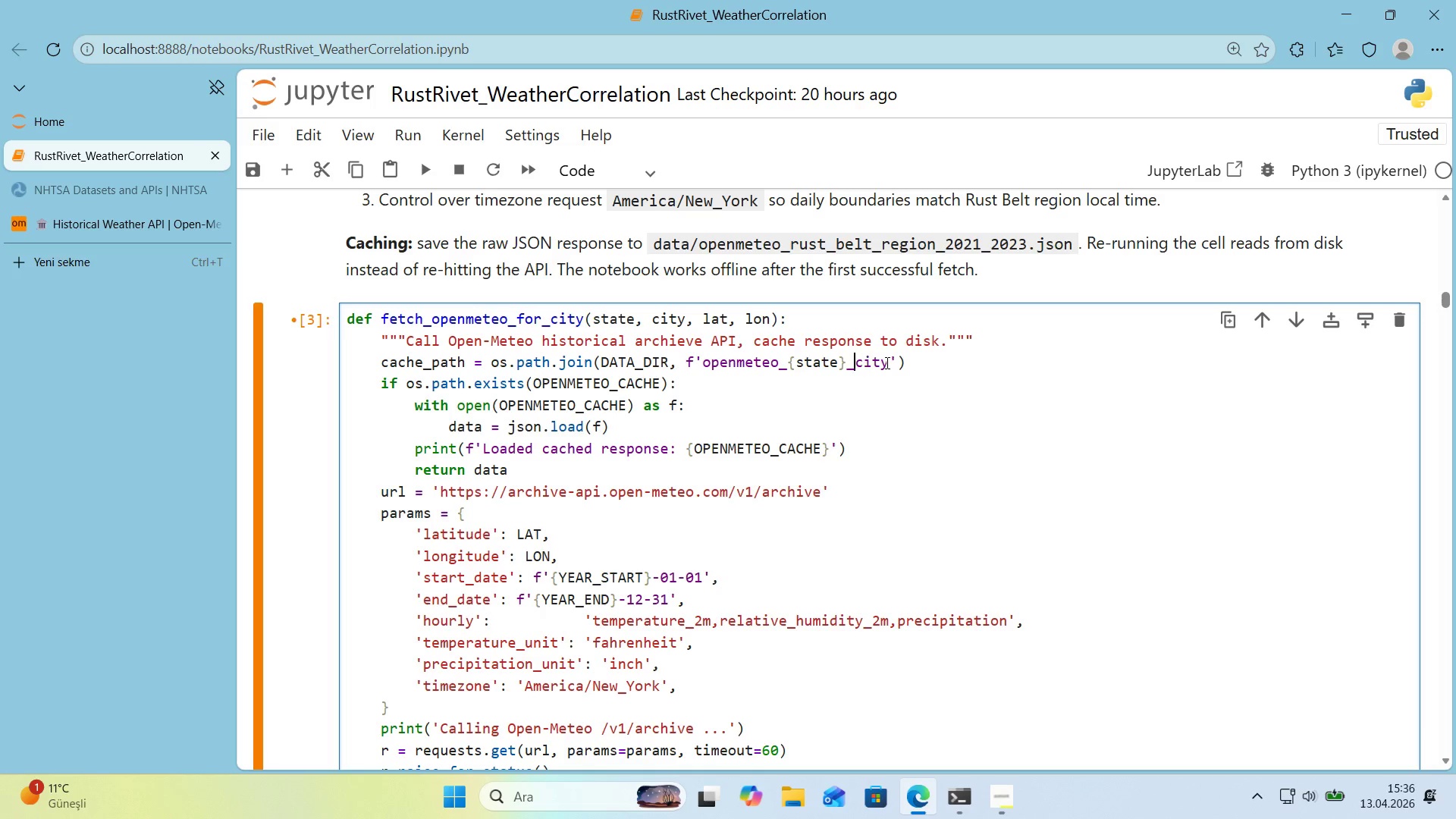 
key(ArrowLeft)
 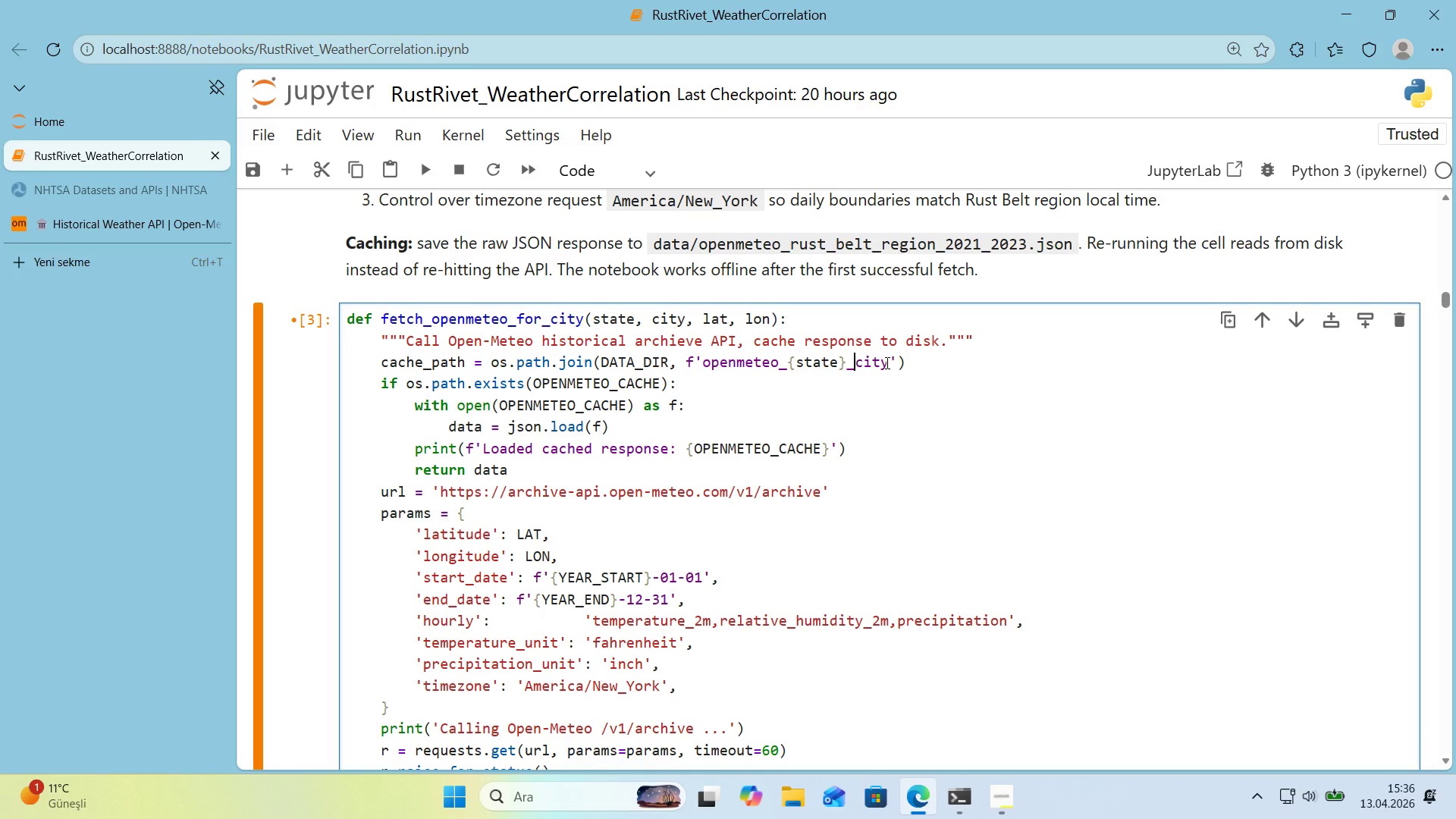 
key(Alt+Control+7)
 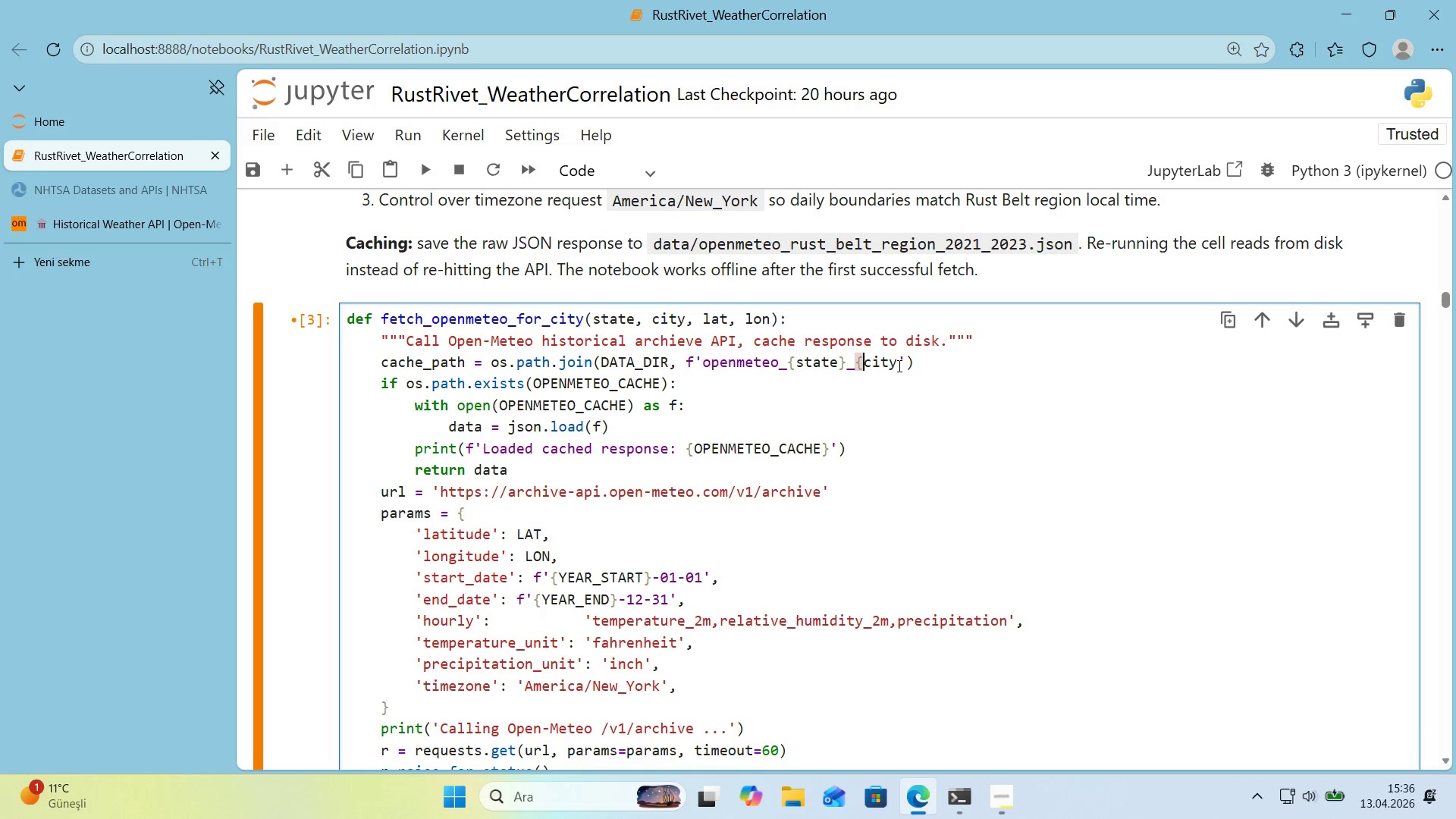 
left_click([899, 362])
 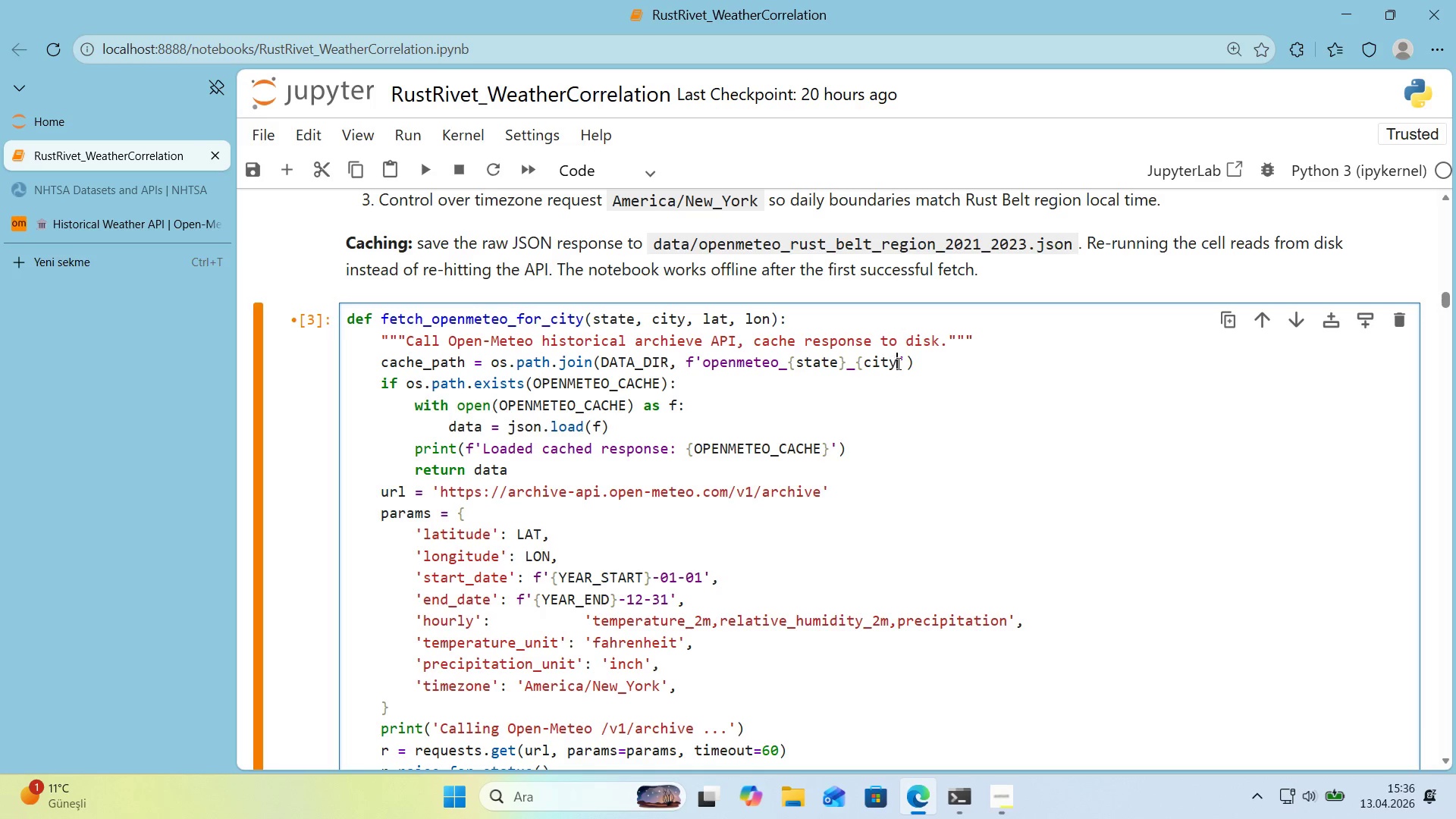 
type(.lower)
 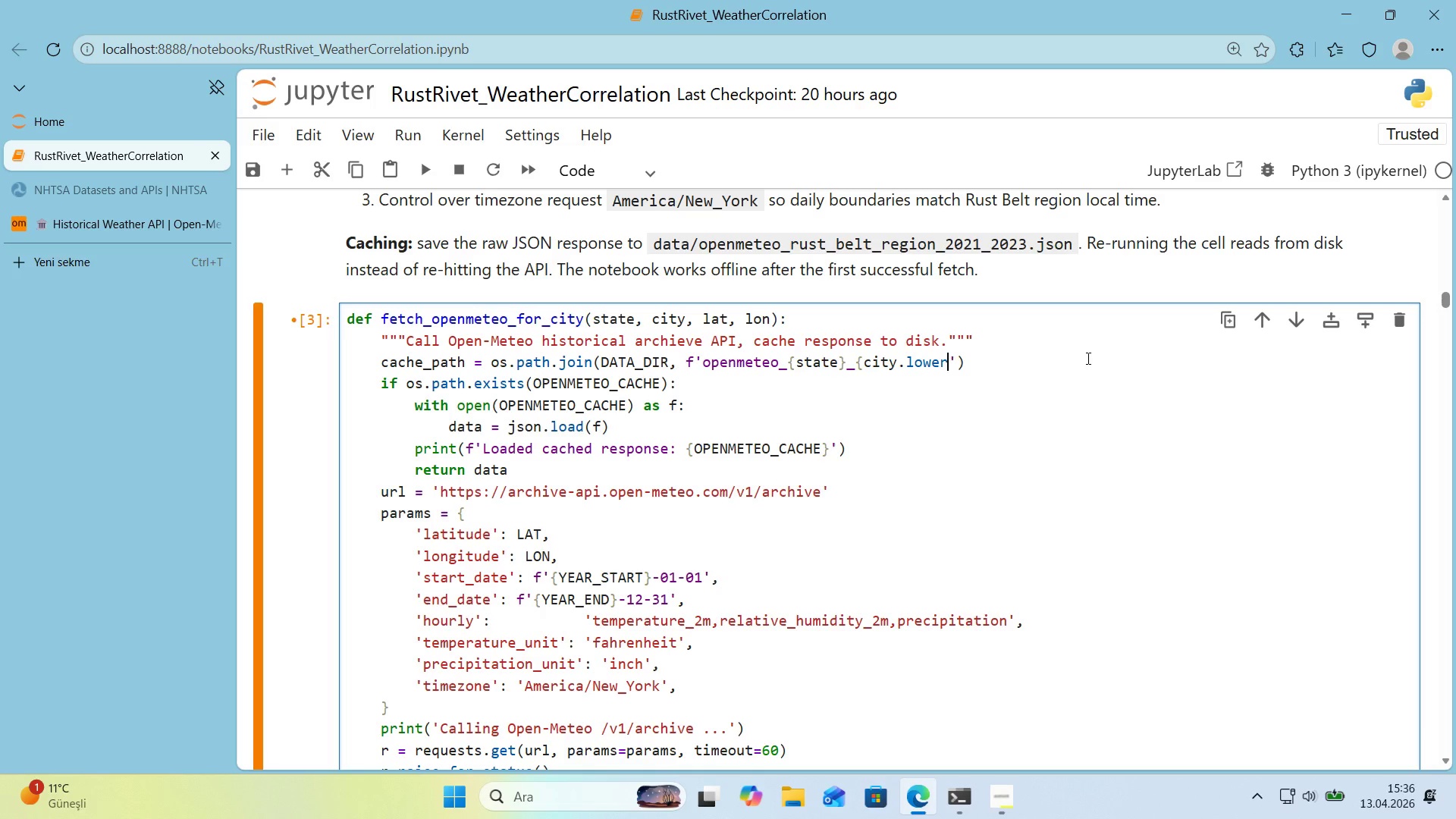 
key(Alt+Control+0)
 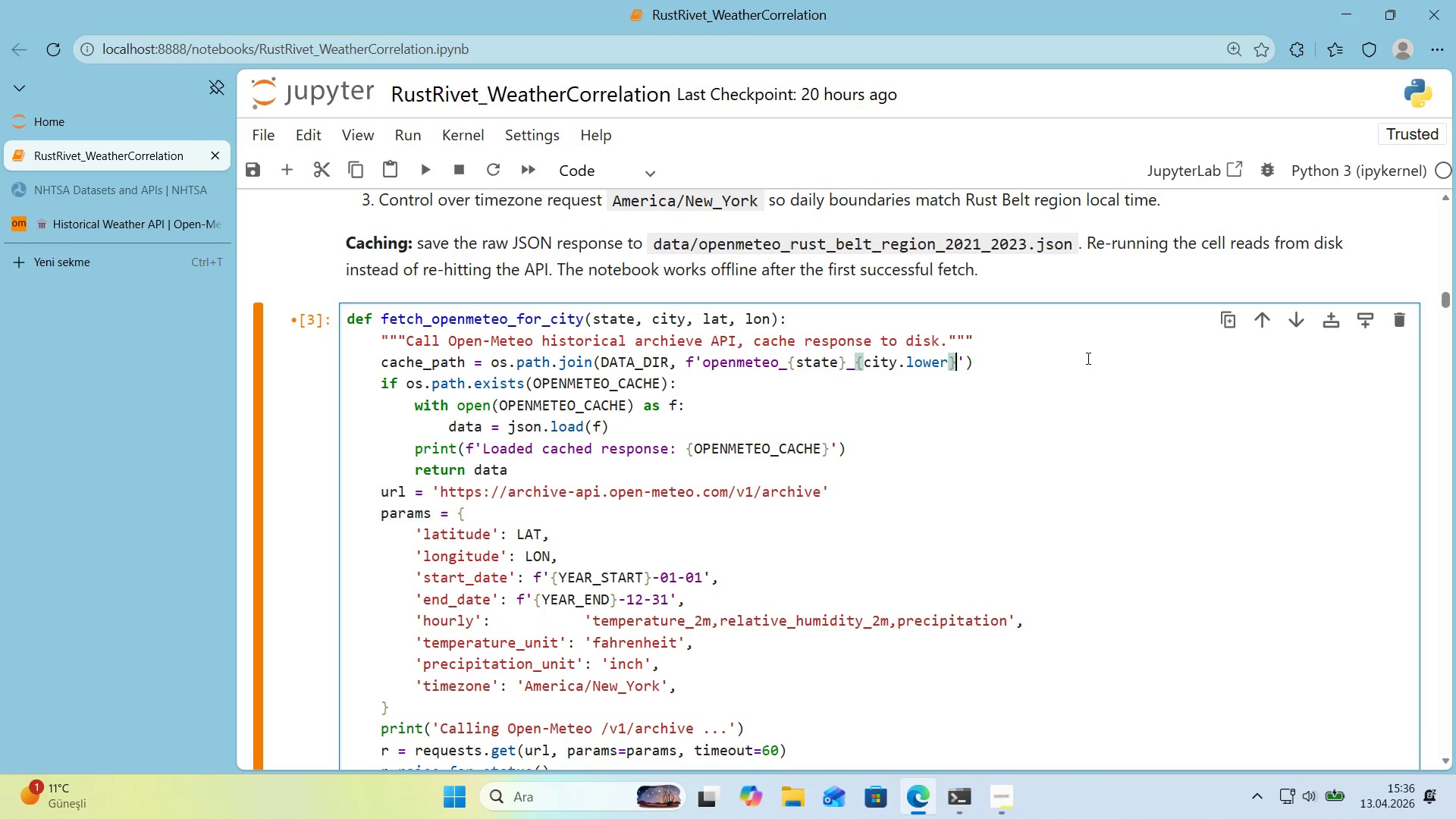 
key(ArrowLeft)
 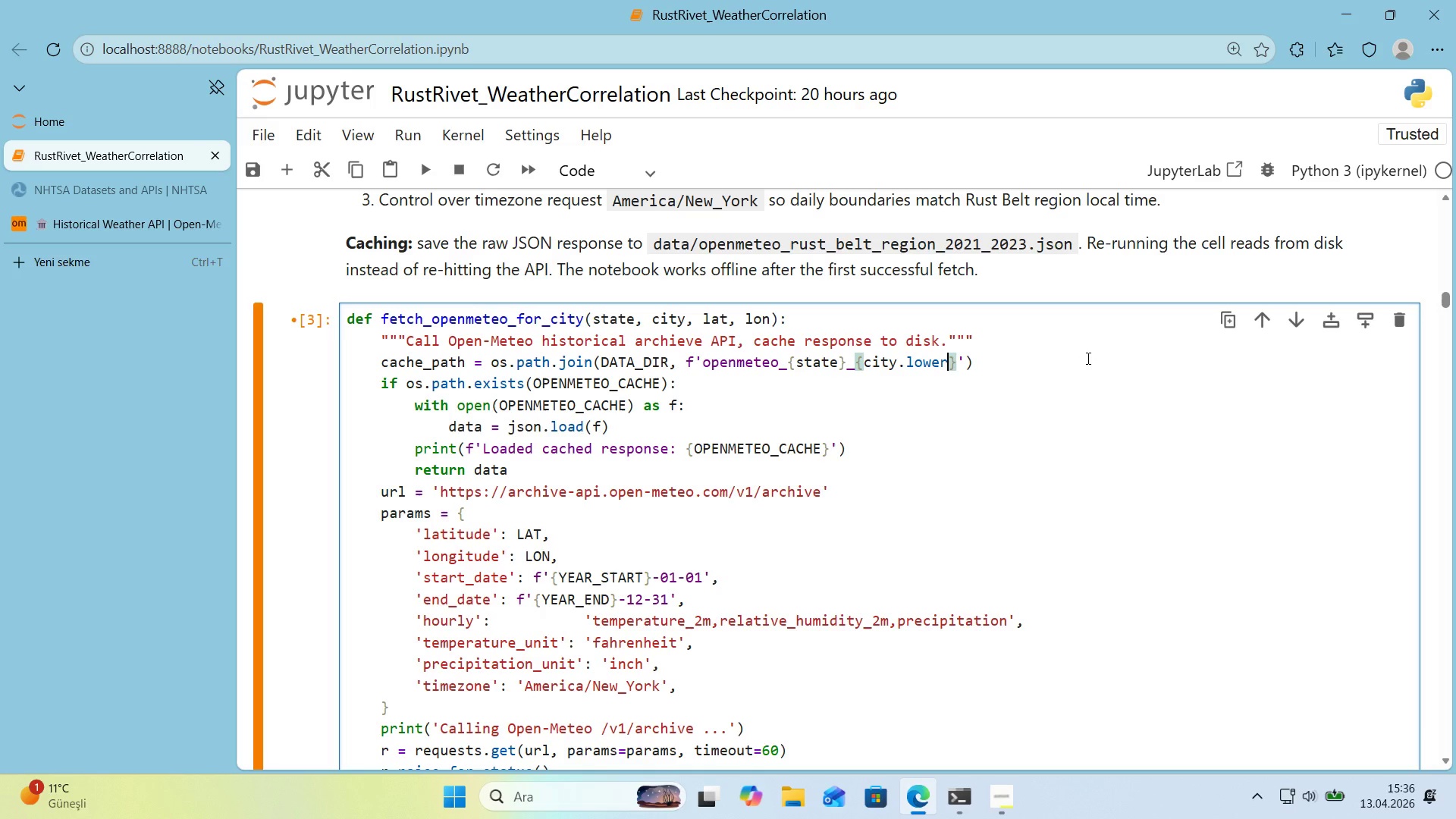 
type(*()
 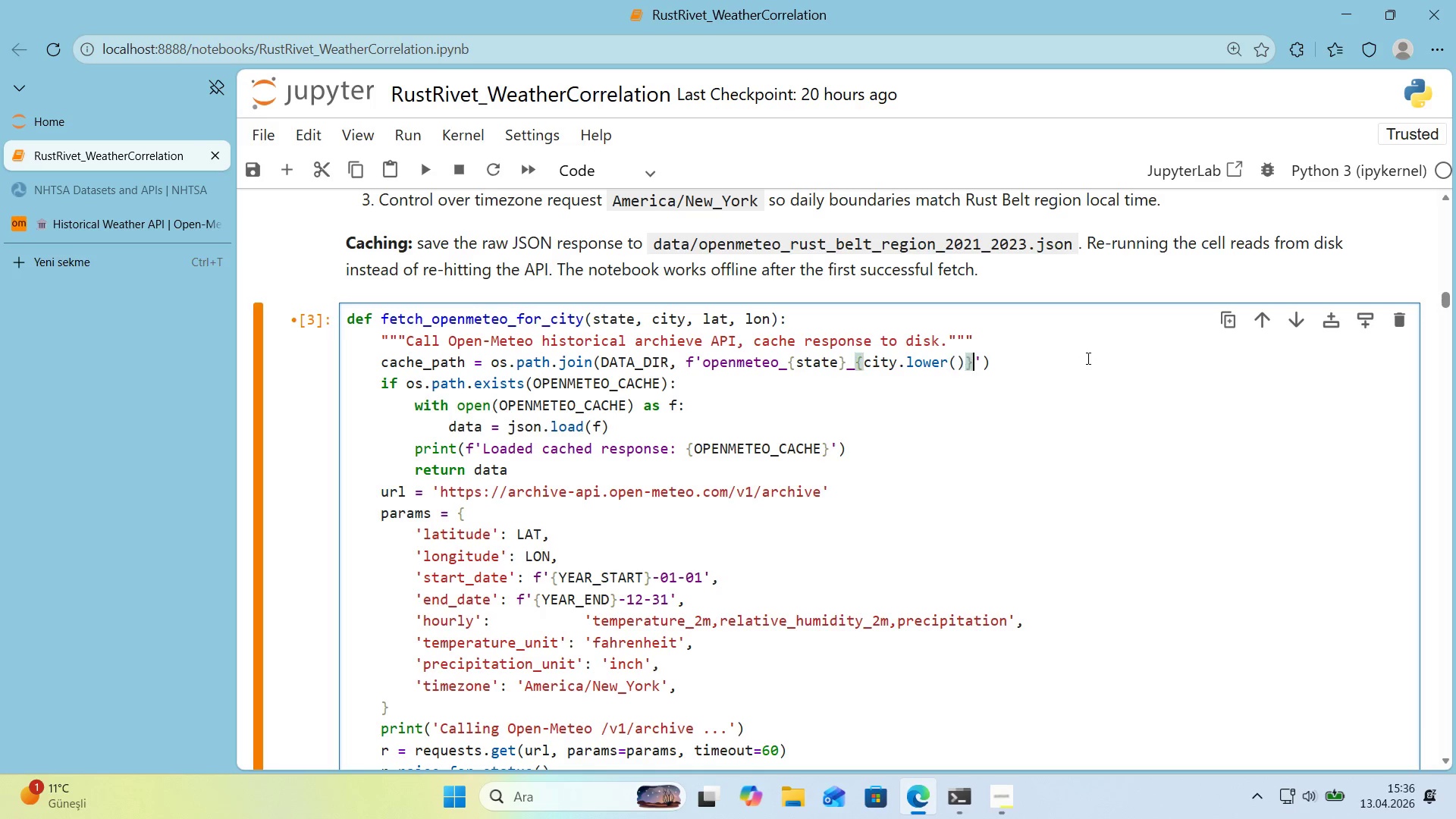 
key(ArrowRight)
 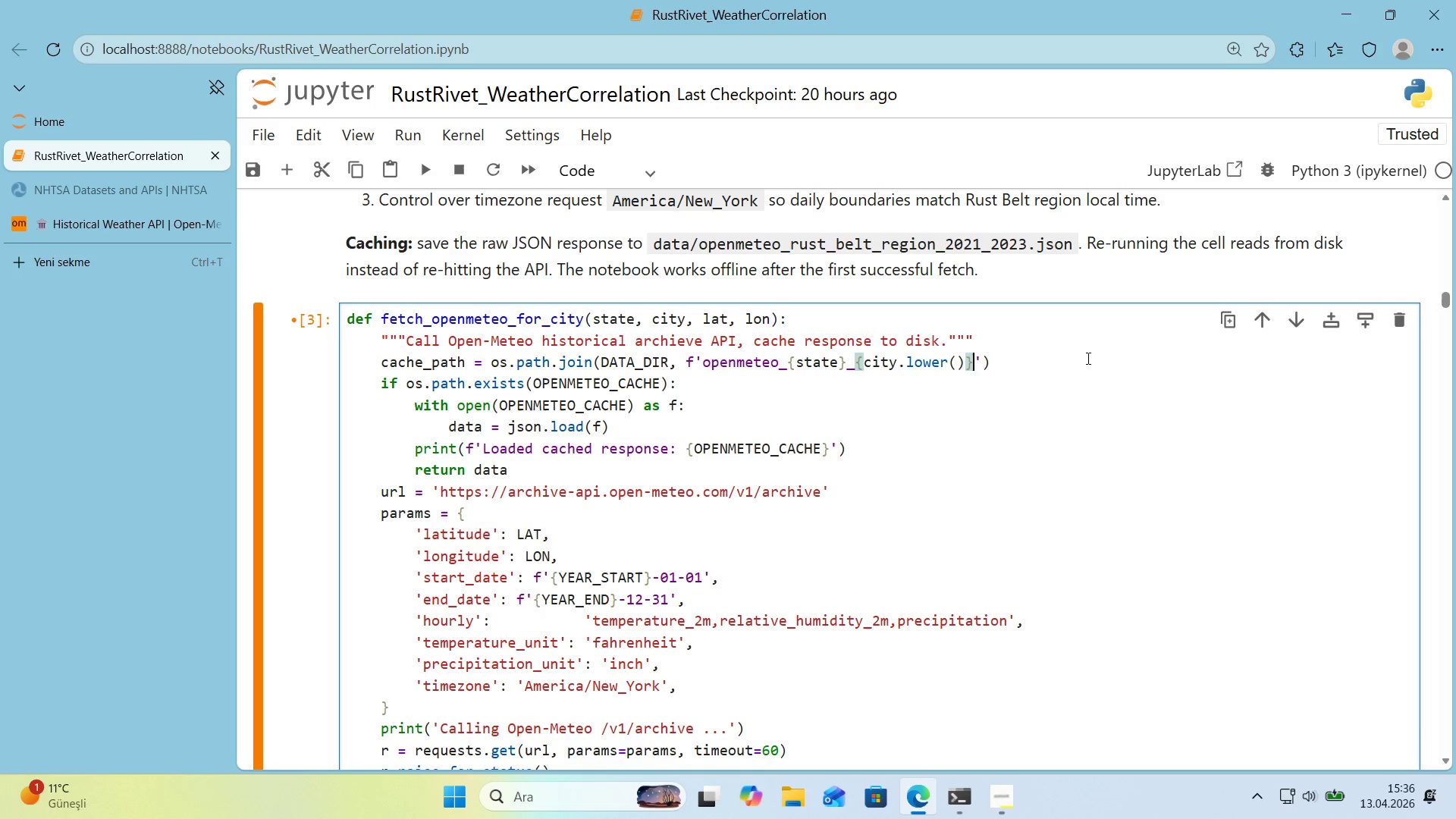 
type(_2021_2023.json)
 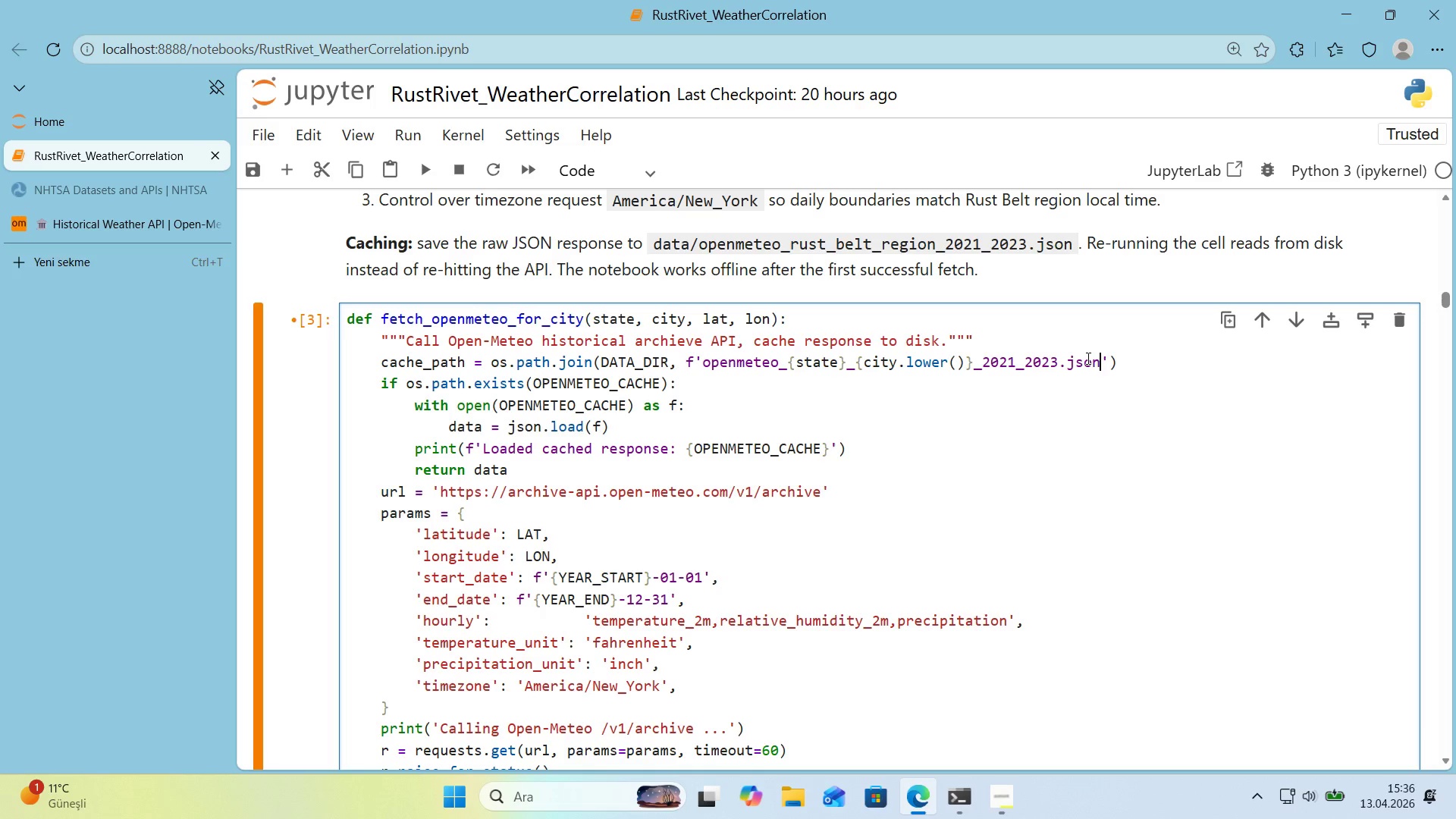 
key(ArrowRight)
 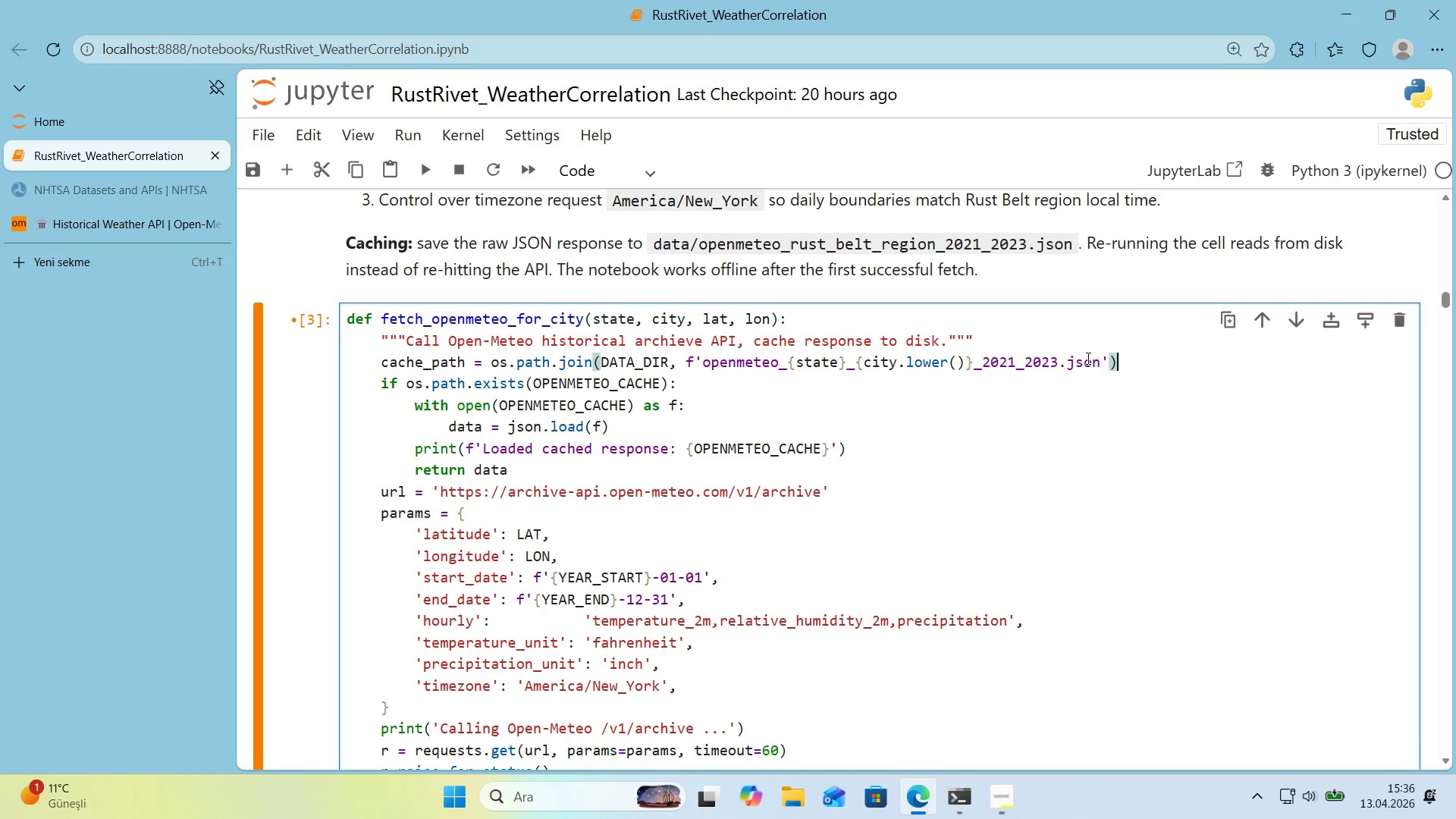 
key(ArrowRight)
 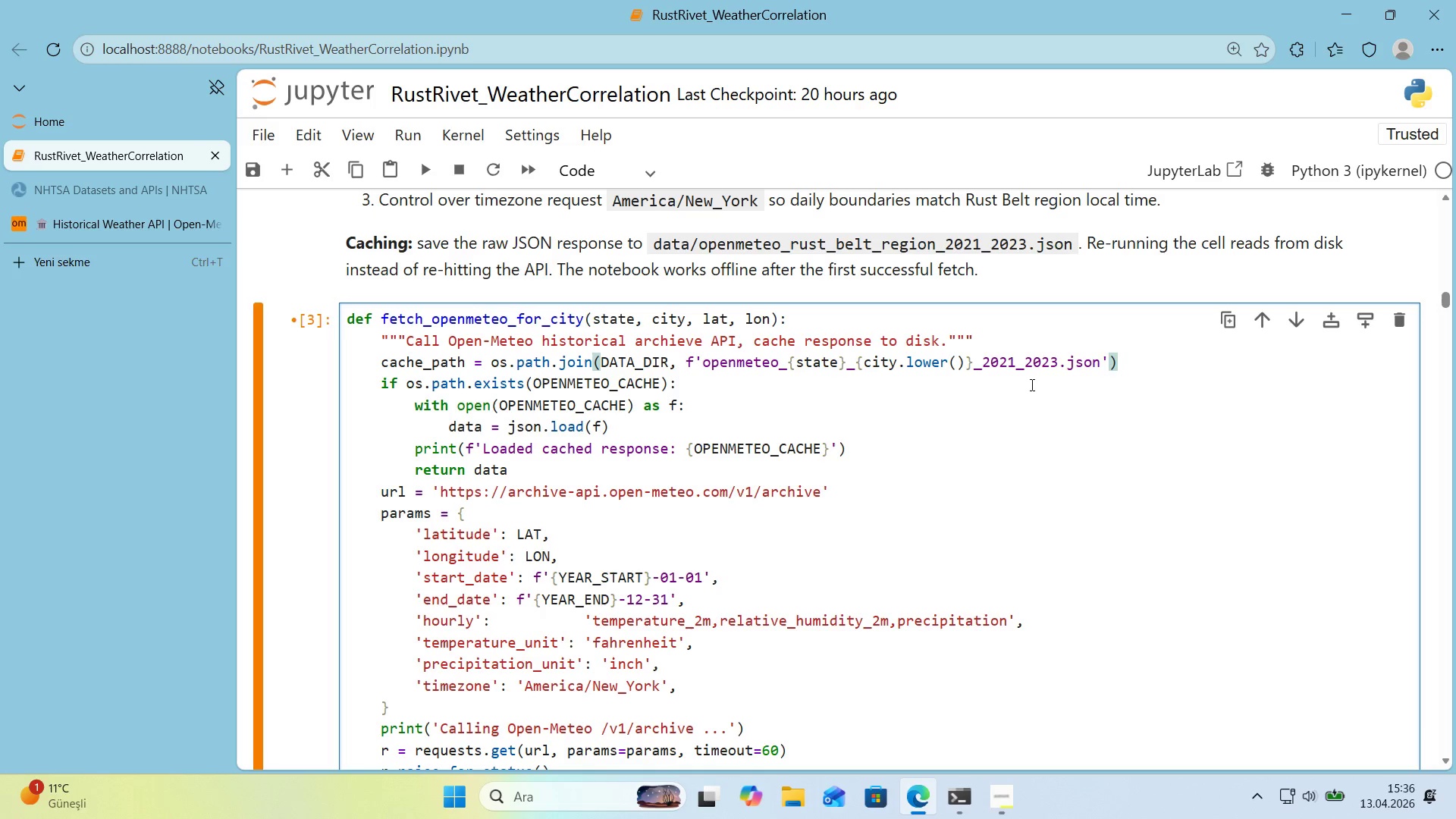 
wait(15.33)
 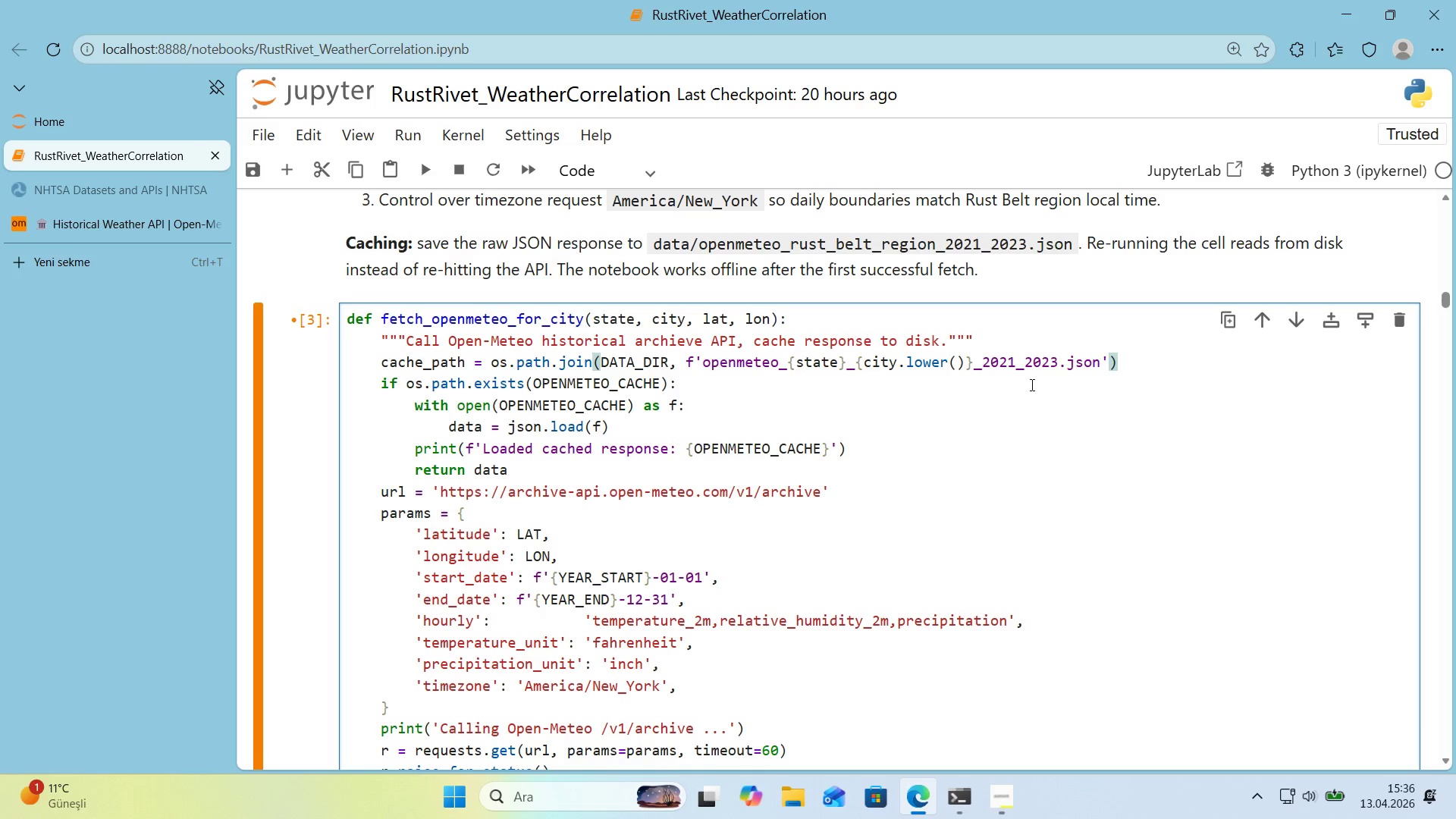 
left_click([1193, 364])
 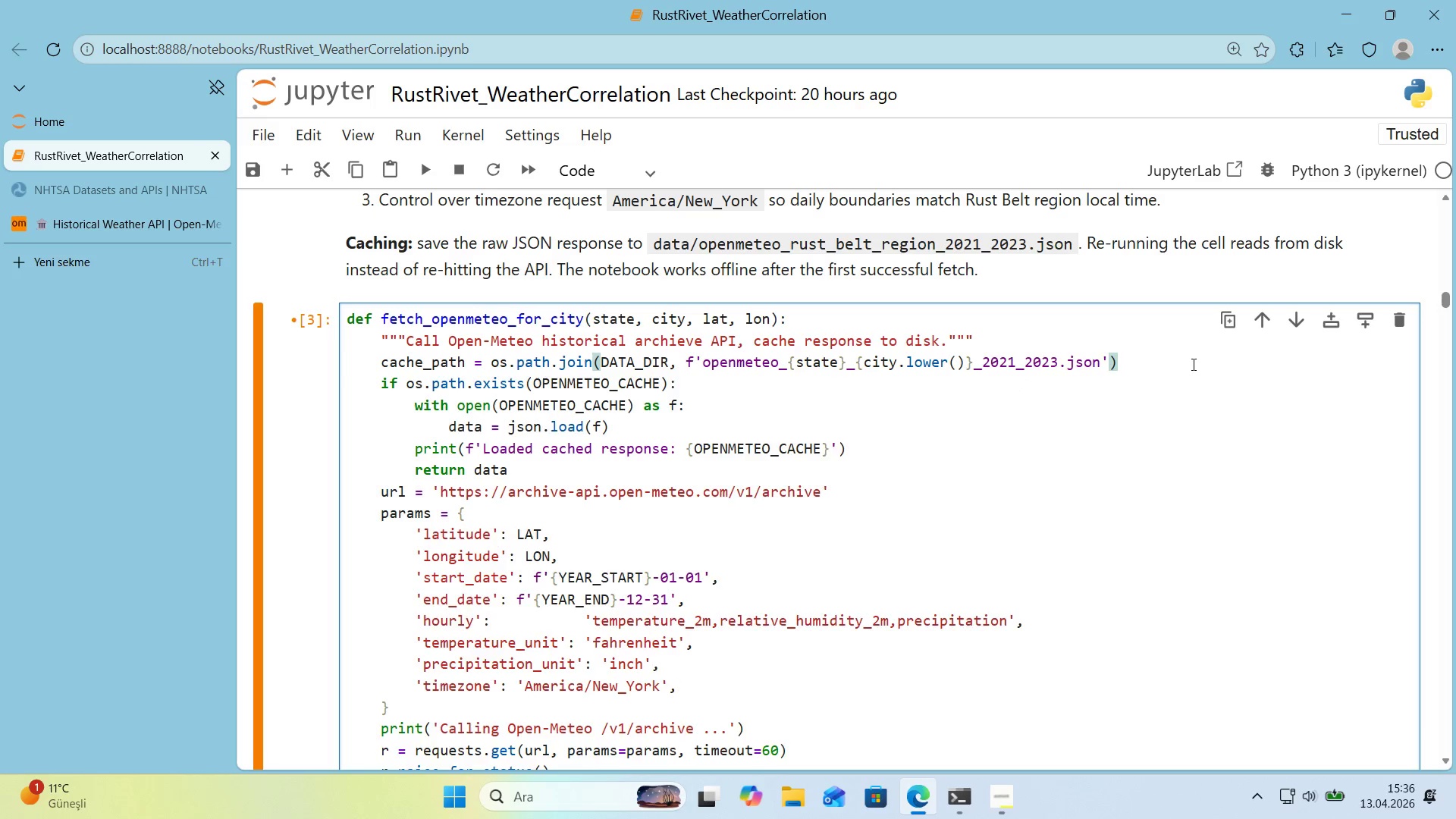 
key(Enter)
 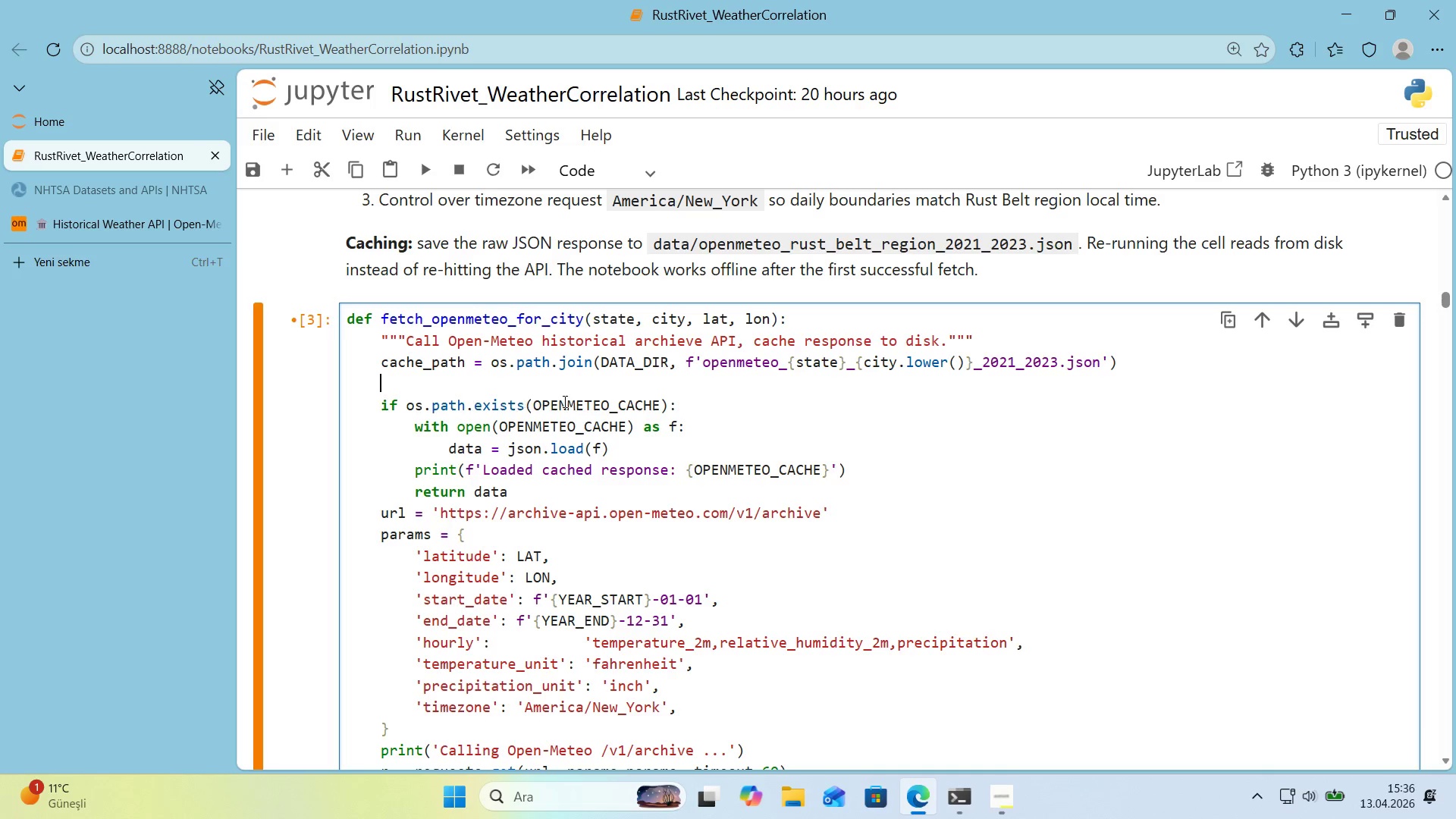 
left_click([410, 360])
 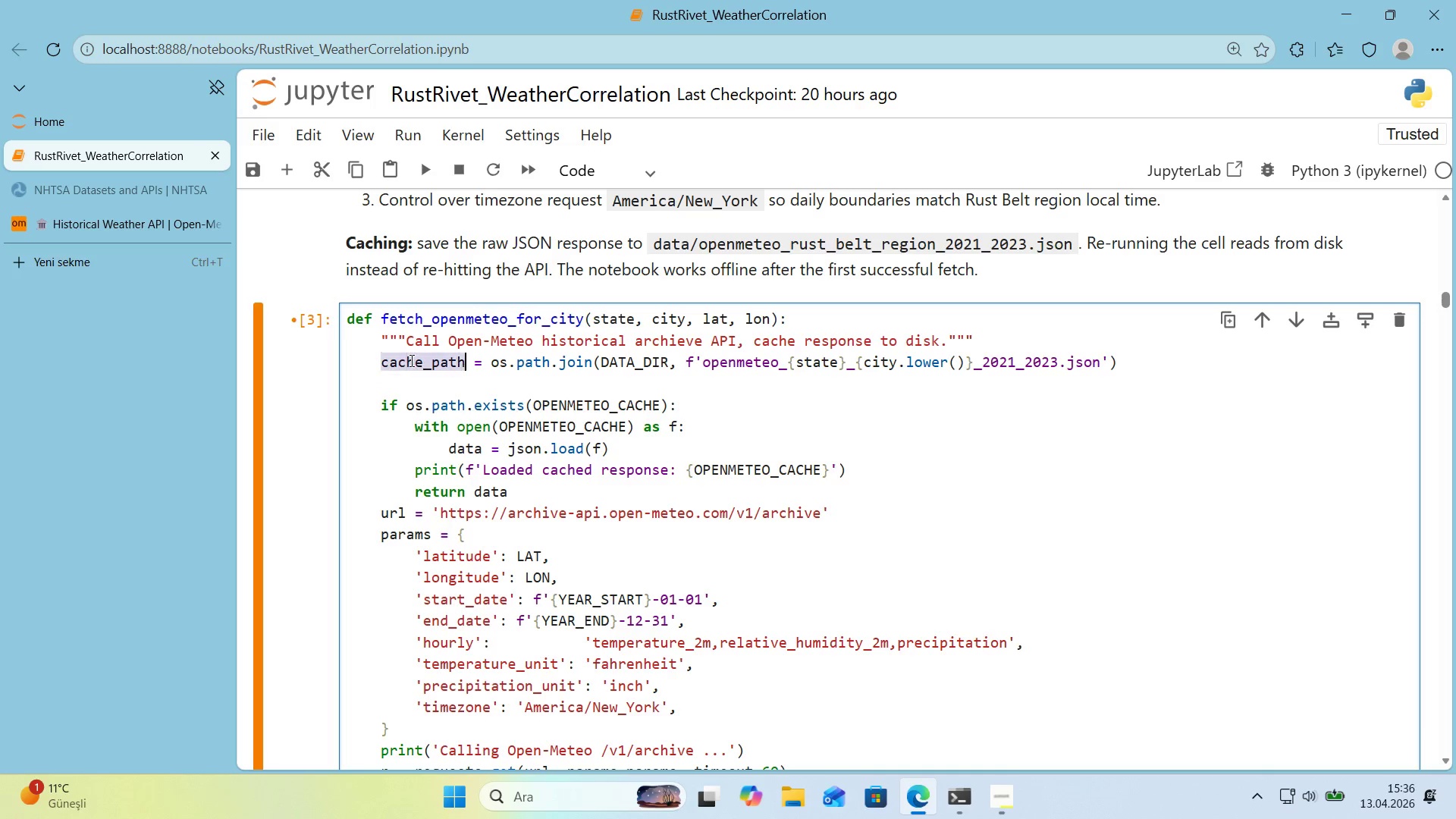 
key(Control+ControlLeft)
 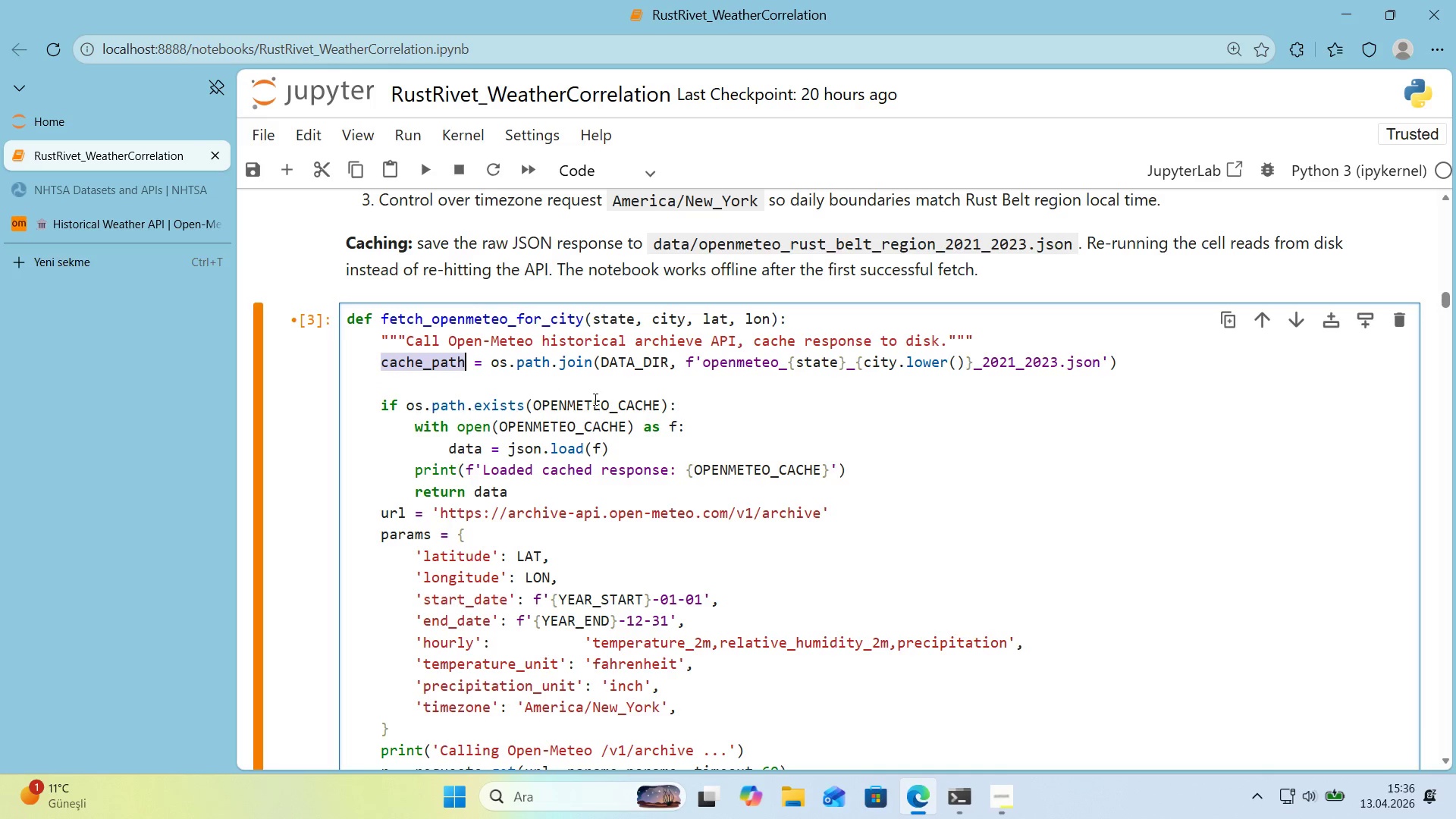 
left_click([590, 408])
 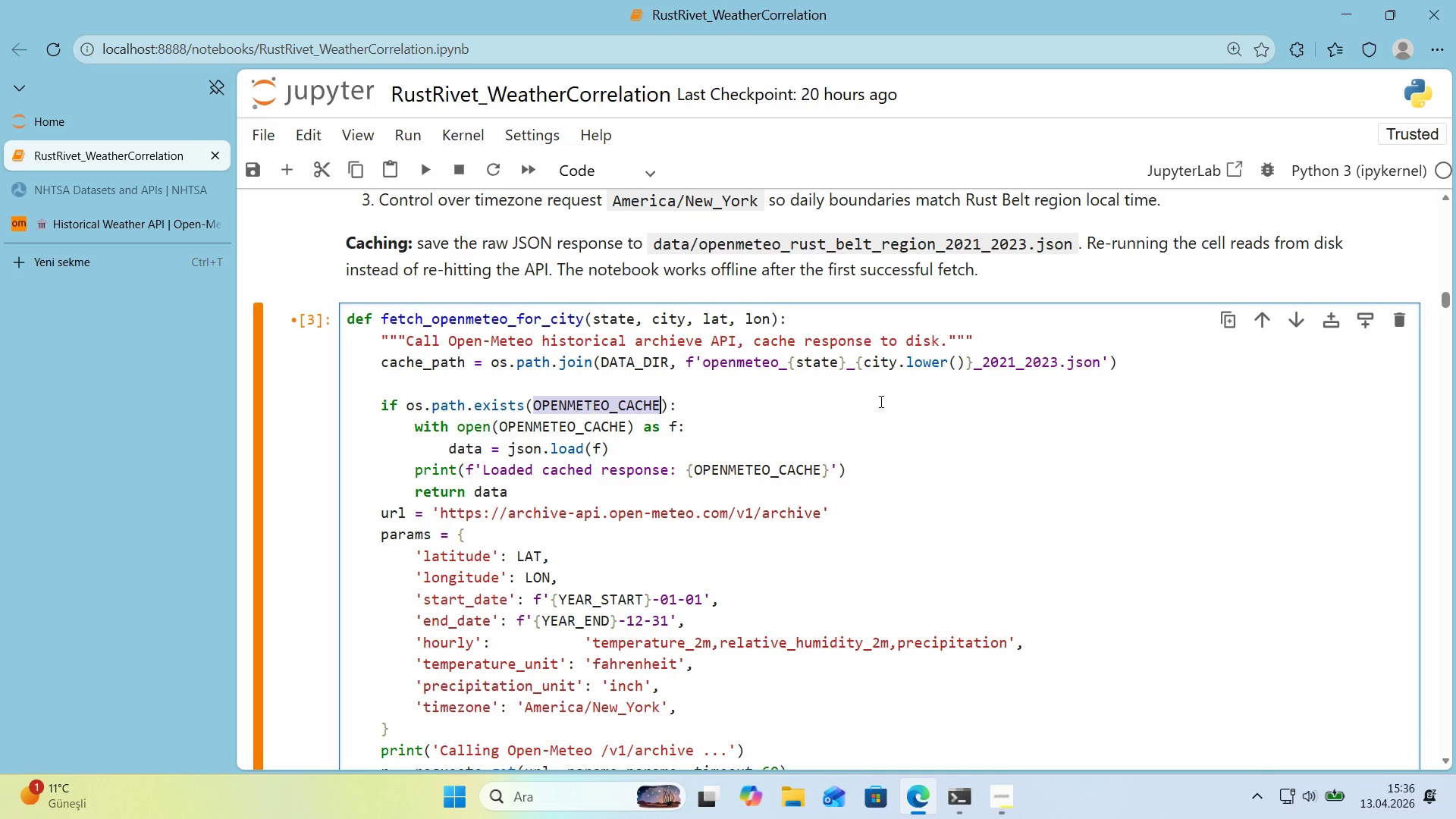 
type(cache_path)
 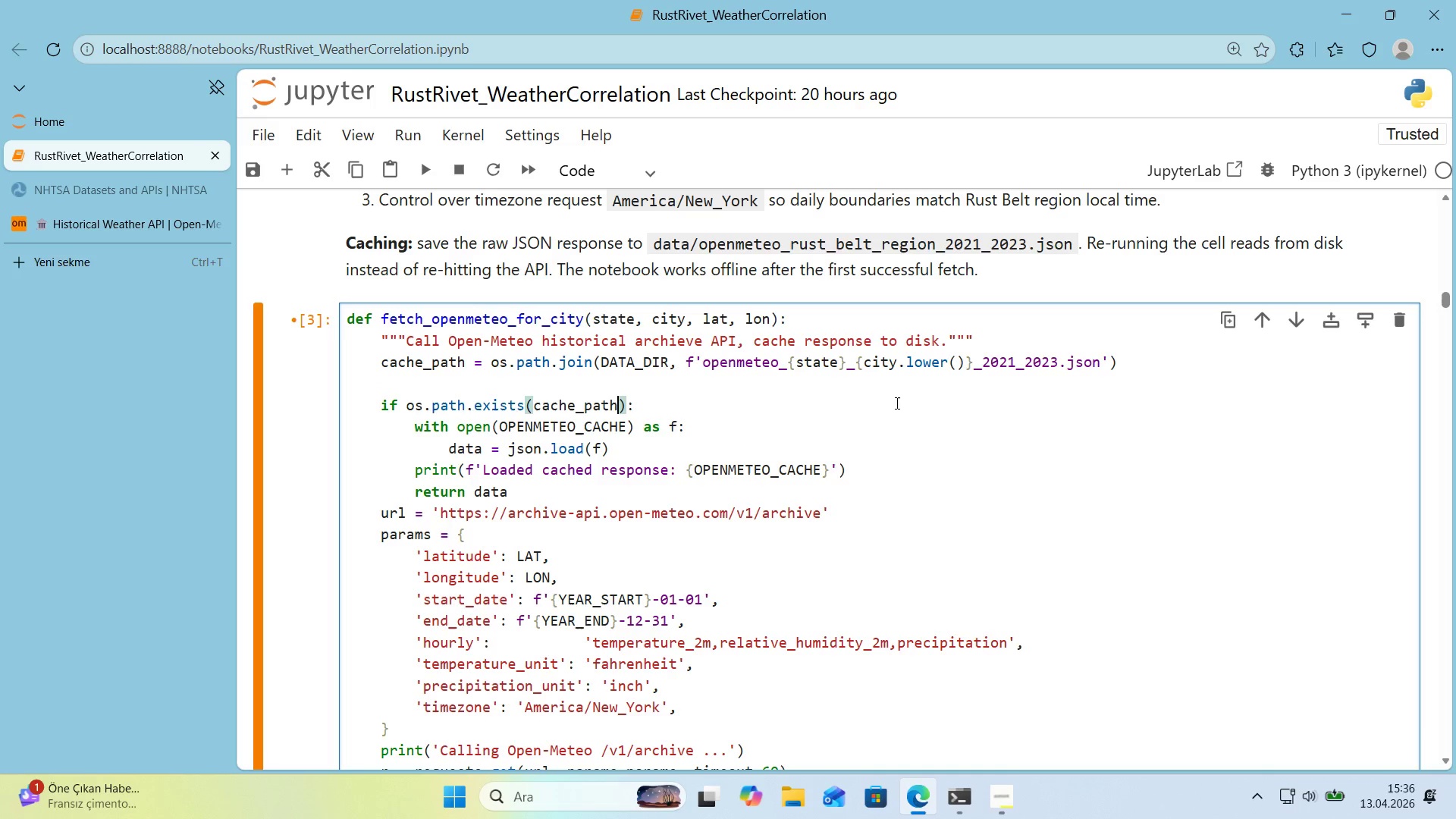 
left_click([638, 405])
 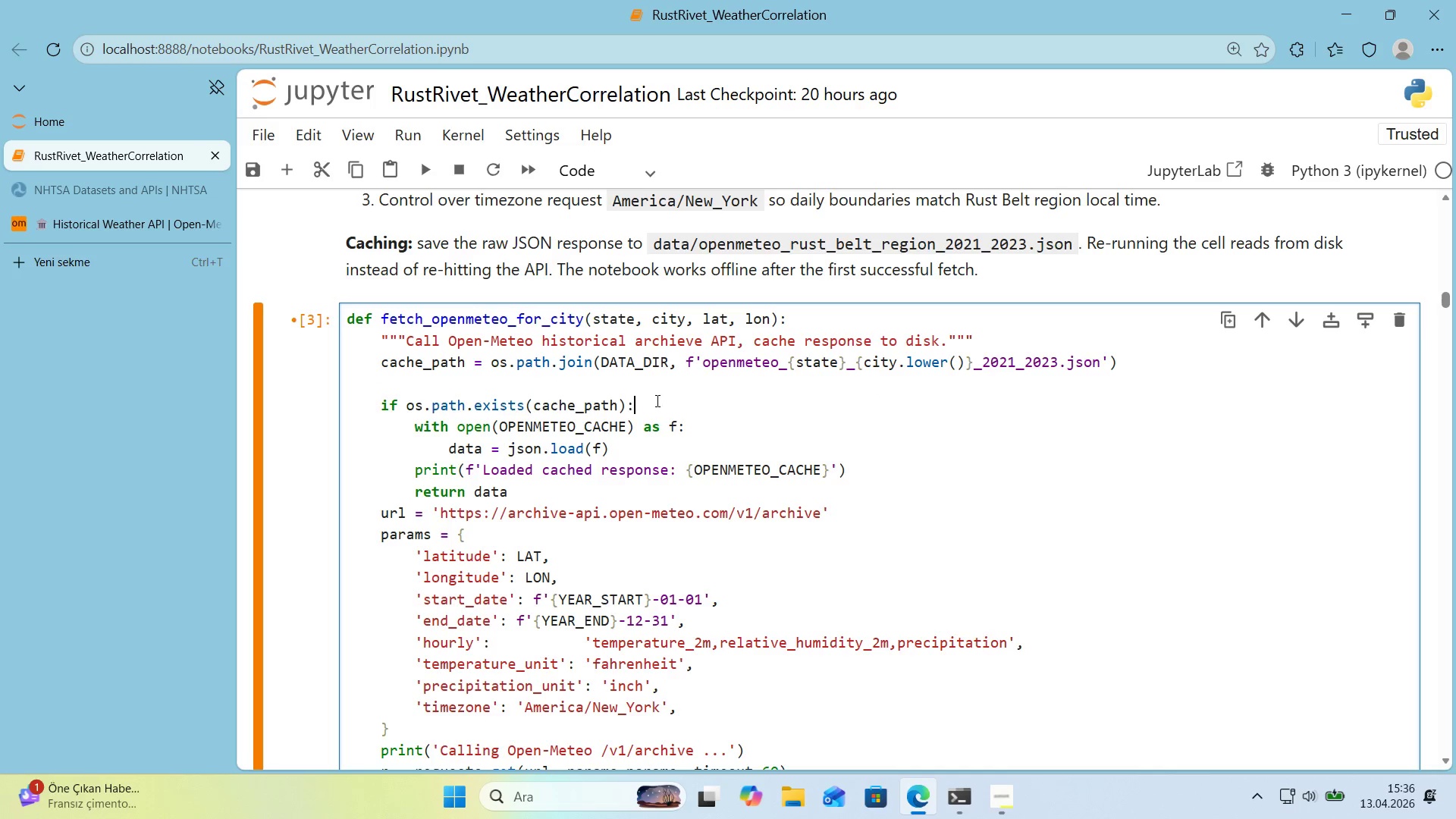 
scroll: coordinate [656, 400], scroll_direction: down, amount: 1.0
 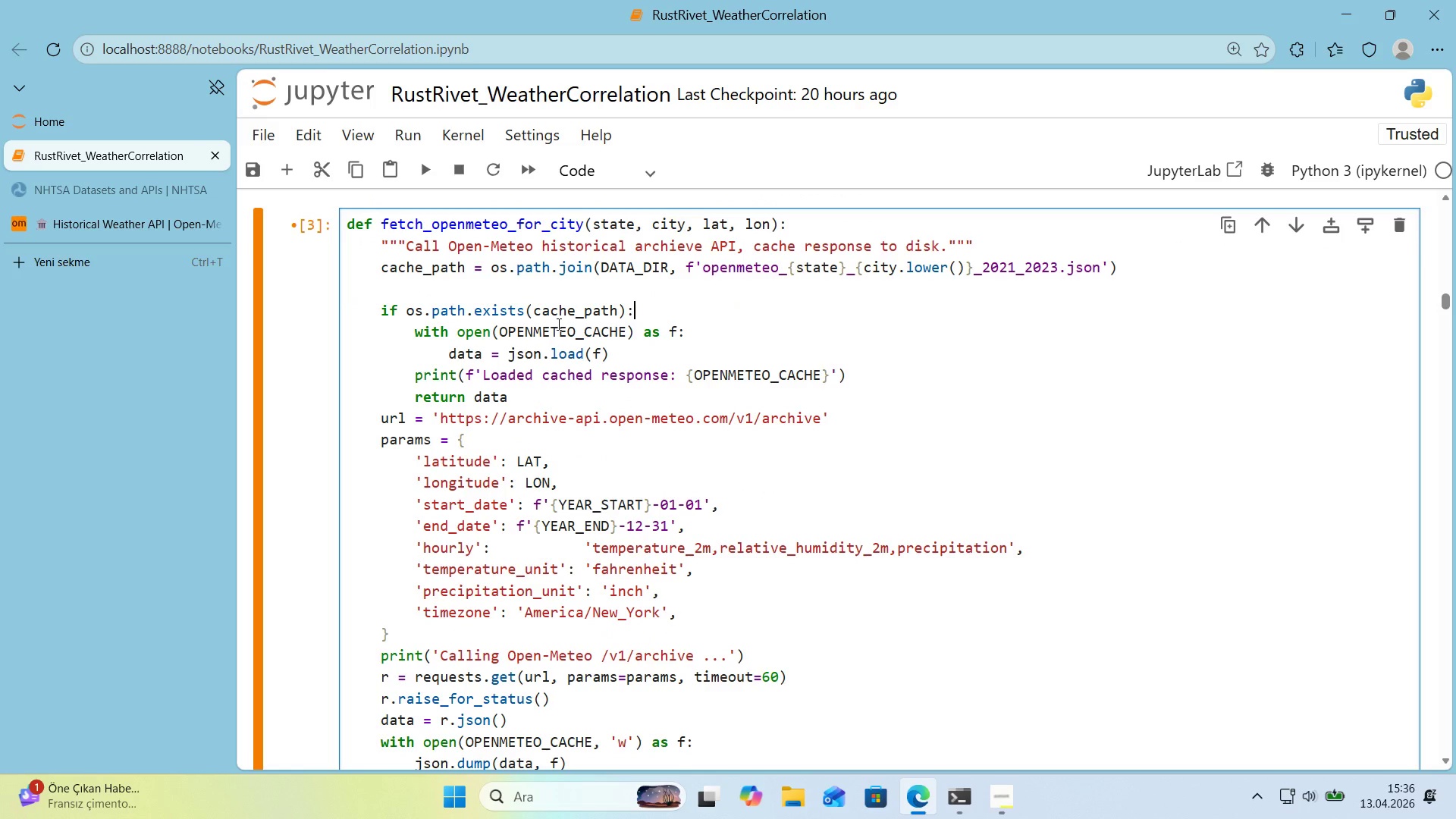 
double_click([557, 324])
 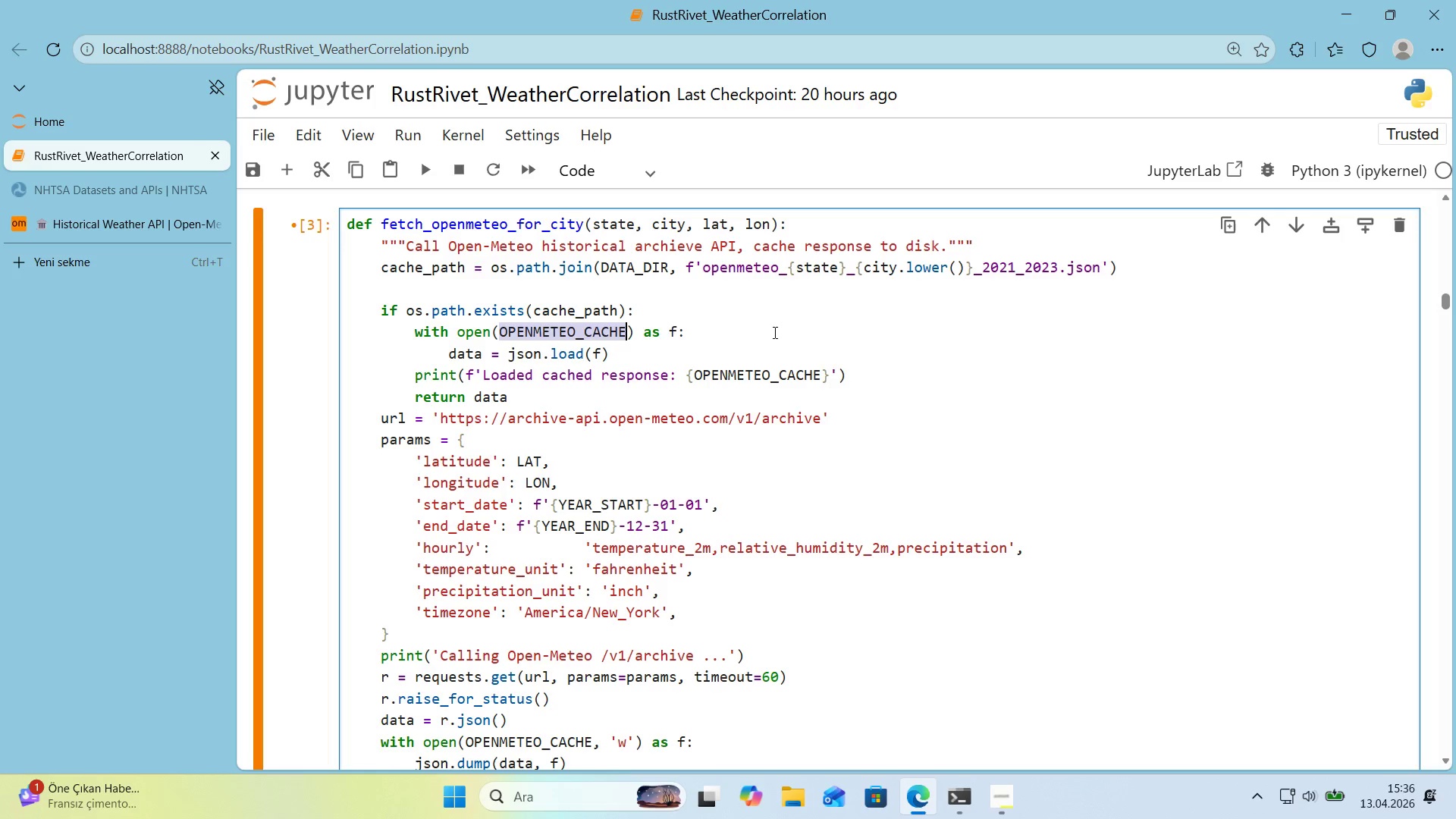 
type(cache_path)
 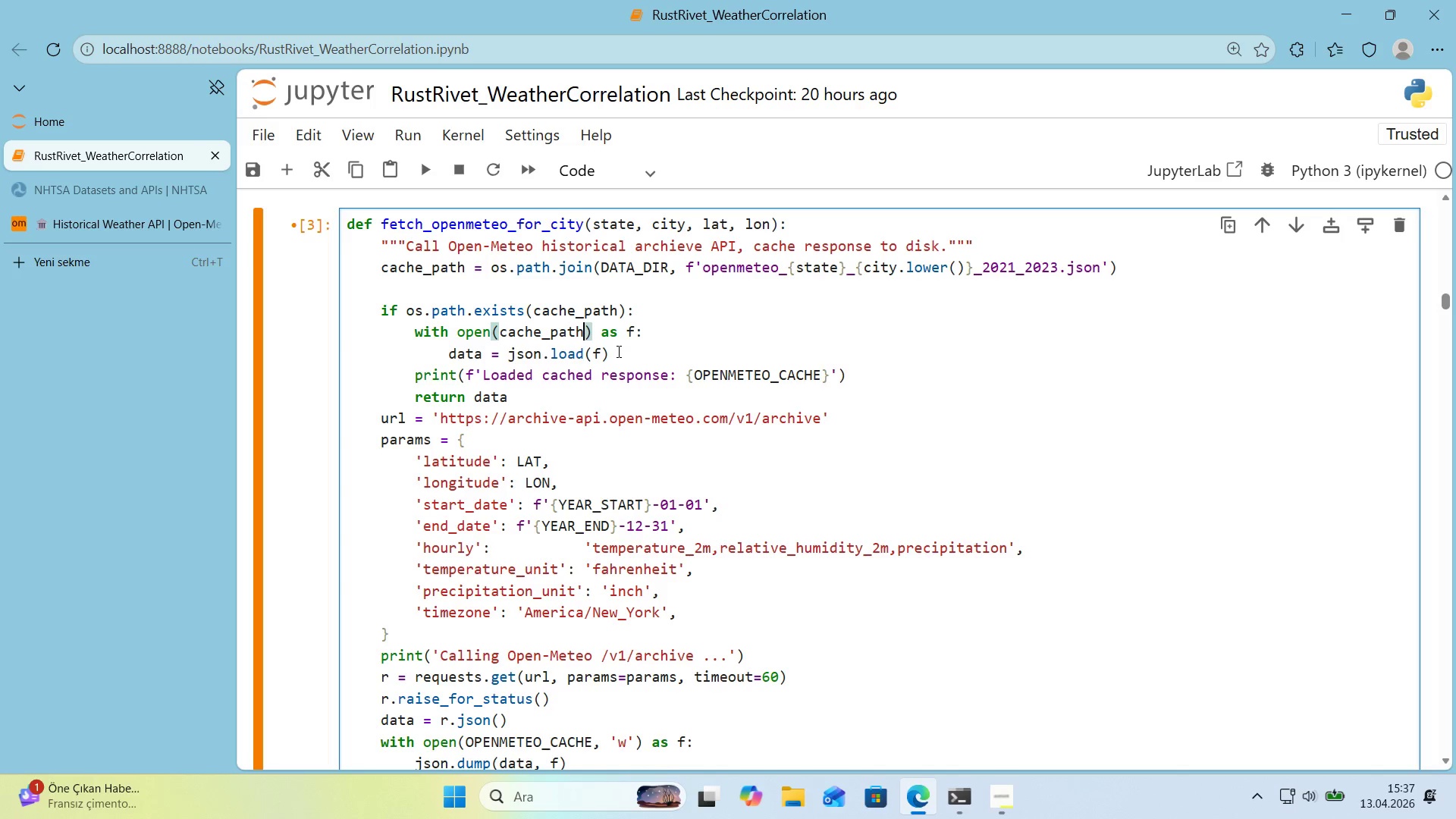 
wait(5.06)
 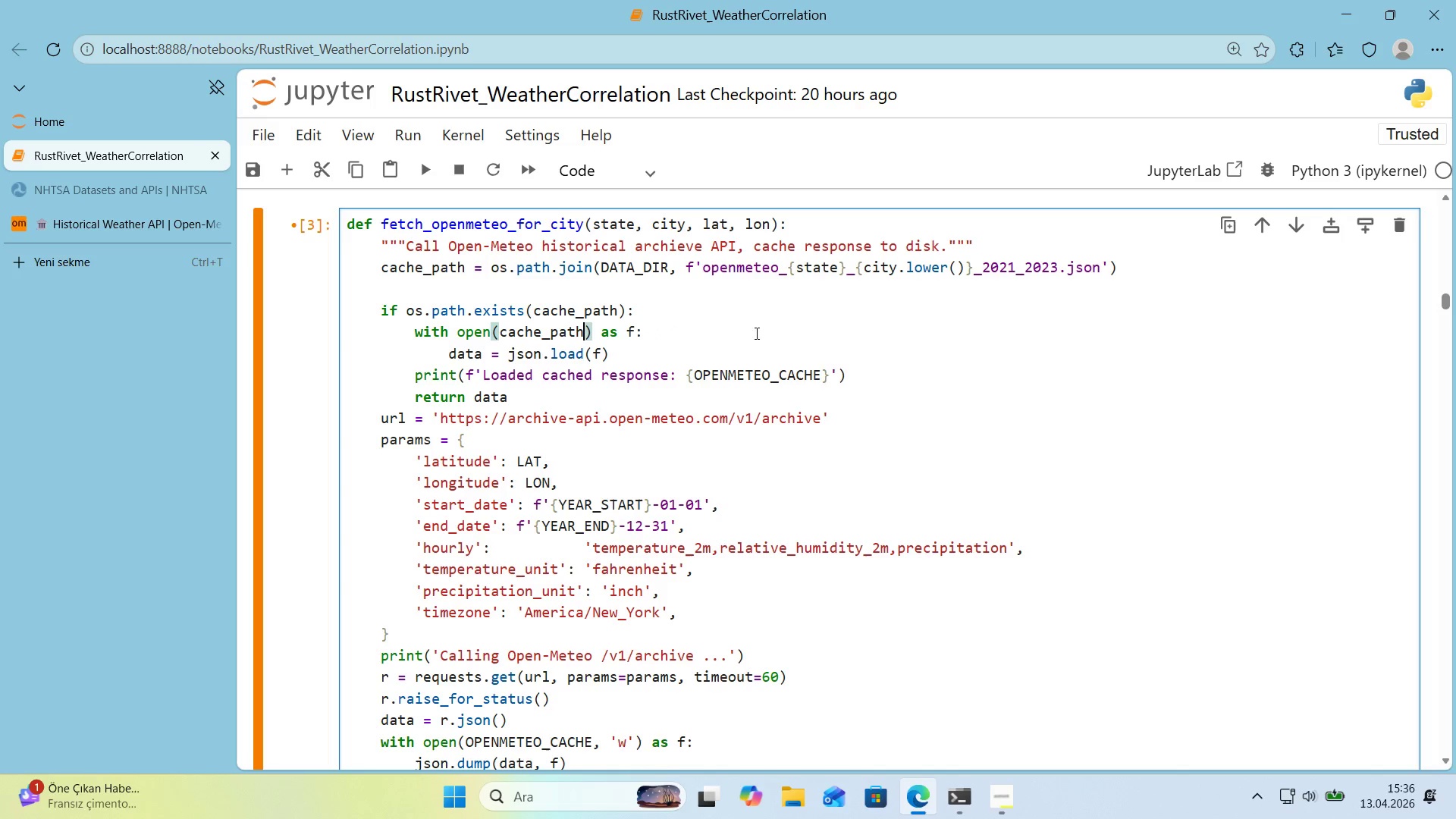 
scroll: coordinate [629, 355], scroll_direction: down, amount: 1.0
 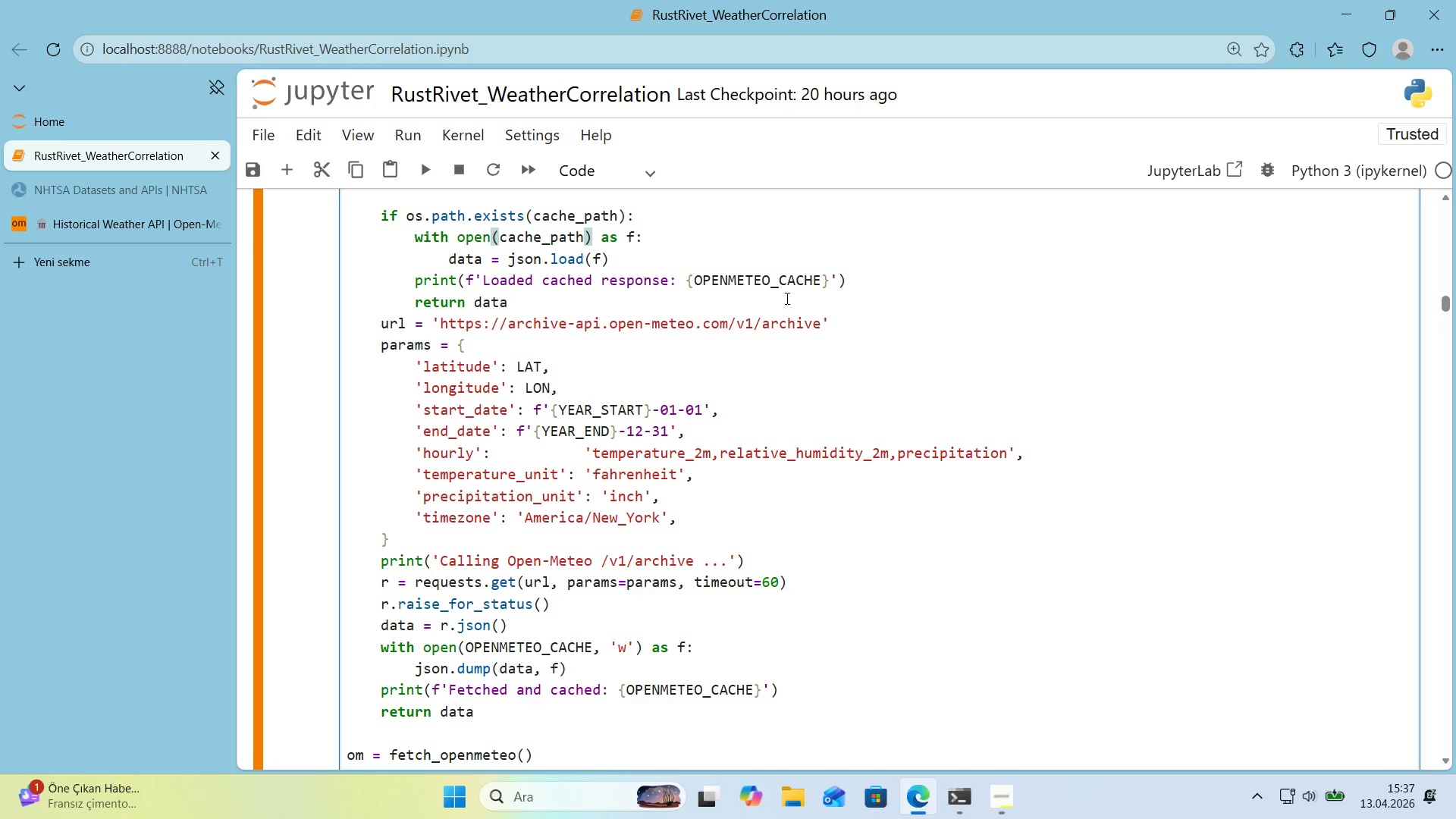 
left_click_drag(start_coordinate=[827, 284], to_coordinate=[482, 284])
 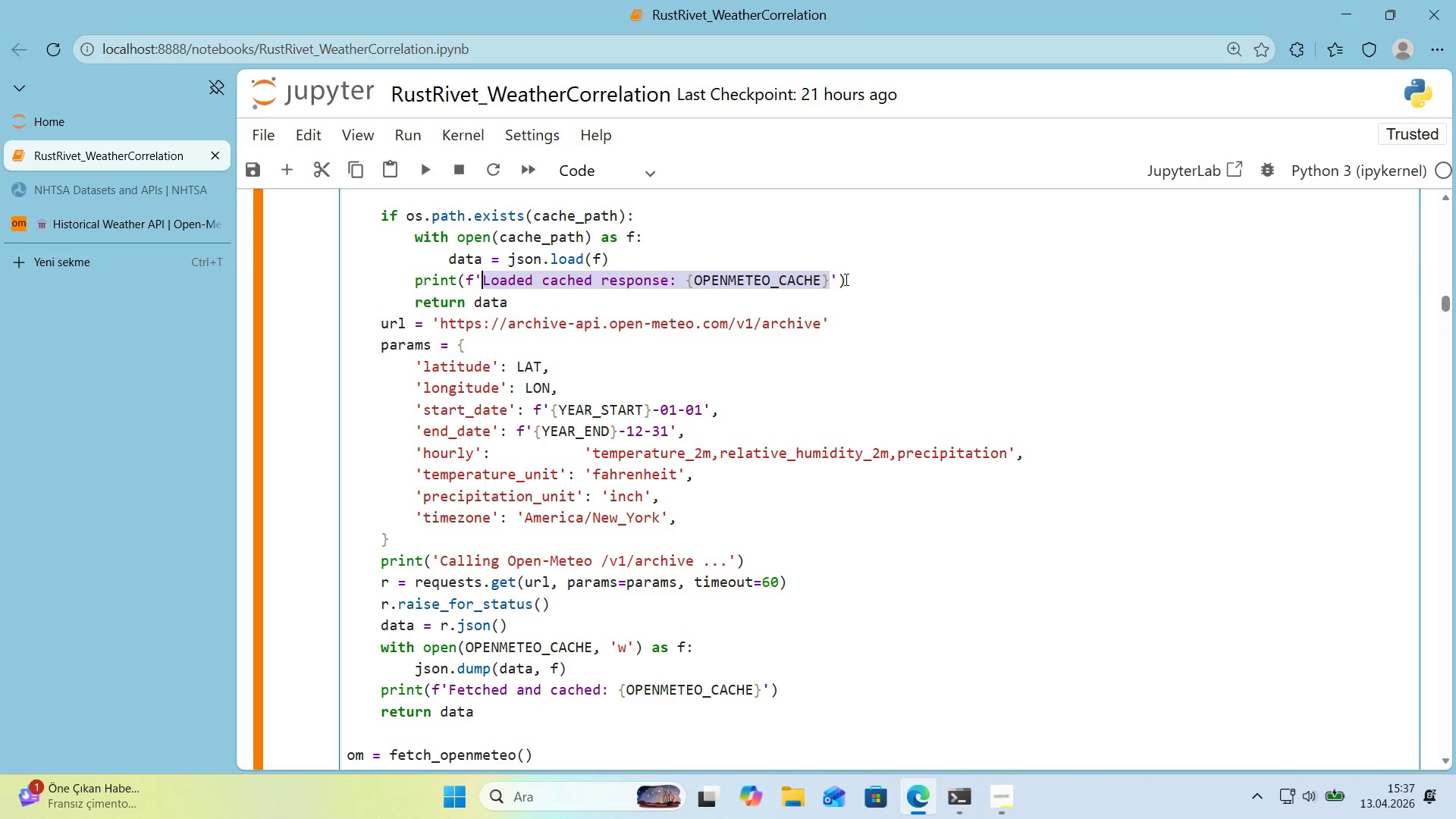 
key(Backspace)
 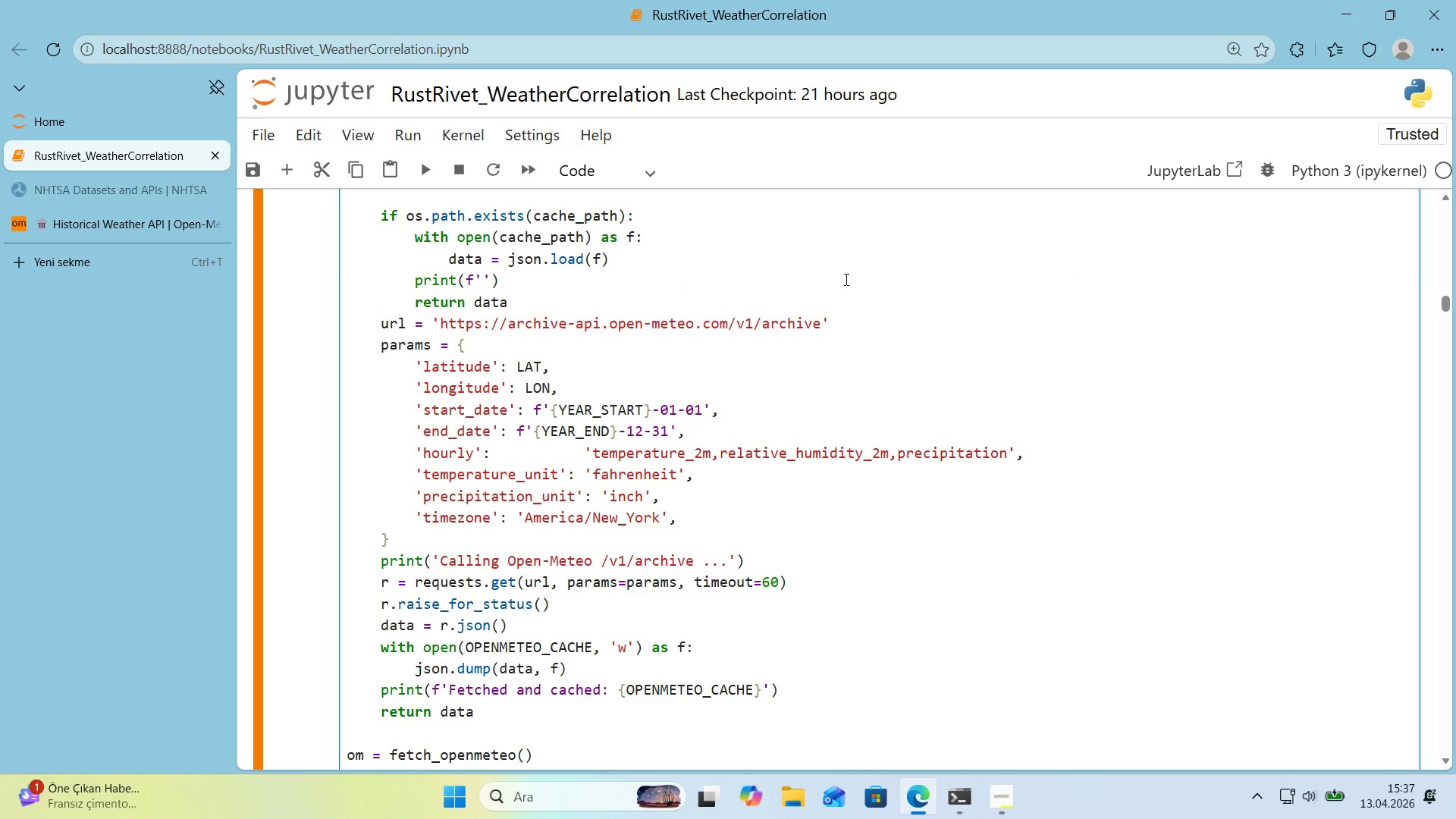 
key(Space)
 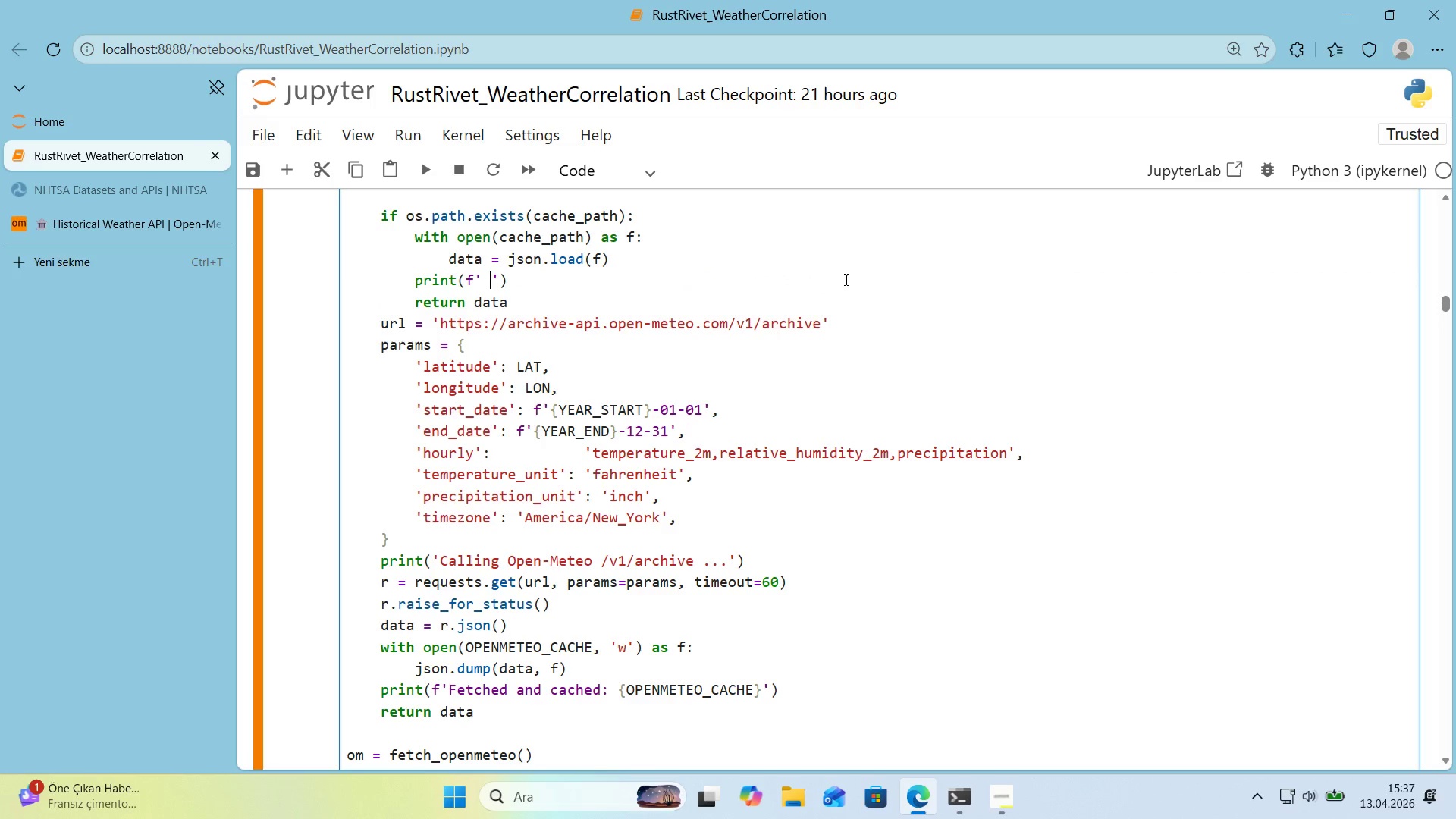 
key(Space)
 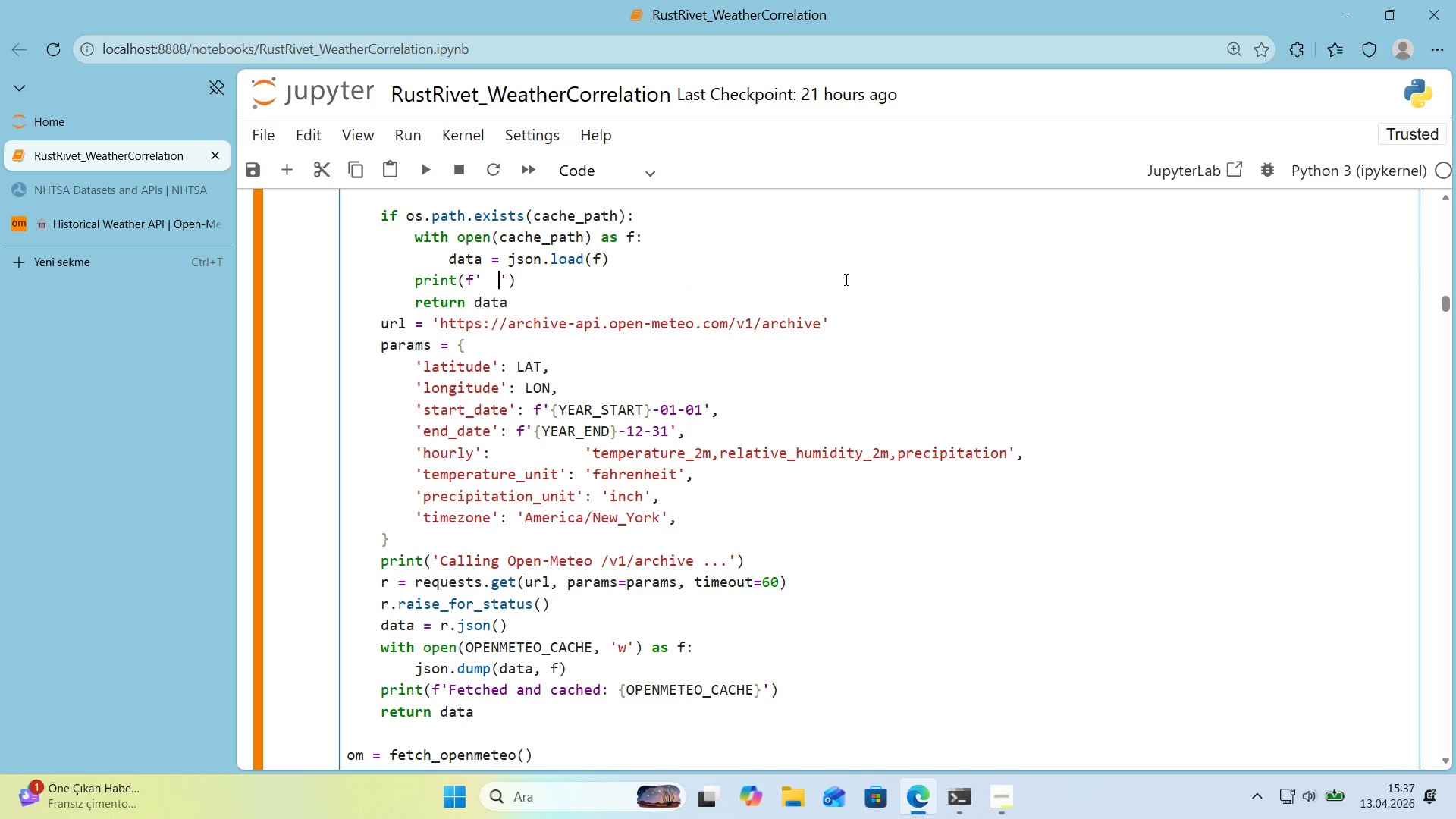 
key(Space)
 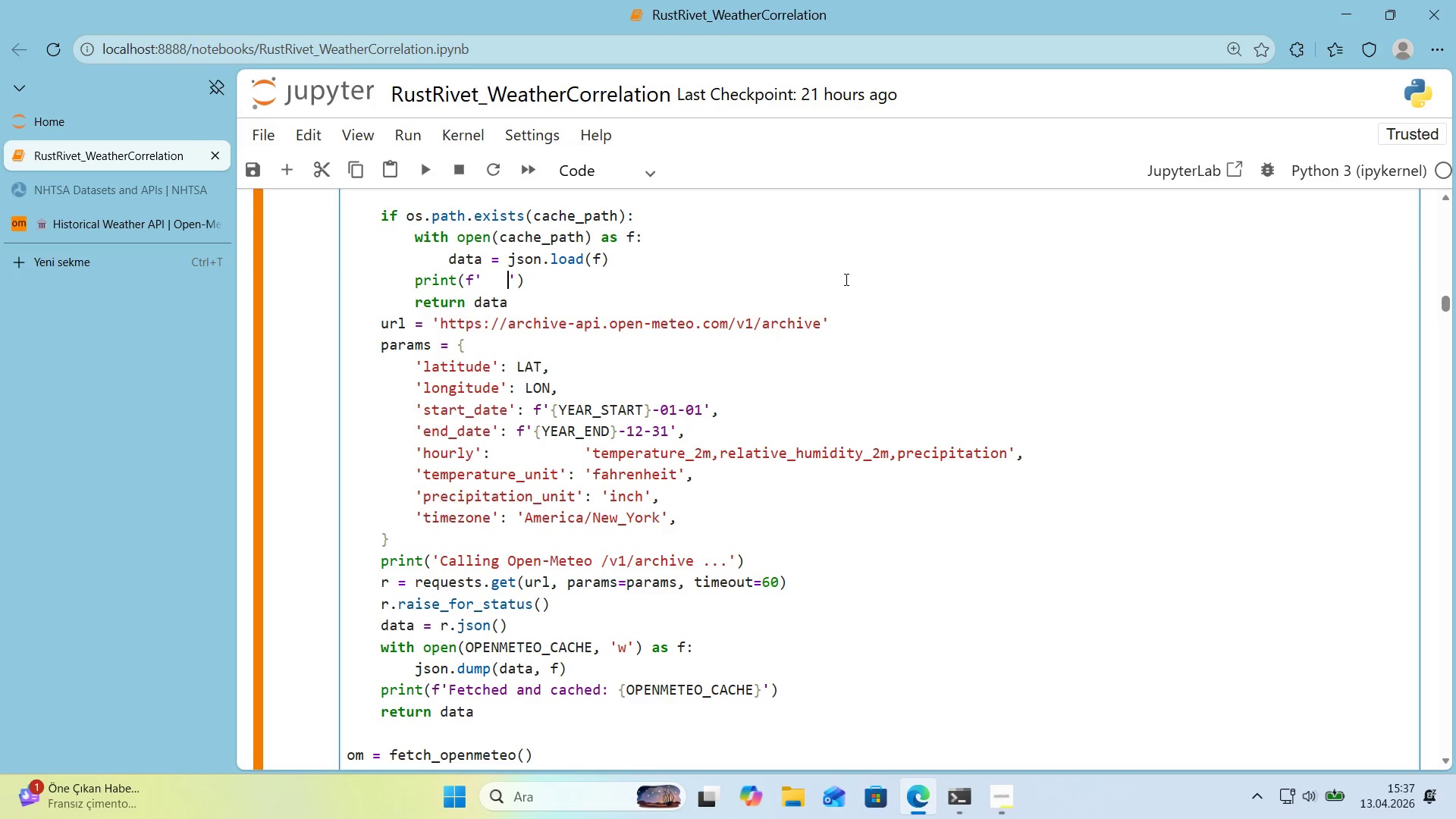 
key(Alt+Control+8)
 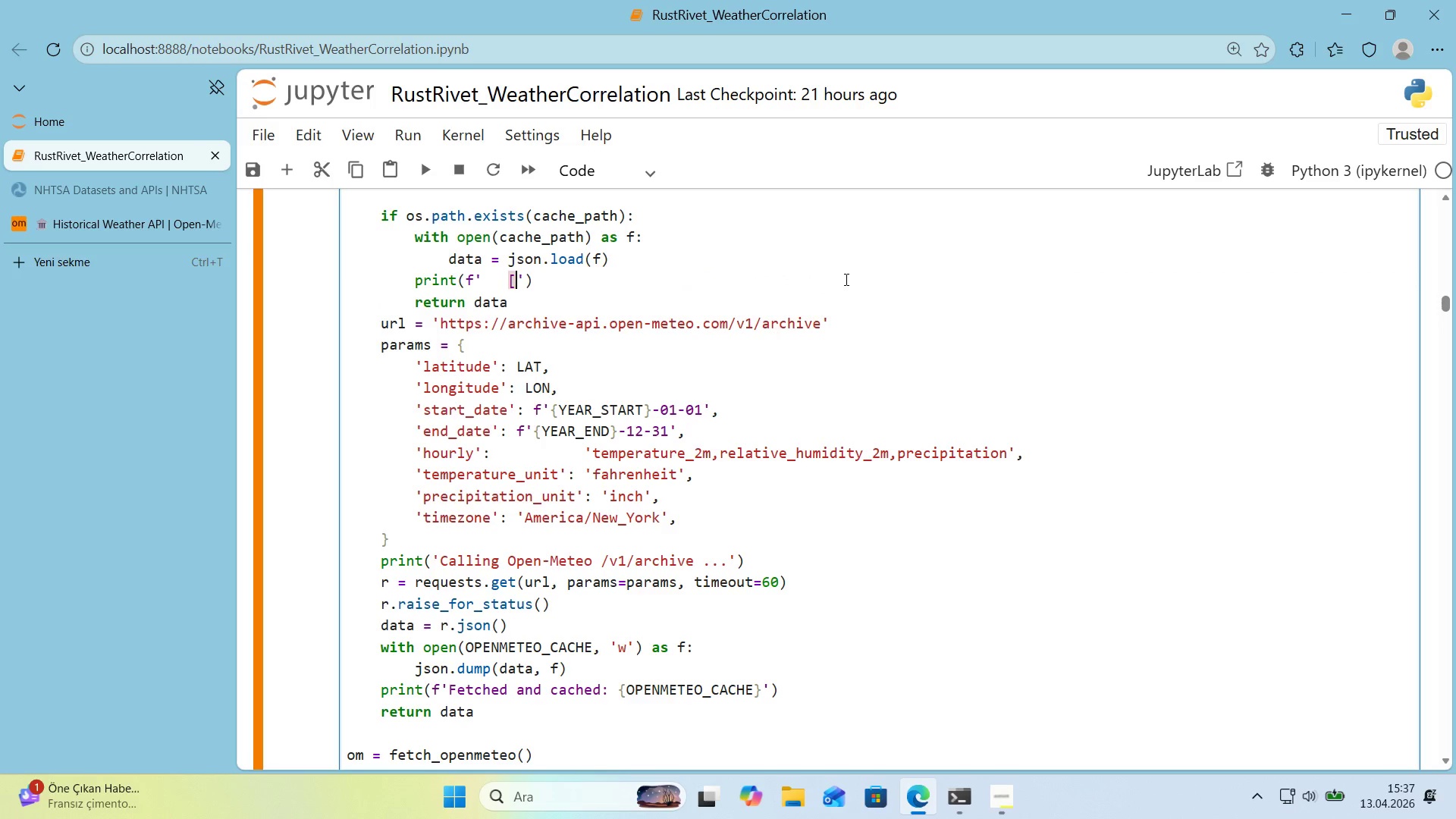 
key(Alt+Control+9)
 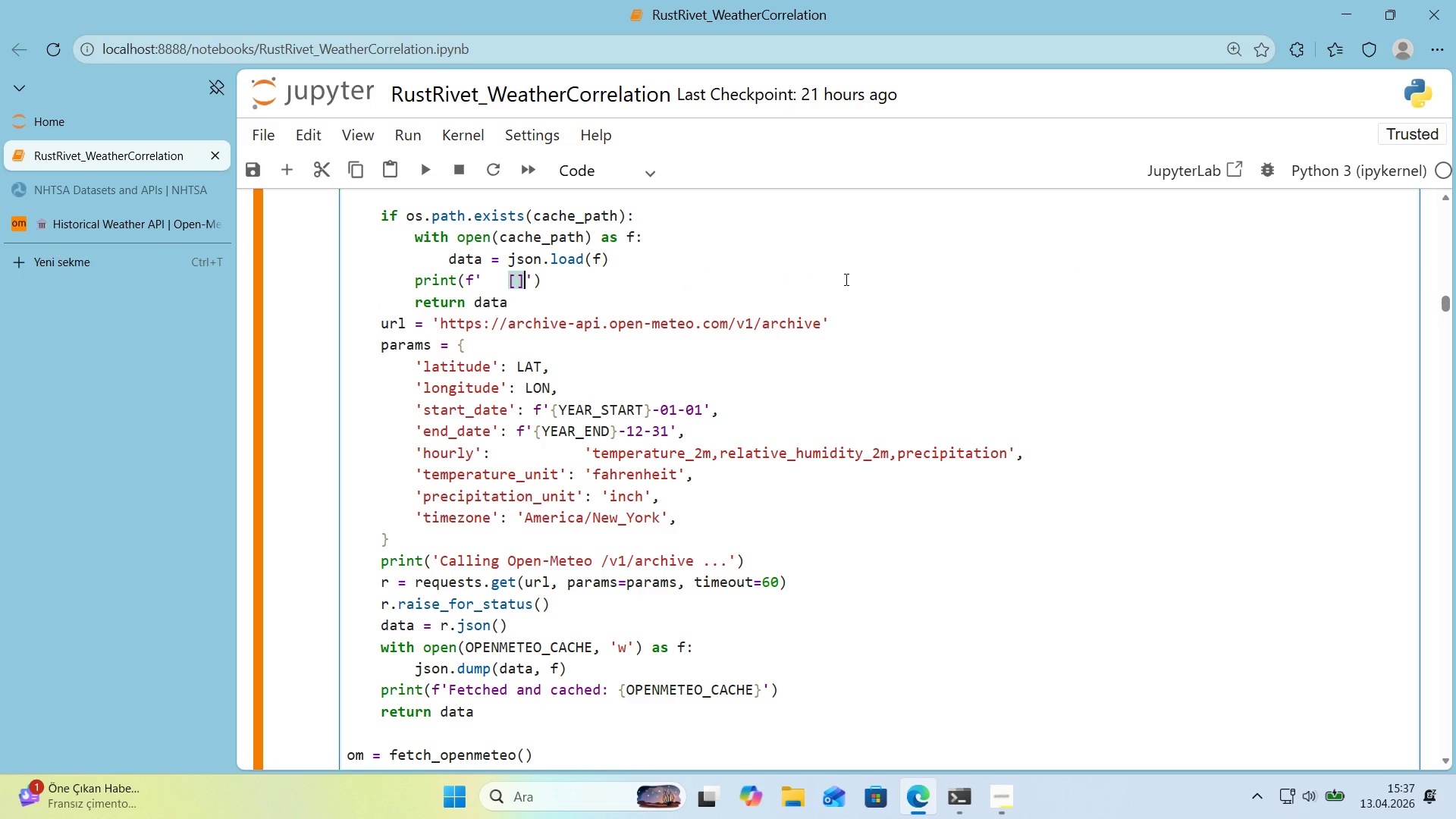 
key(ArrowLeft)
 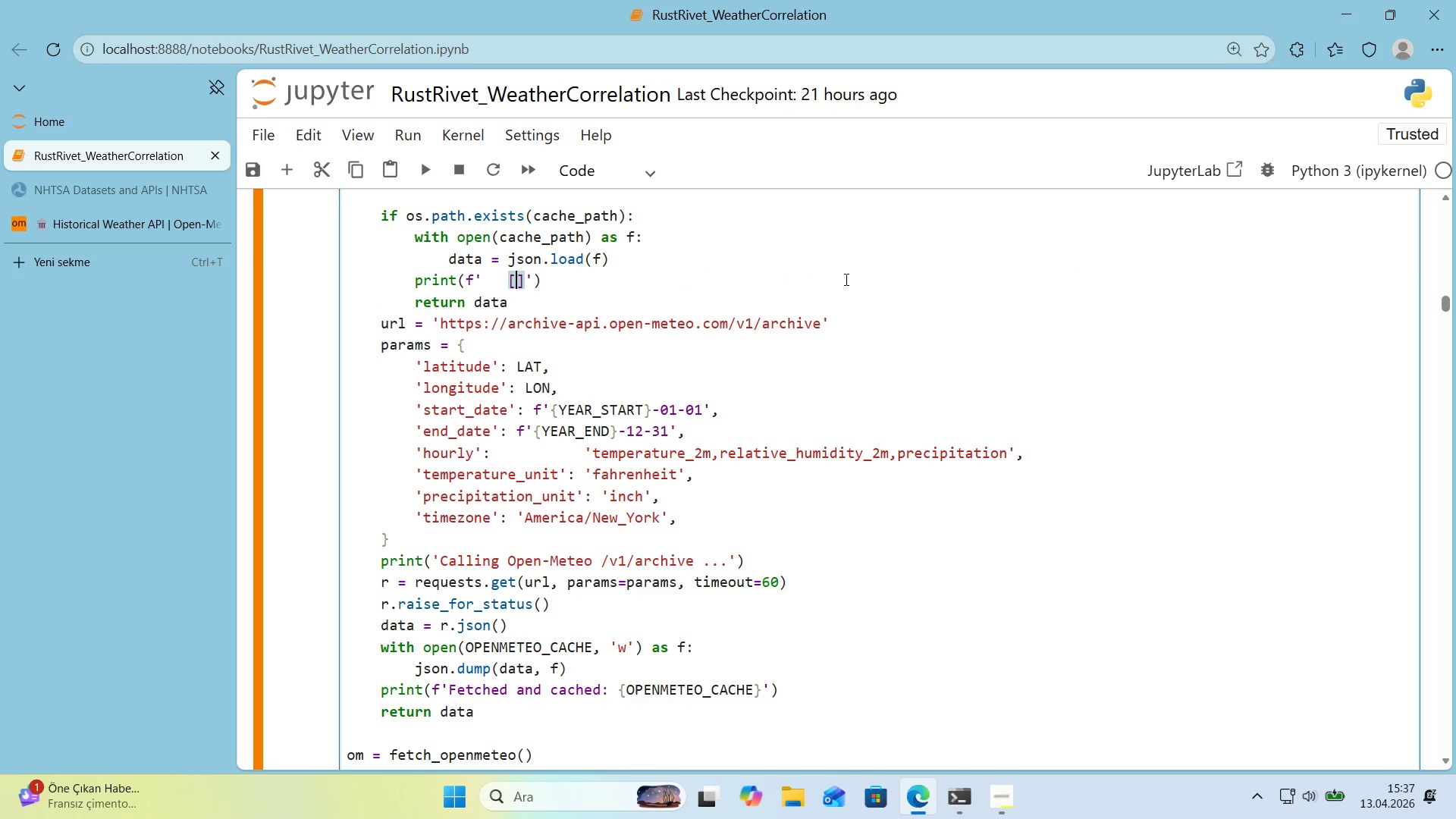 
key(Alt+Control+7)
 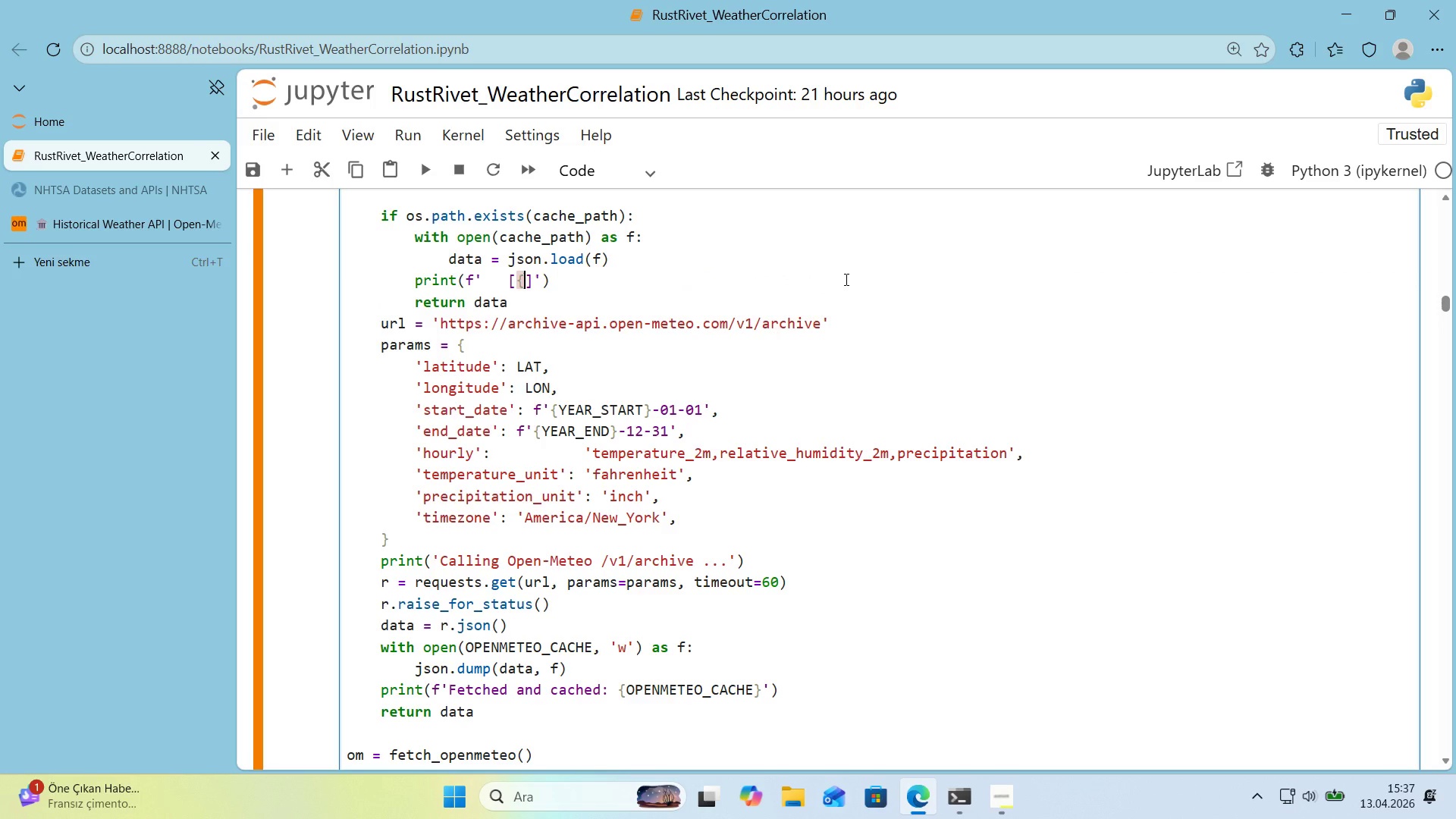 
key(Alt+Control+0)
 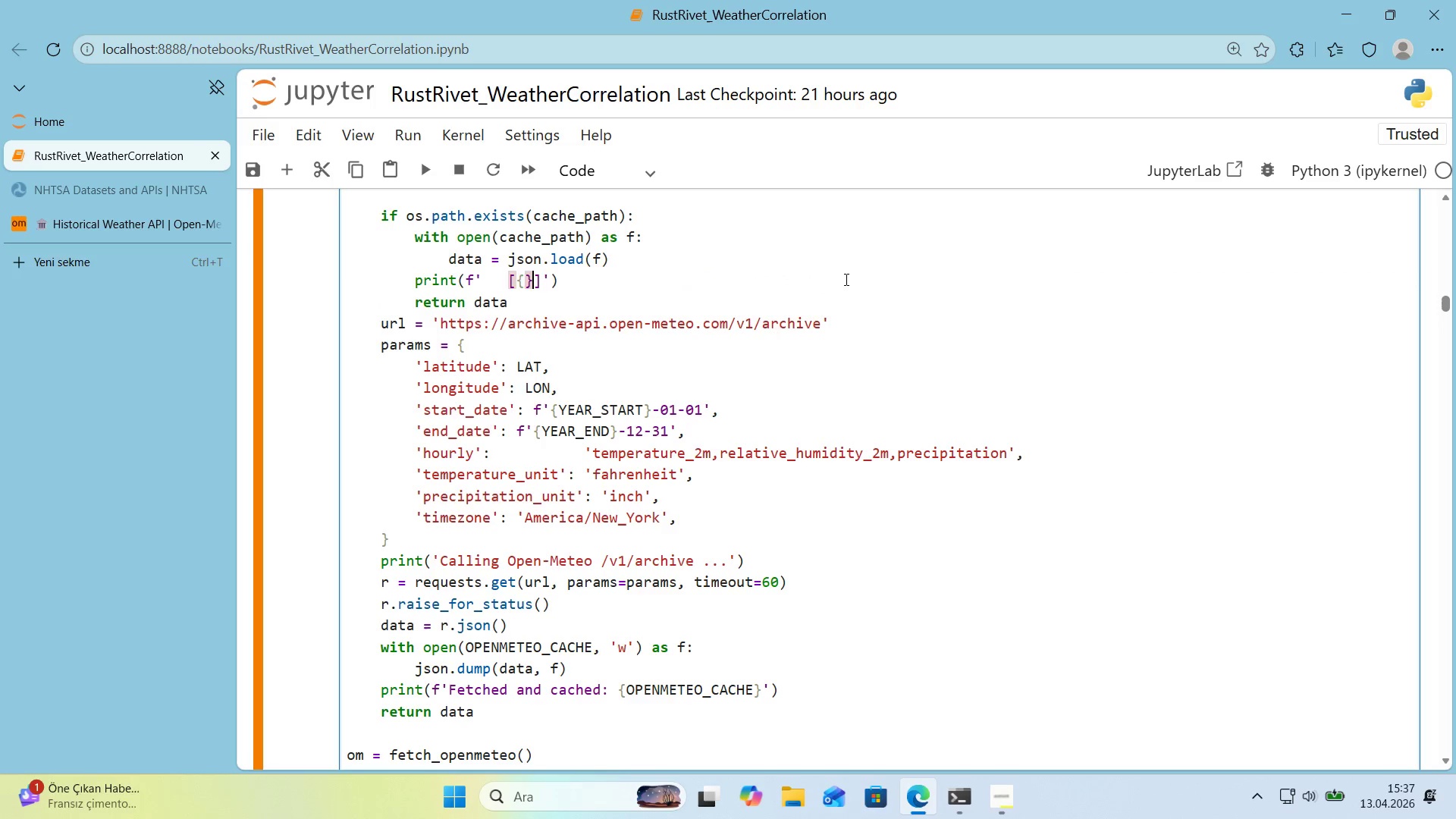 
key(ArrowLeft)
 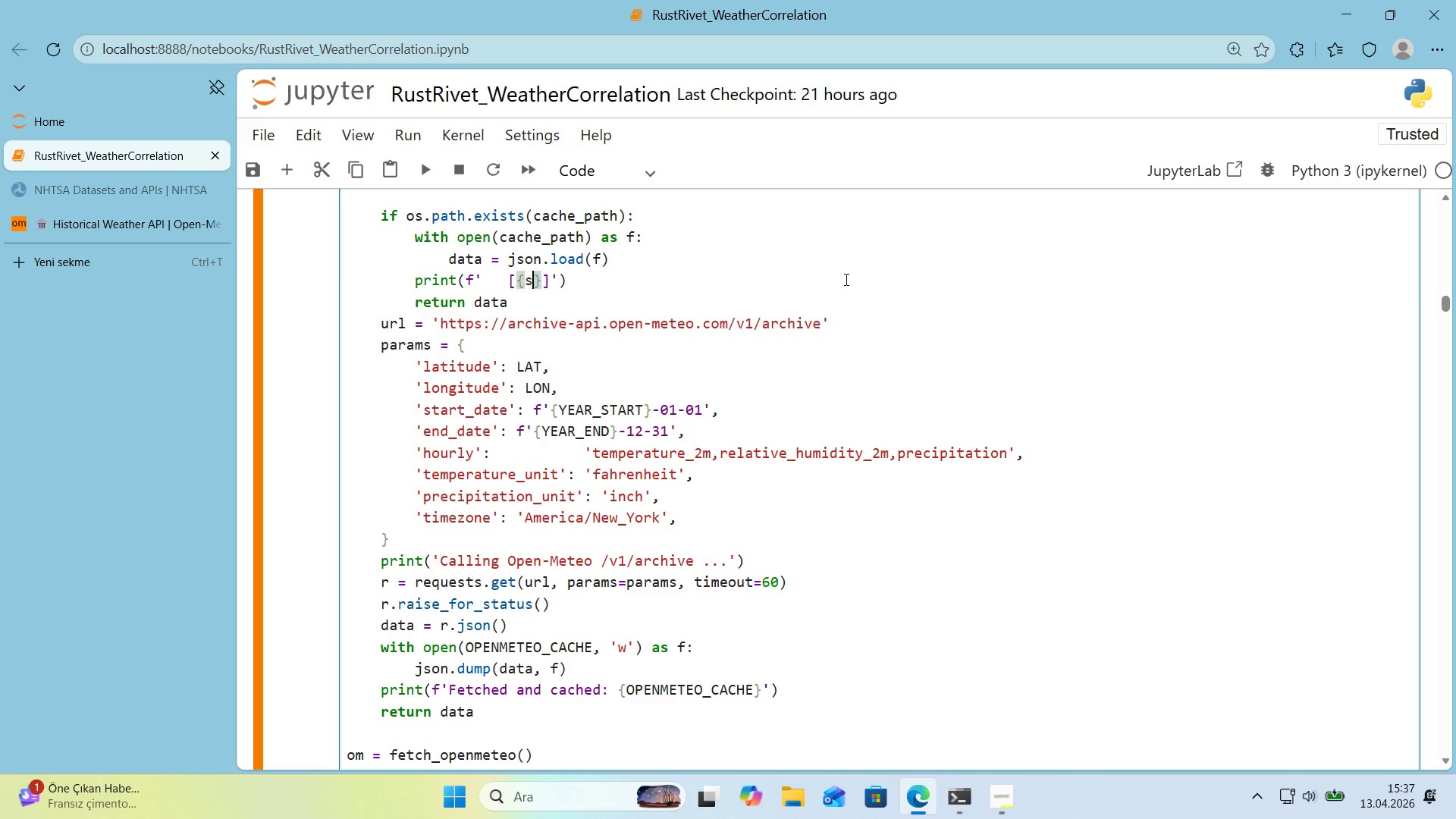 
type(state)
 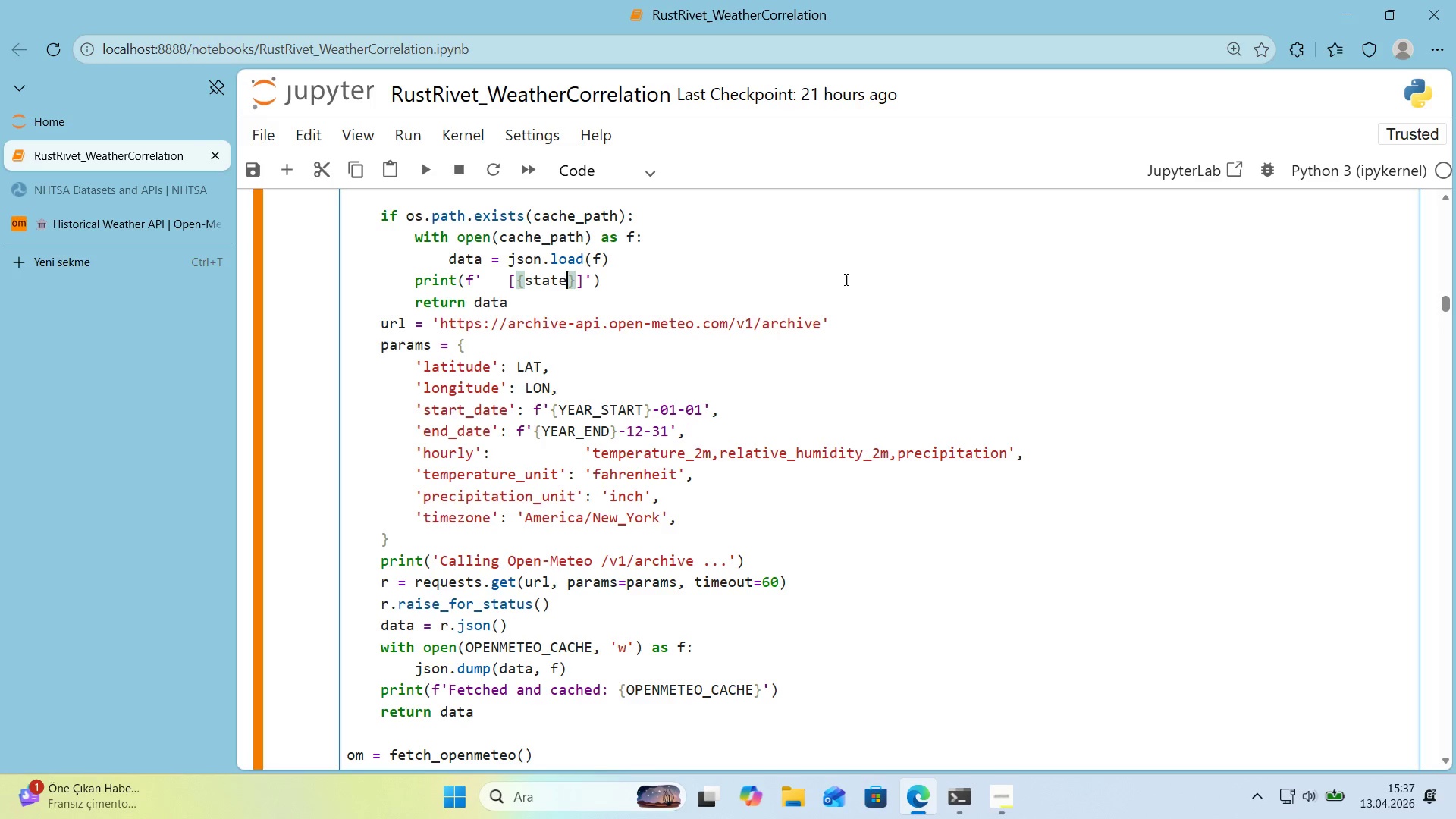 
key(ArrowRight)
 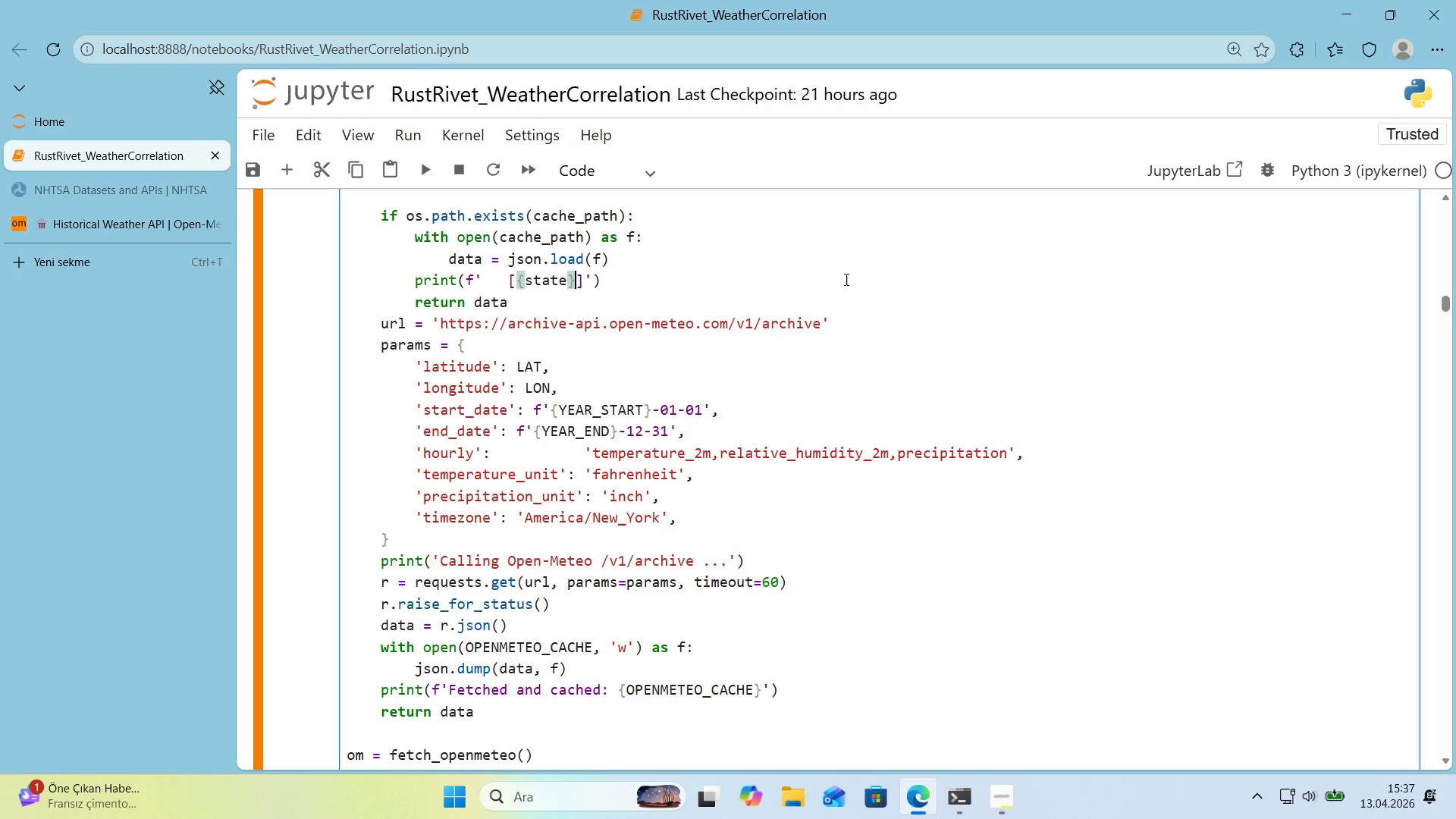 
key(ArrowRight)
 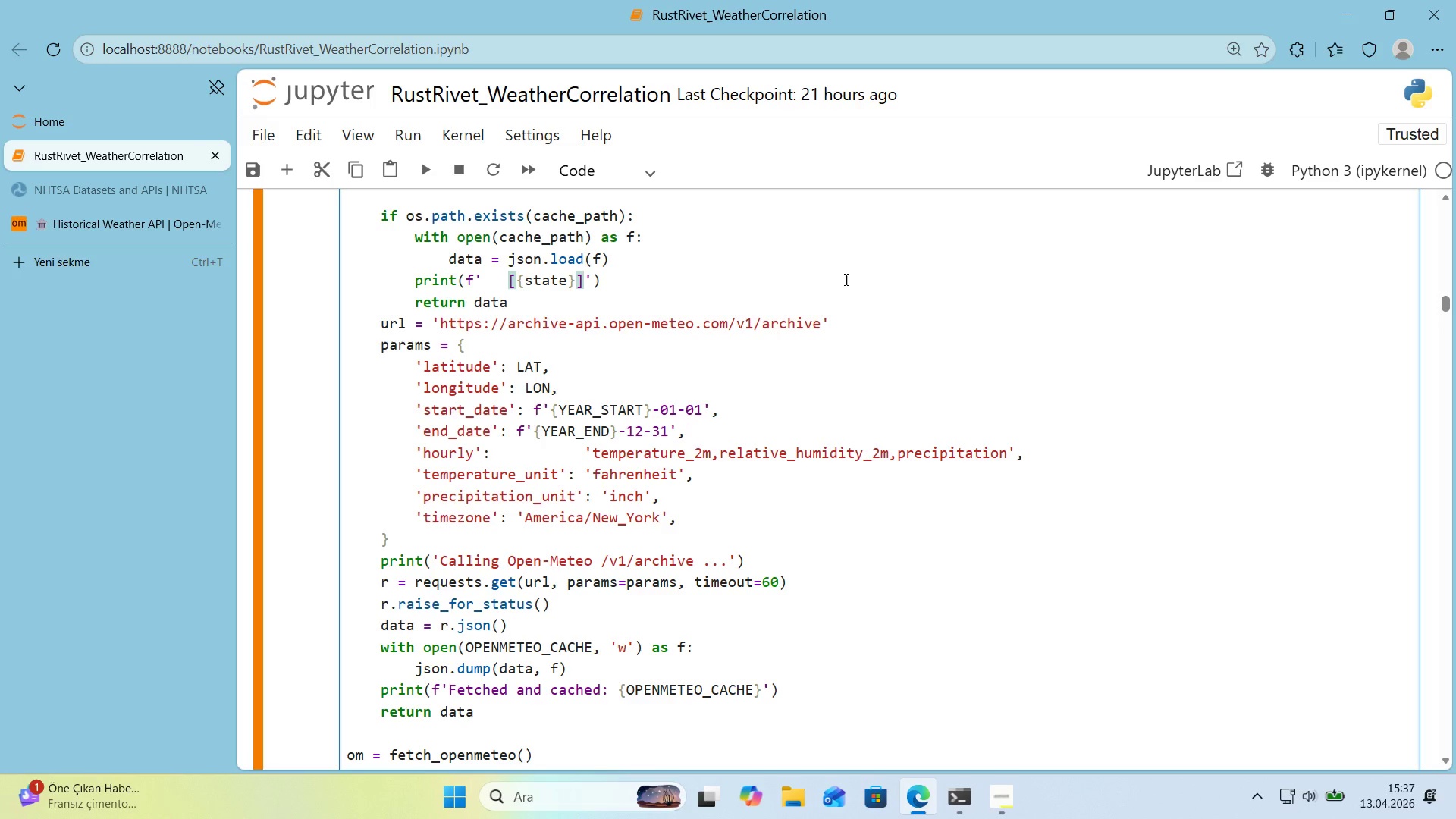 
key(Space)
 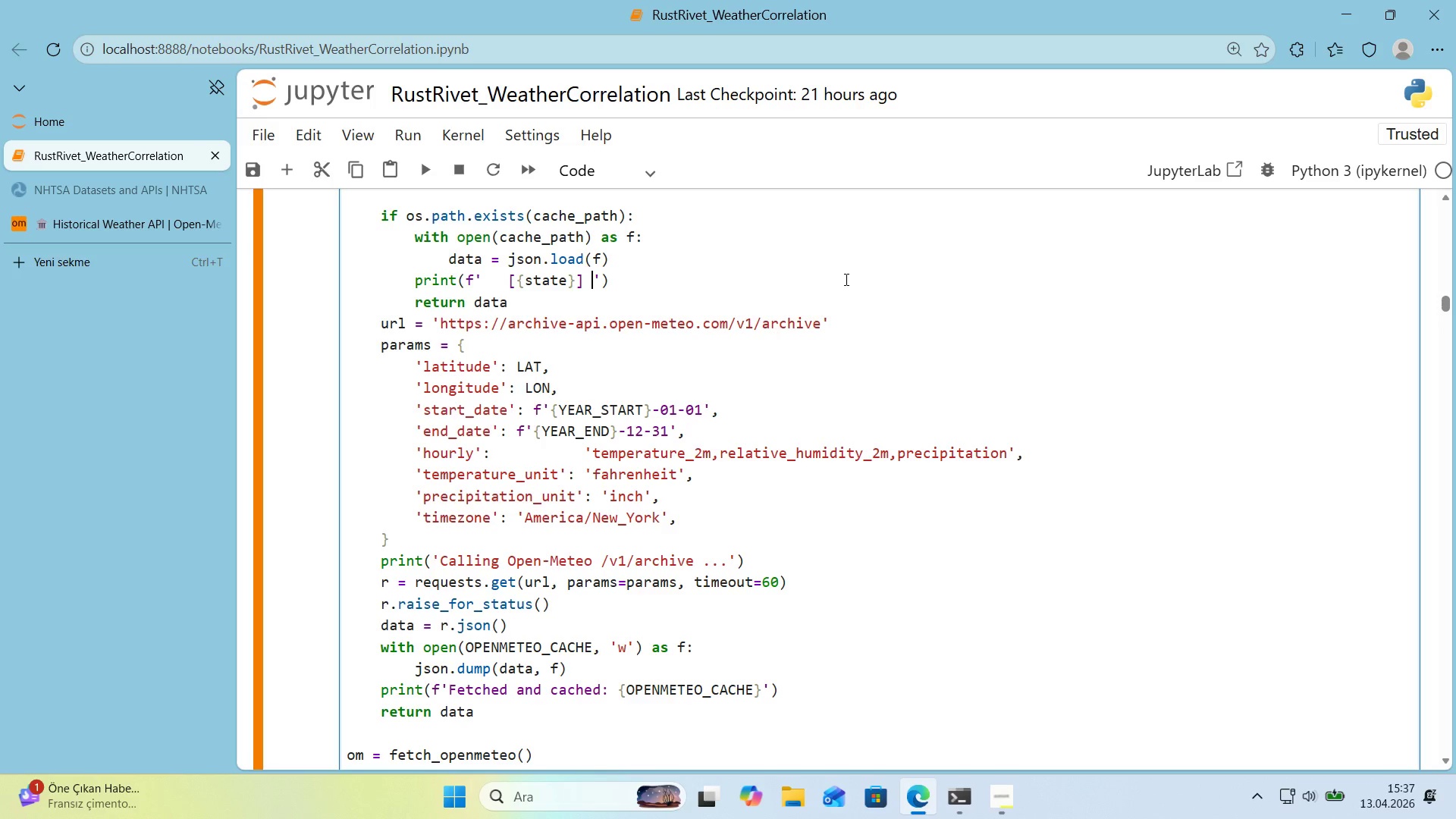 
key(Alt+Control+7)
 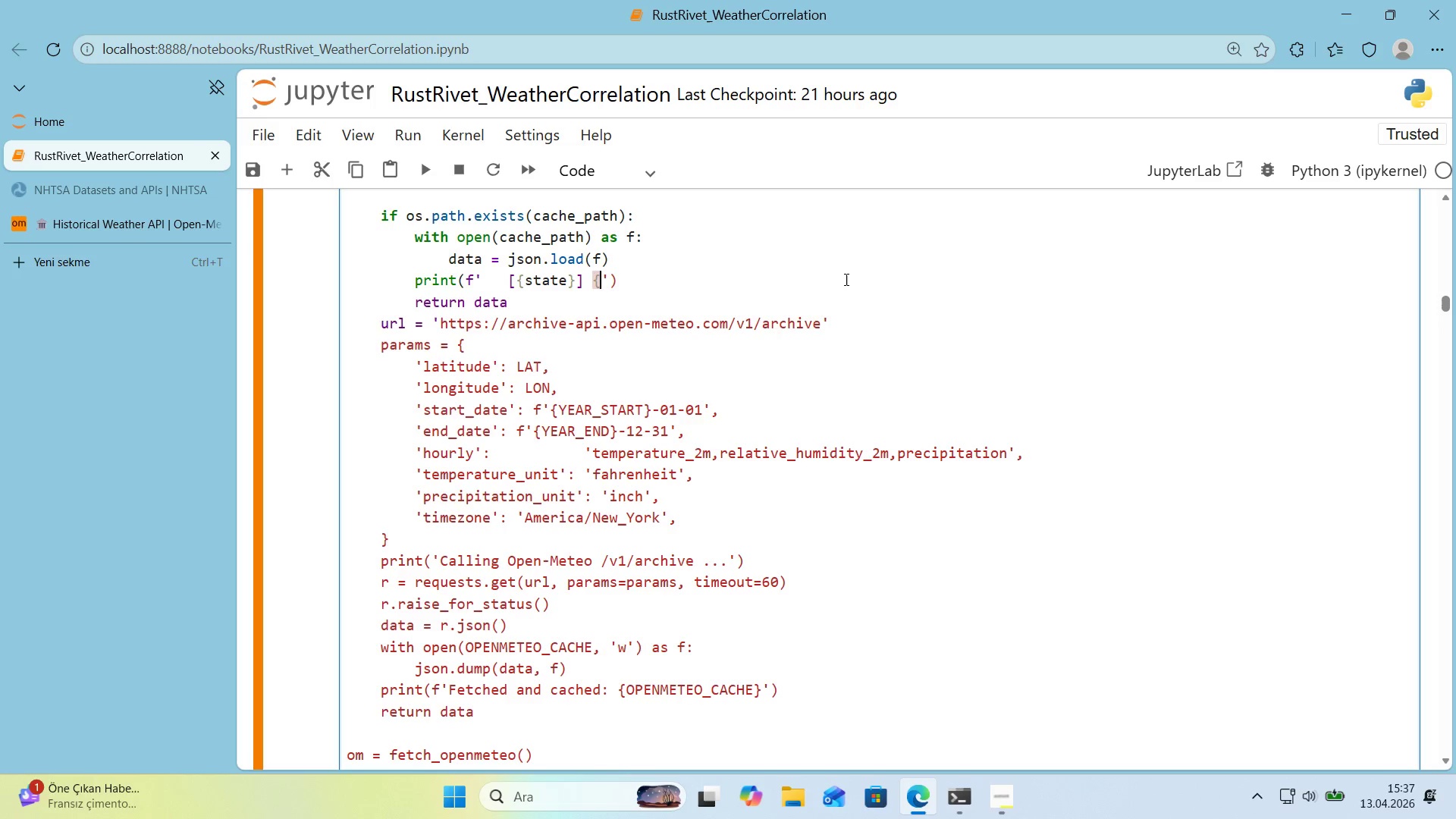 
key(Alt+Control+0)
 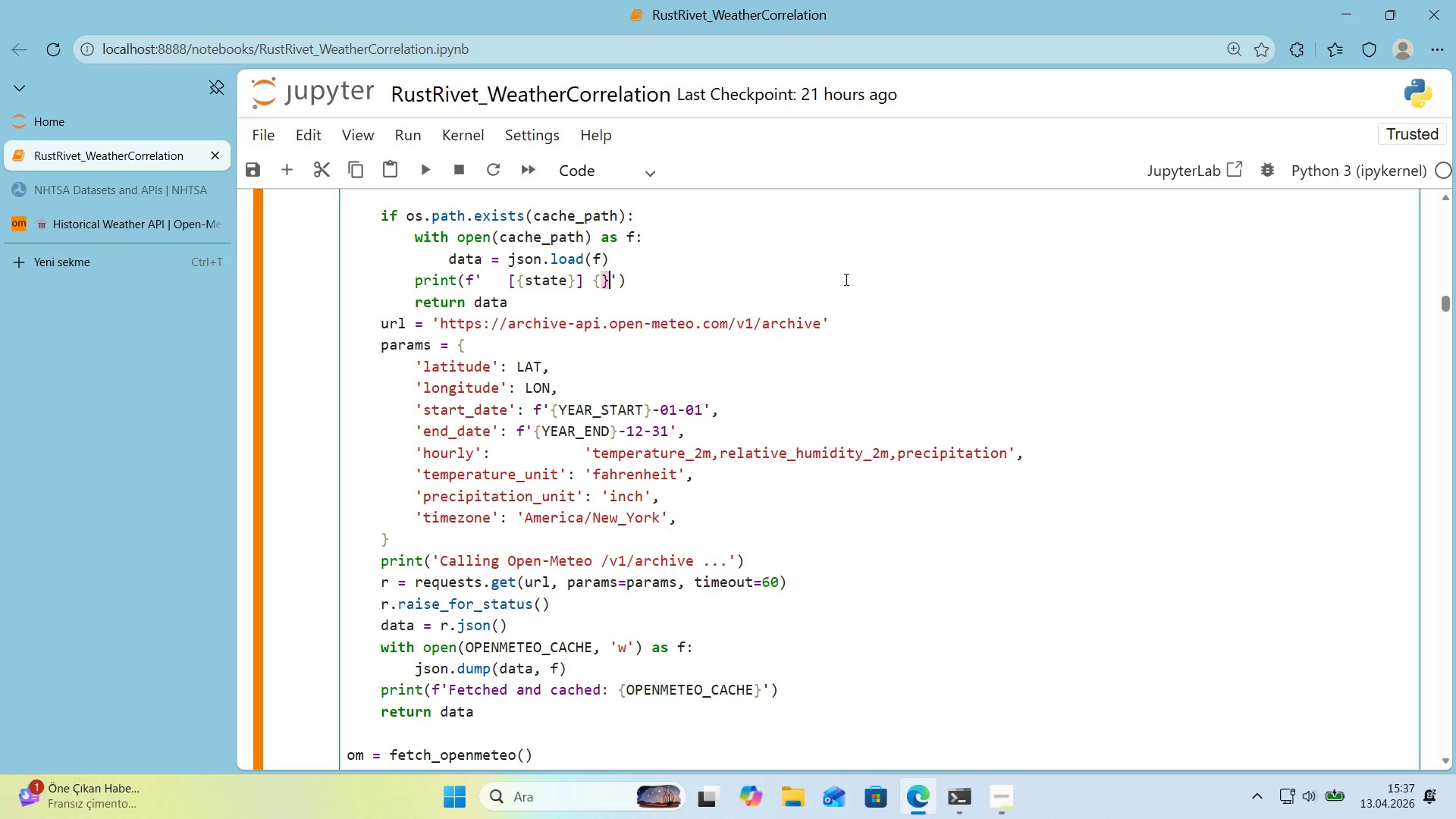 
key(ArrowLeft)
 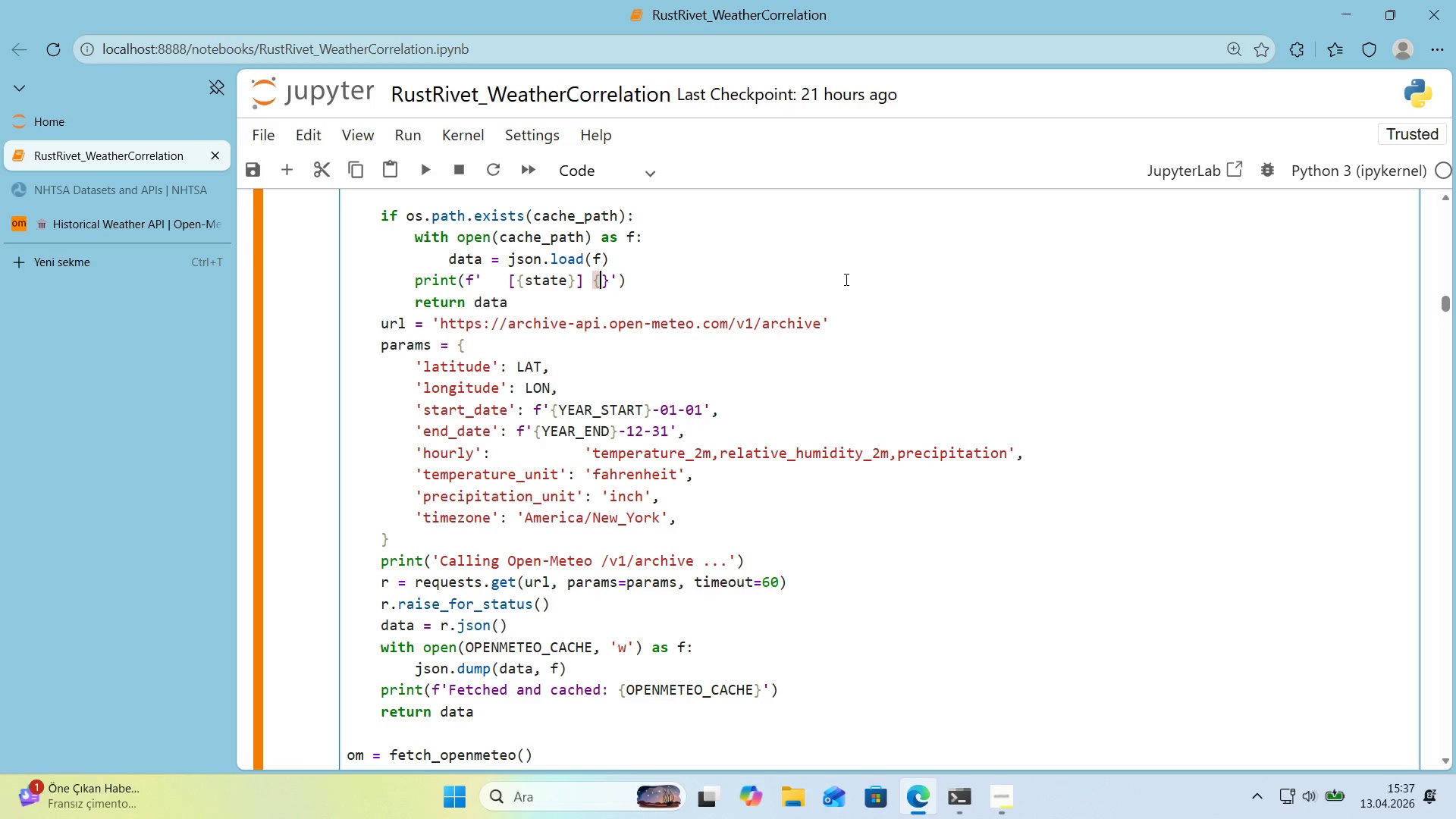 
type(c'ty)
 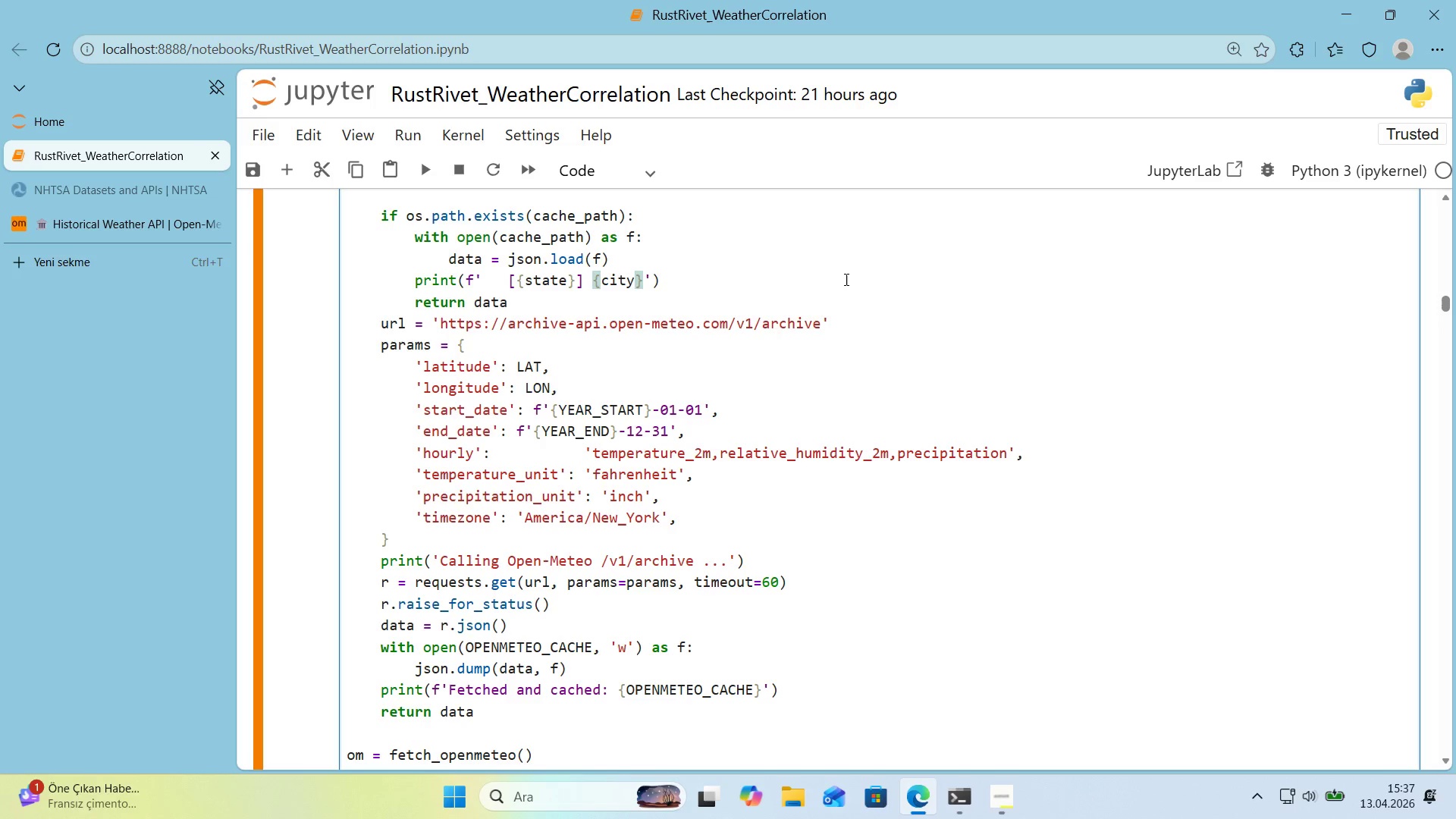 
key(ArrowRight)
 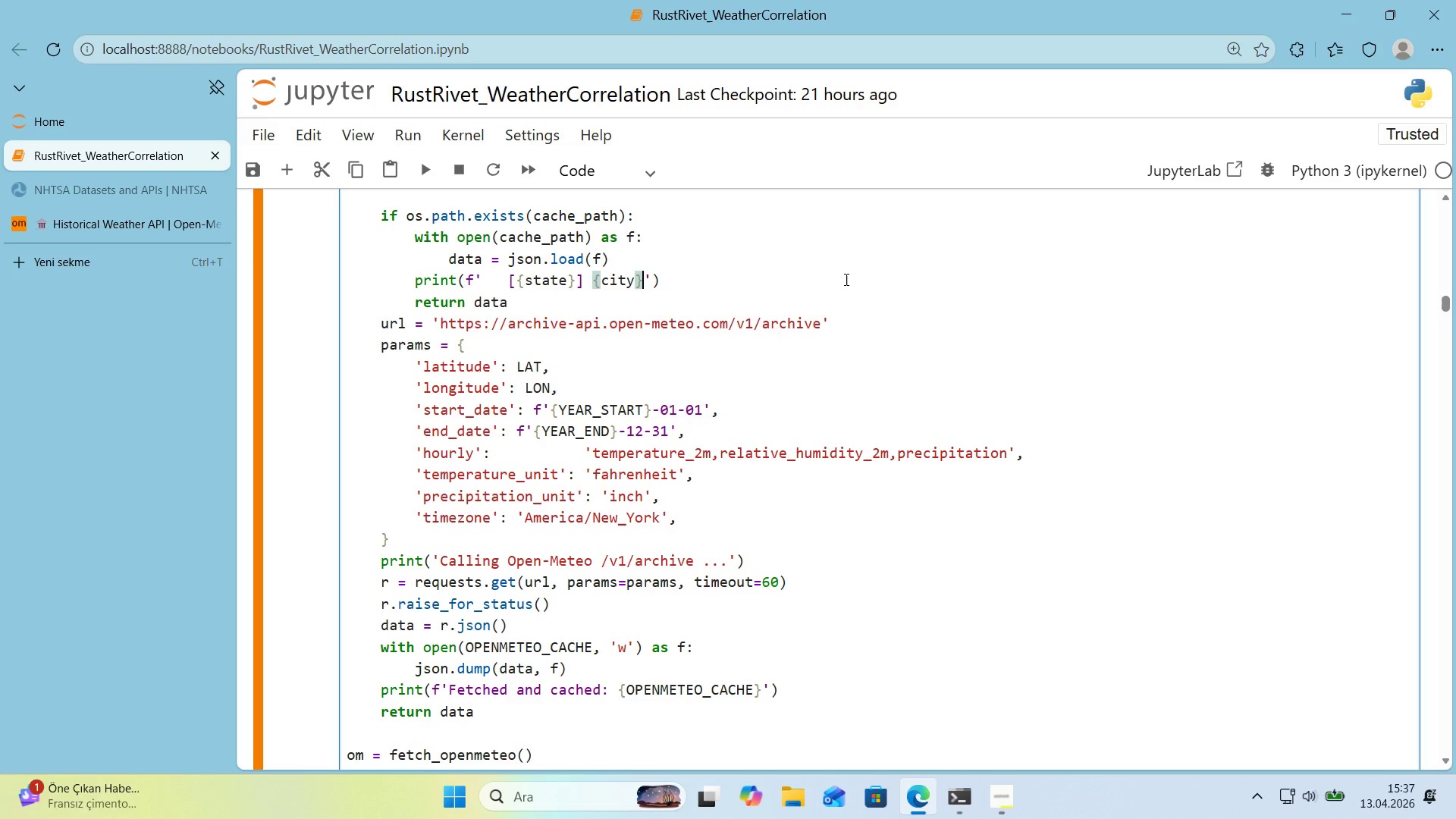 
type(> loaded from cache)
 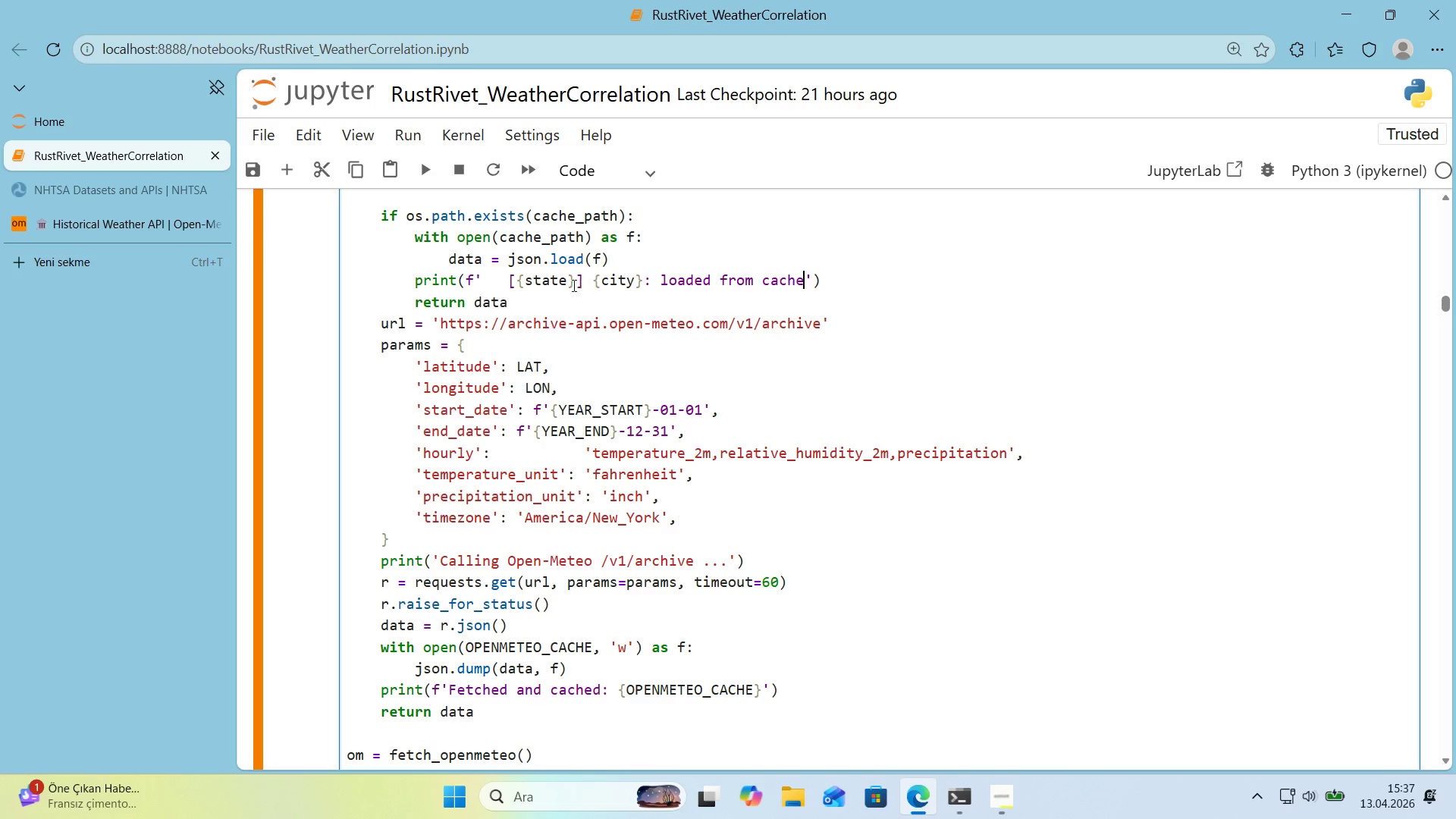 
double_click([600, 302])
 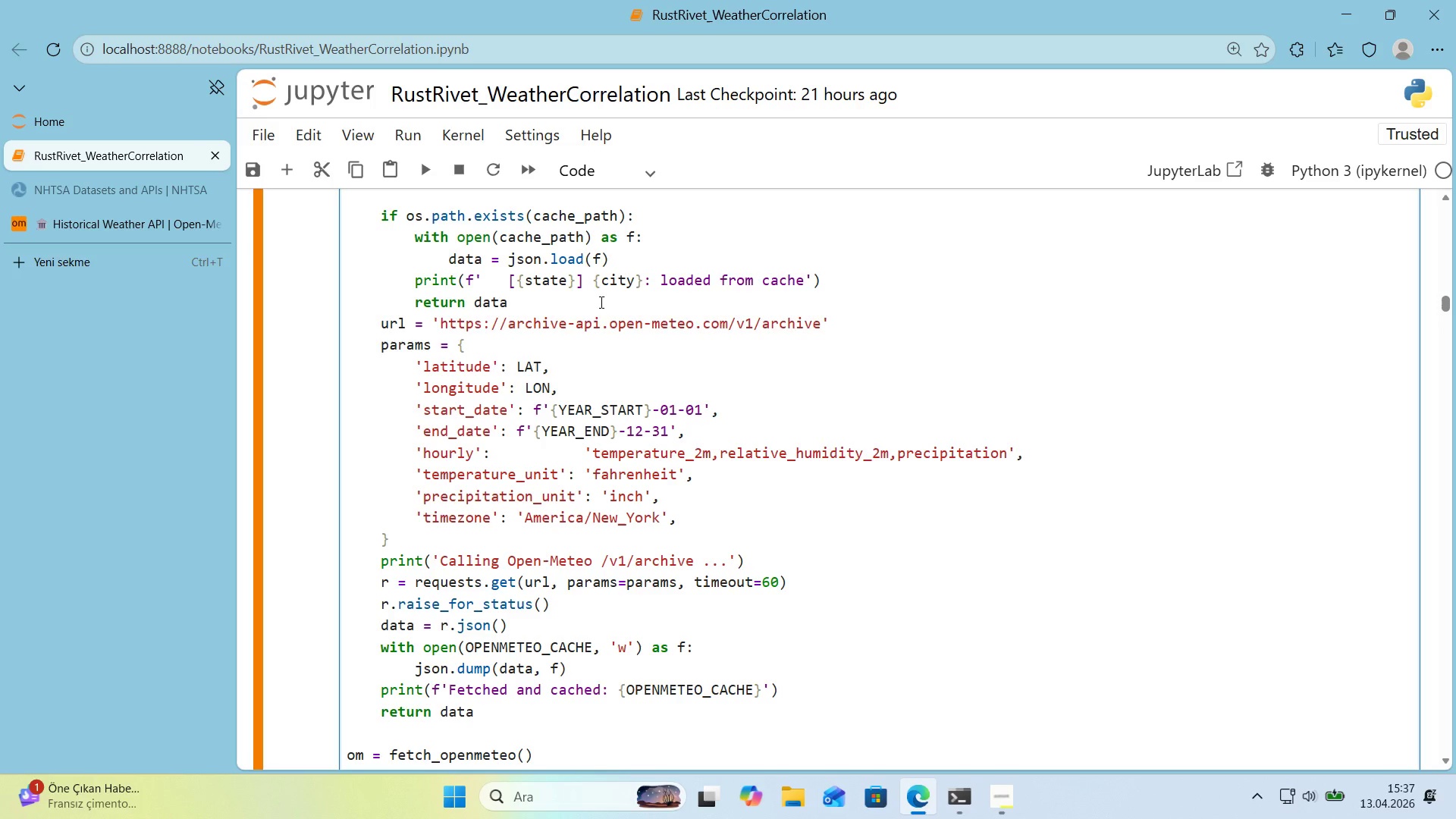 
key(Enter)
 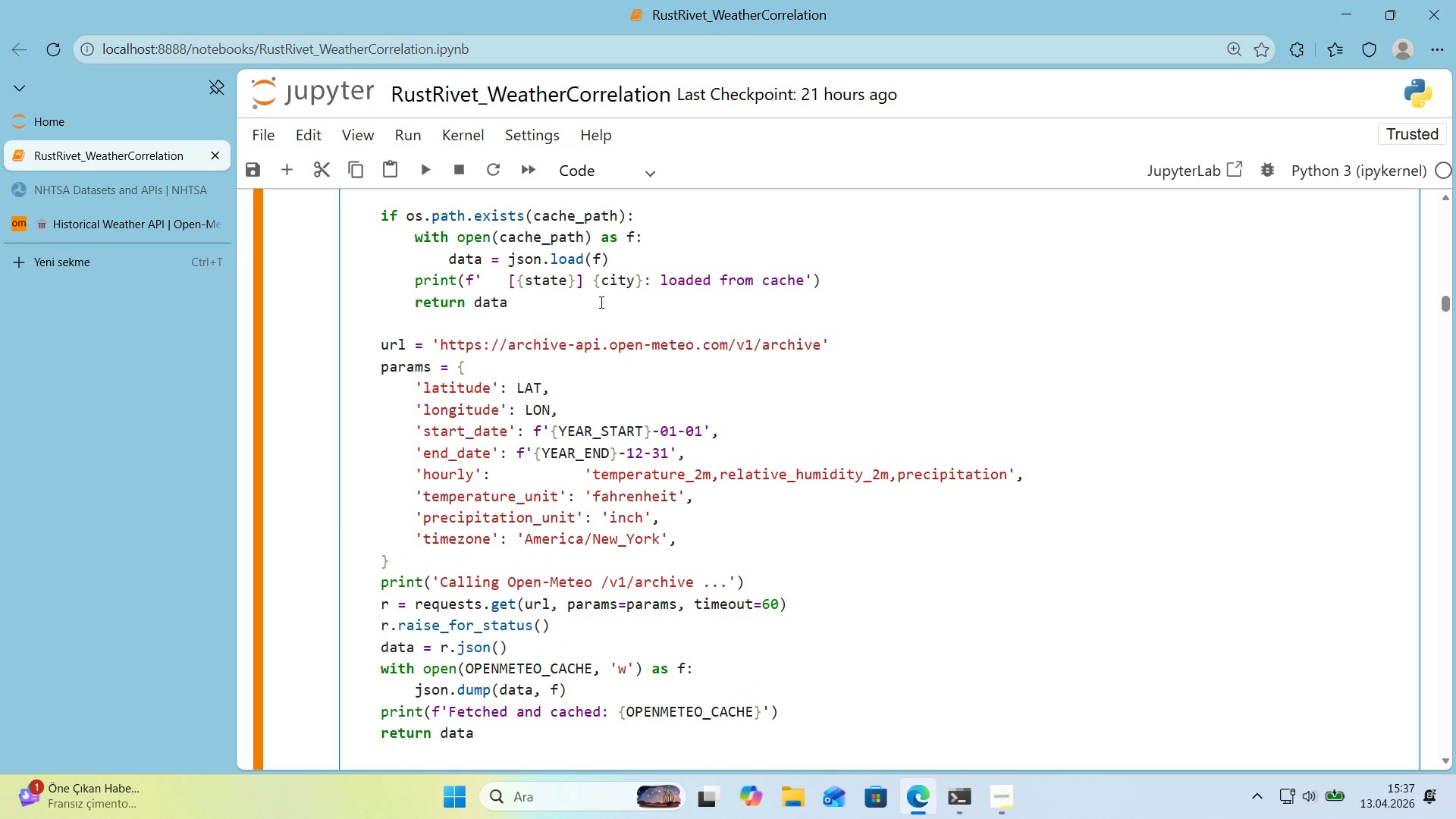 
wait(6.12)
 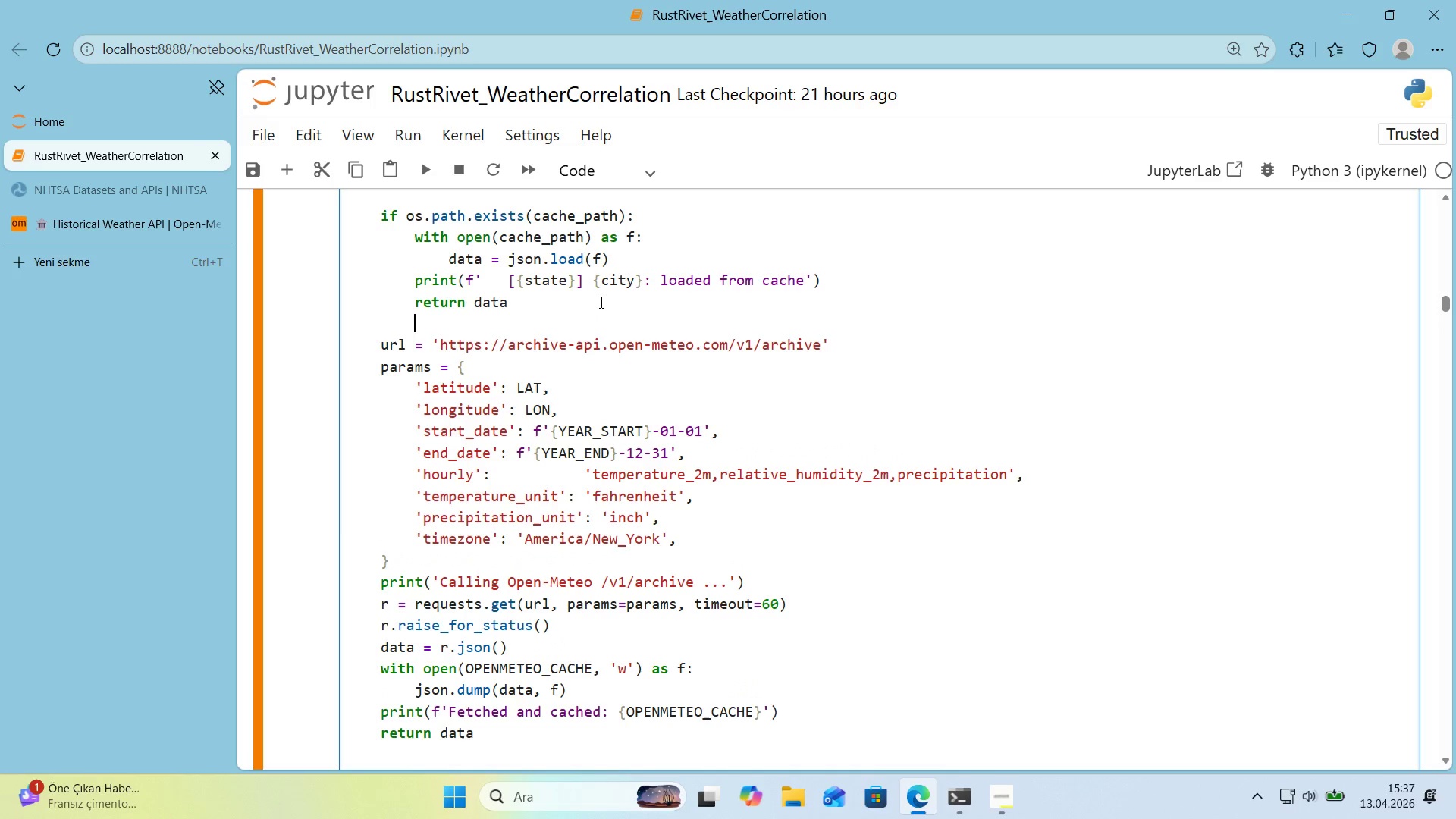 
scroll: coordinate [610, 318], scroll_direction: down, amount: 1.0
 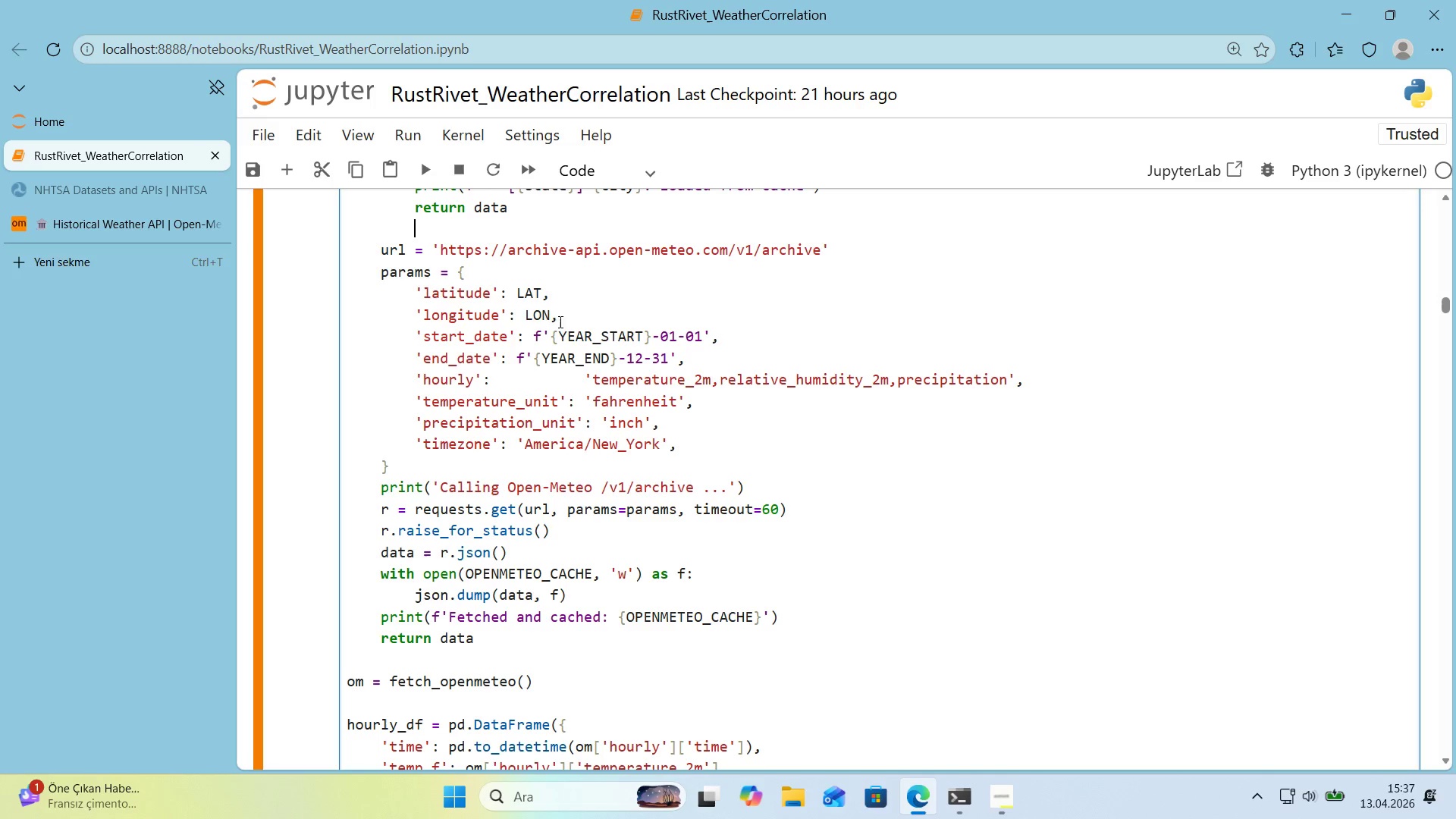 
double_click([530, 297])
 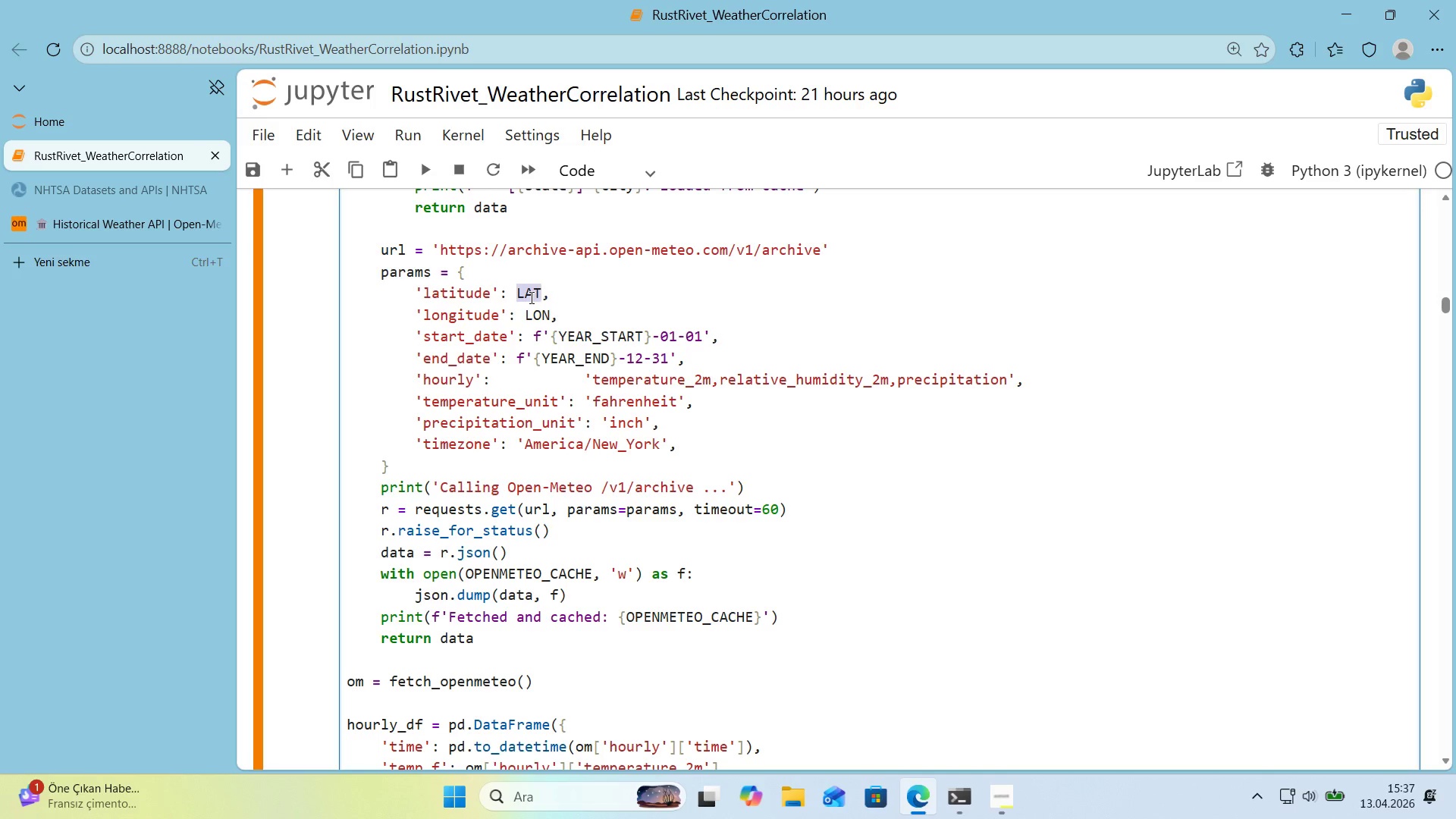 
type(lat)
 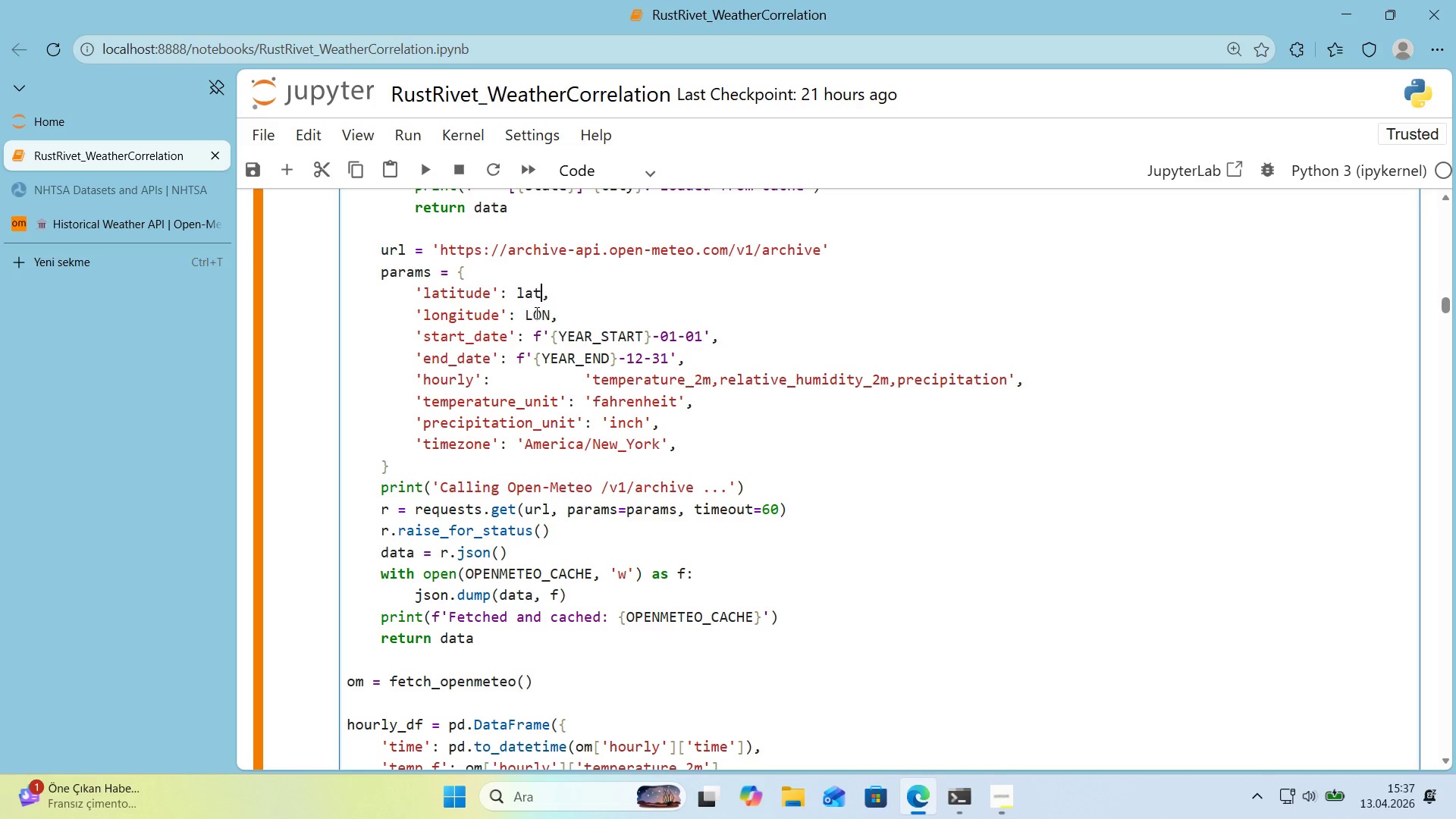 
double_click([534, 312])
 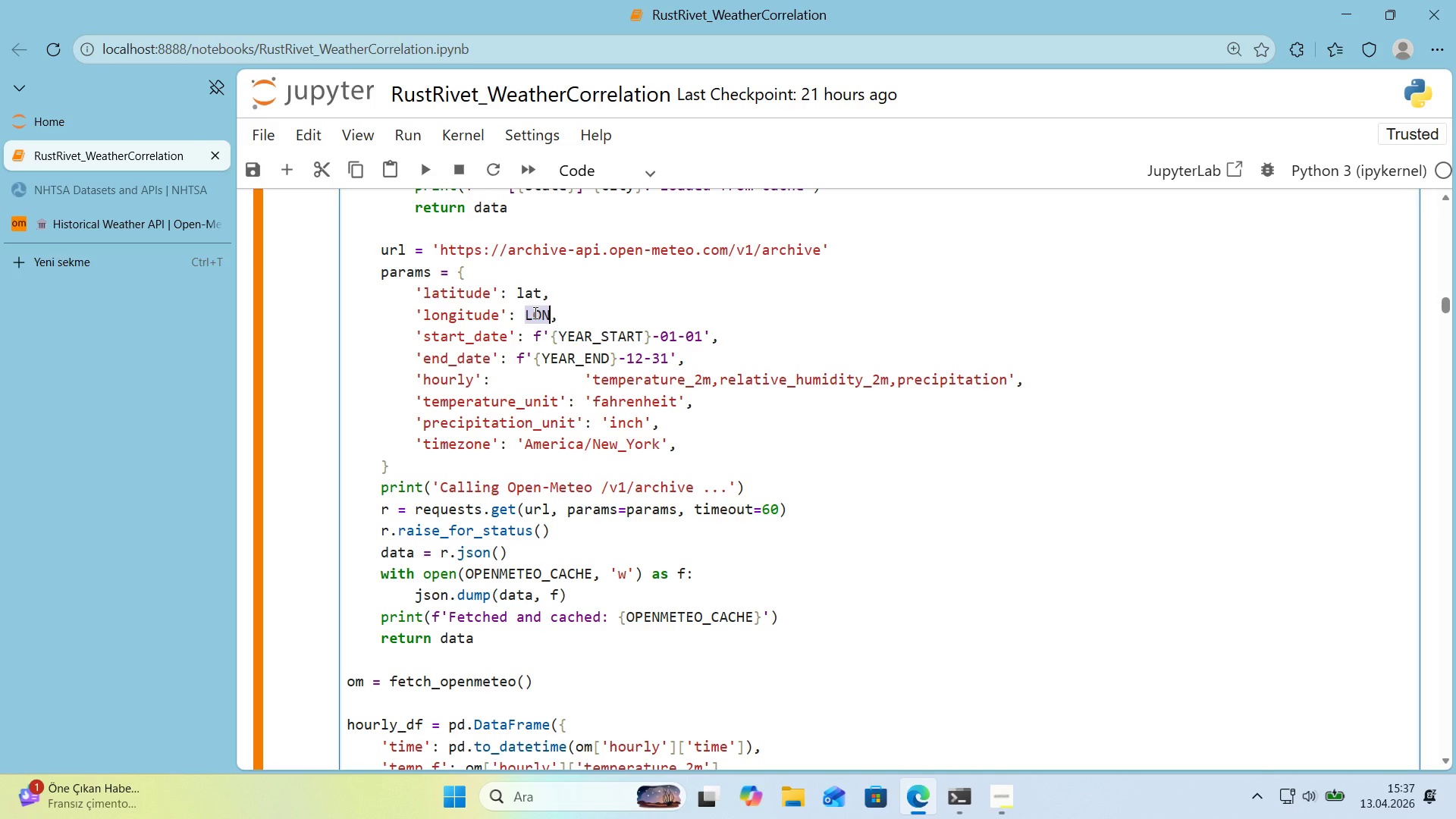 
type(lon)
 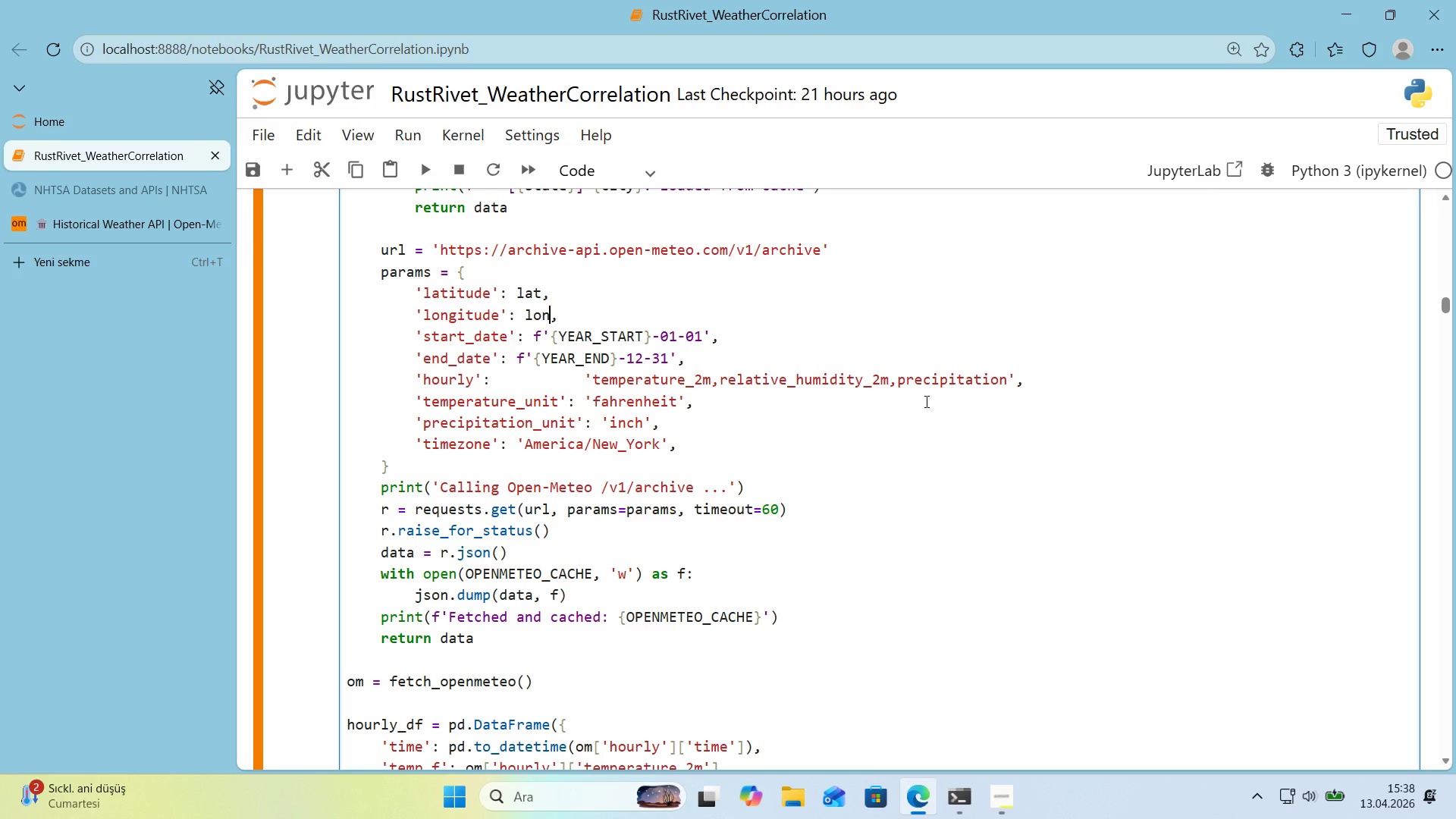 
wait(42.3)
 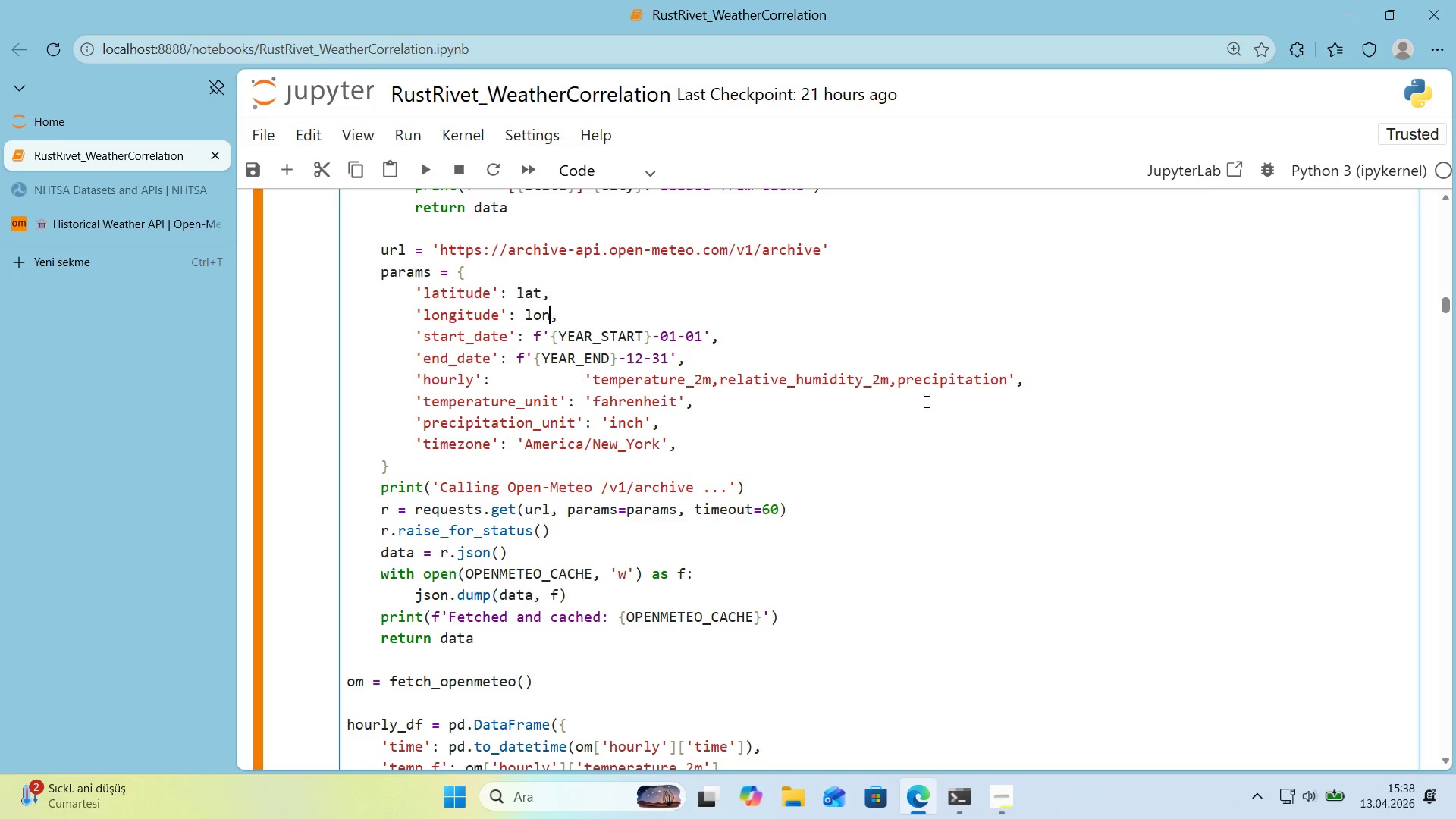 
scroll: coordinate [623, 391], scroll_direction: down, amount: 2.0
 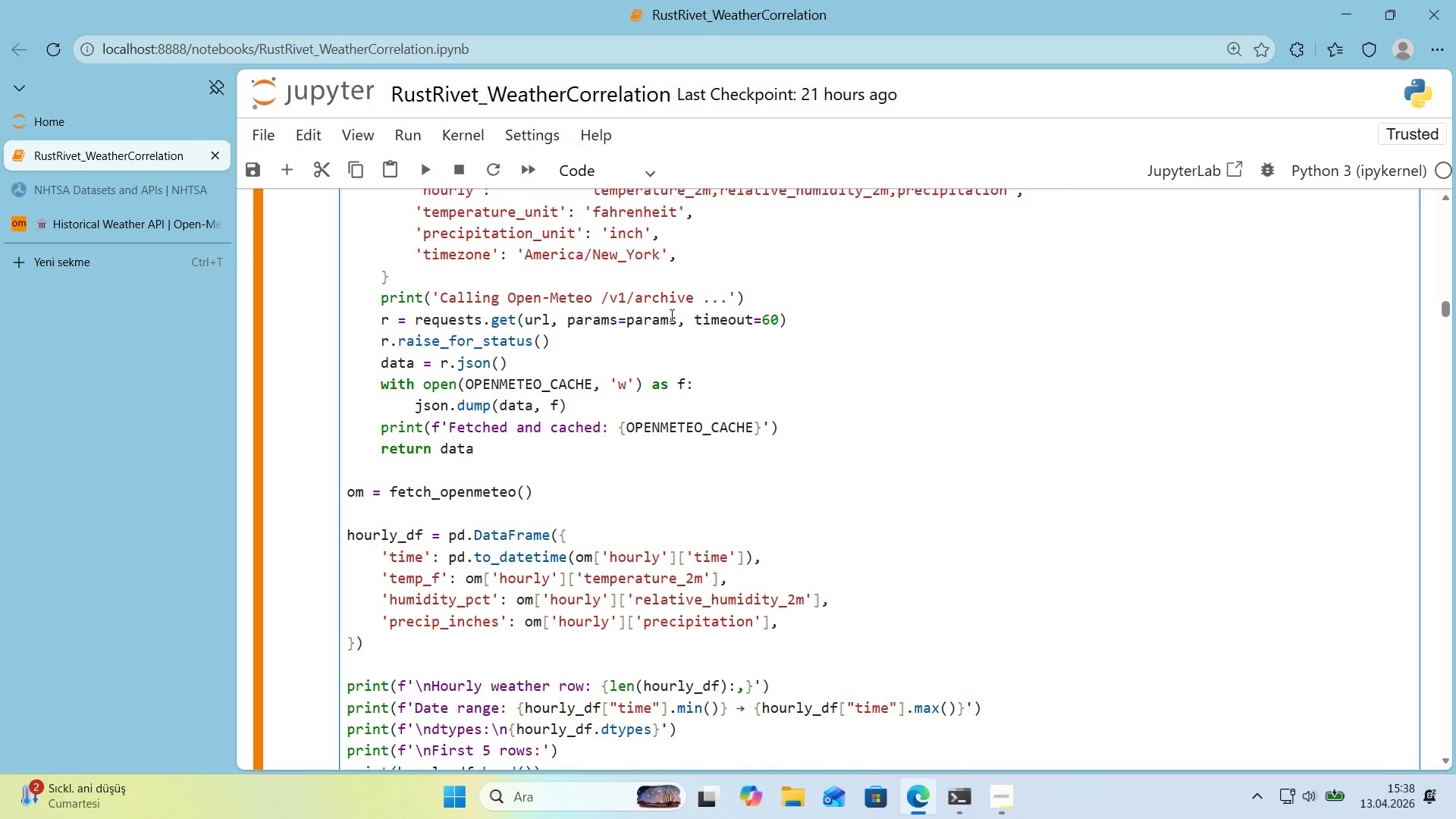 
left_click_drag(start_coordinate=[731, 301], to_coordinate=[443, 302])
 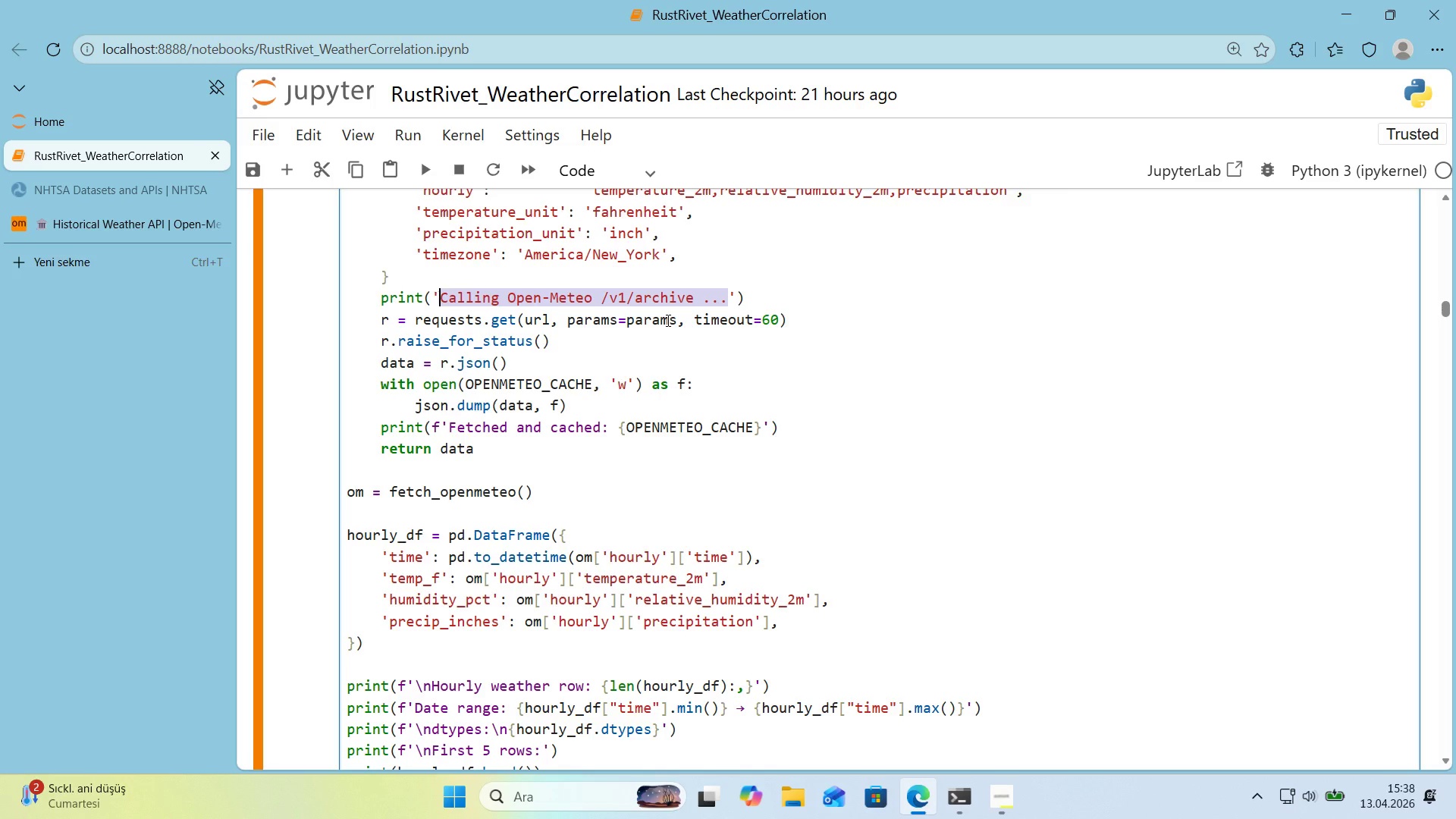 
key(Backspace)
 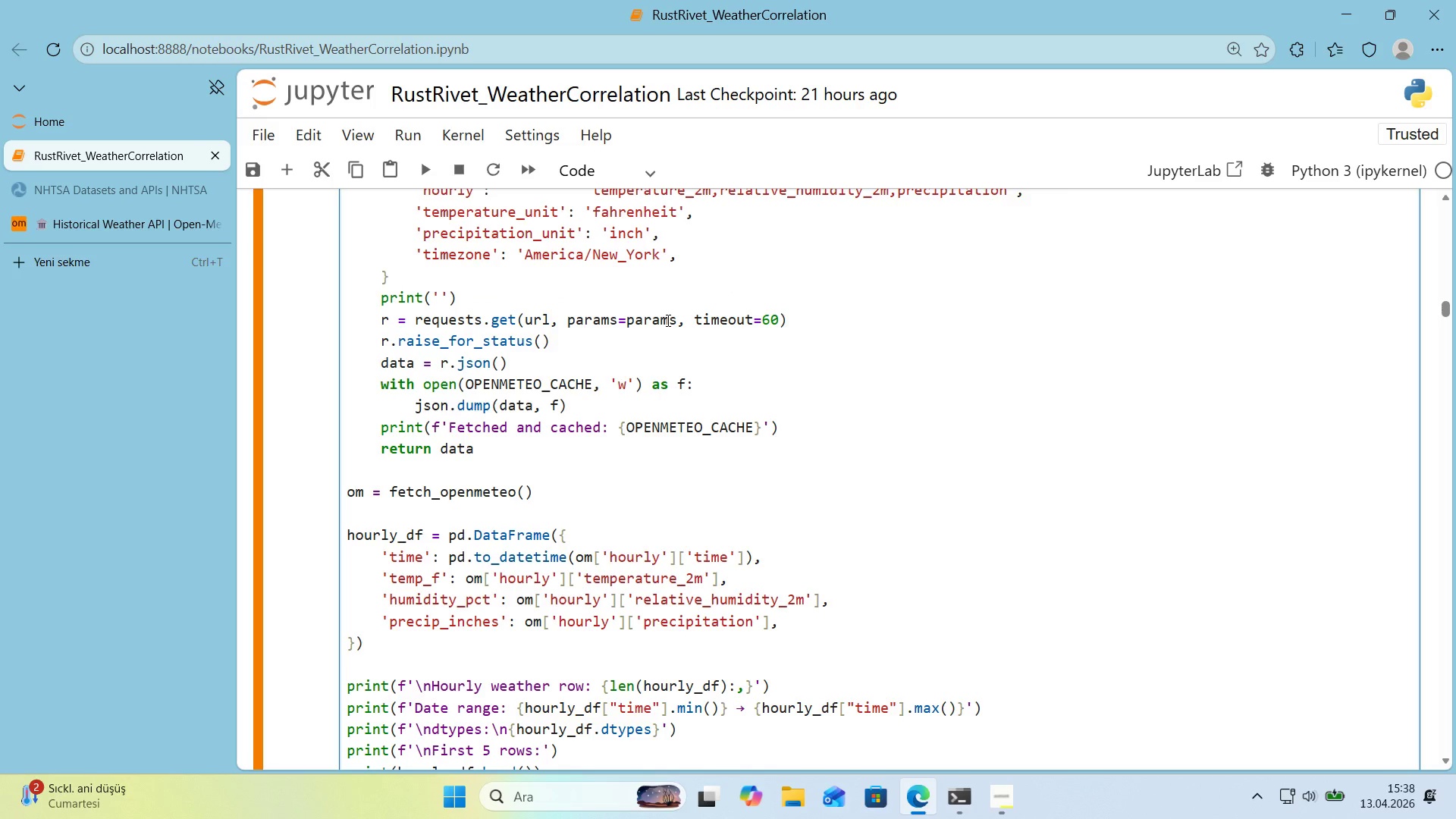 
key(Space)
 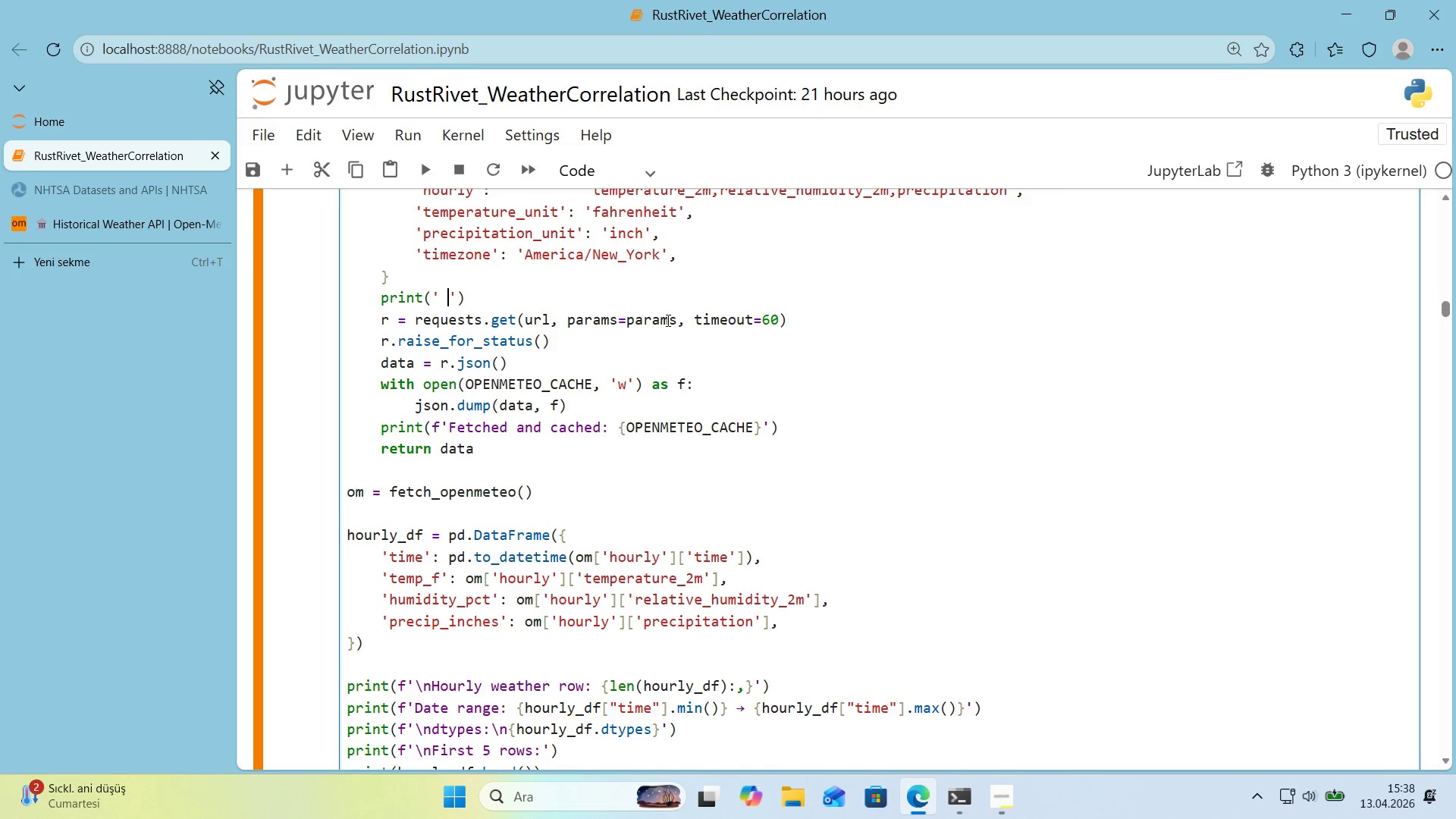 
wait(5.52)
 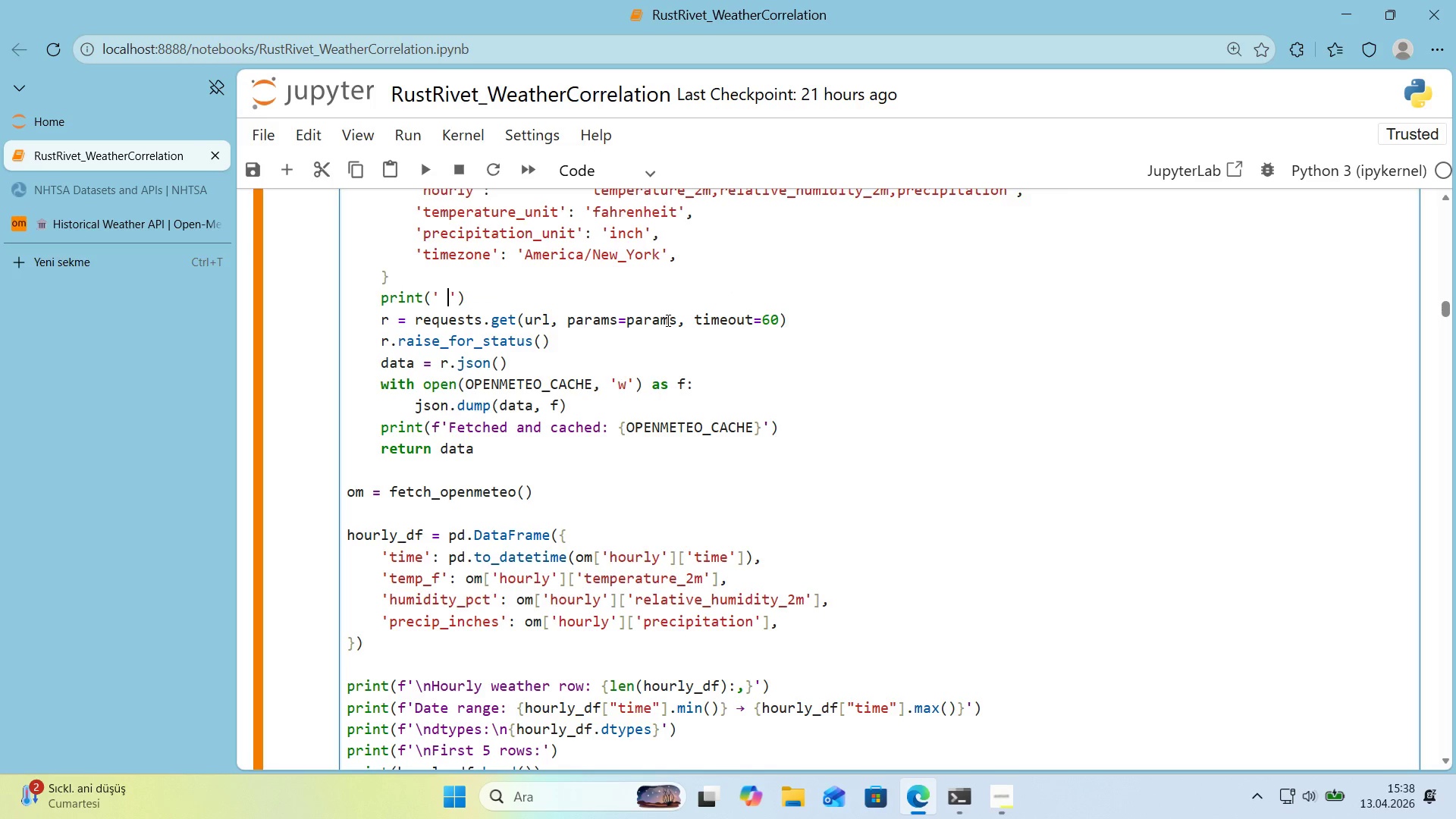 
key(Alt+Control+8)
 